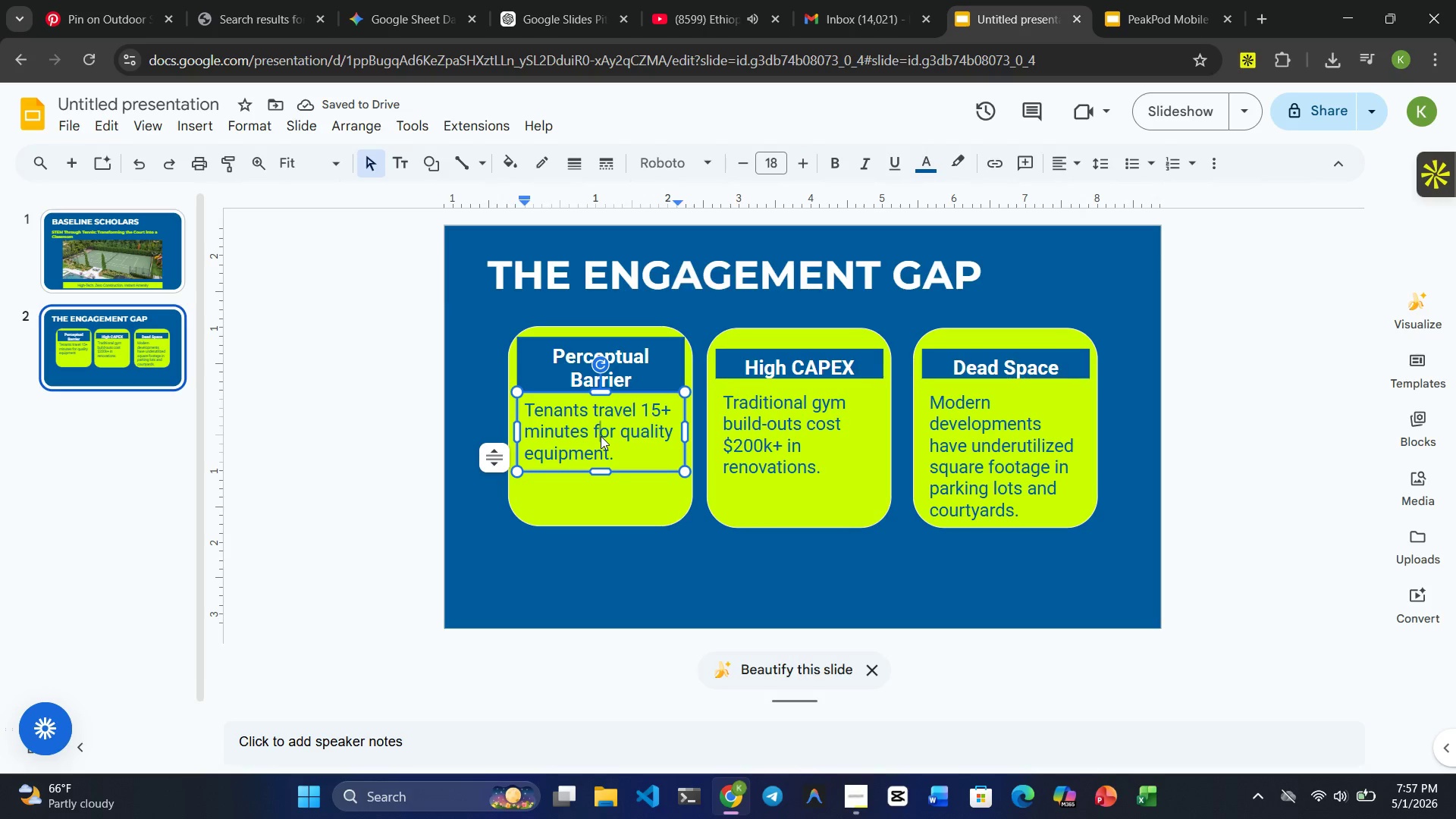 
double_click([601, 436])
 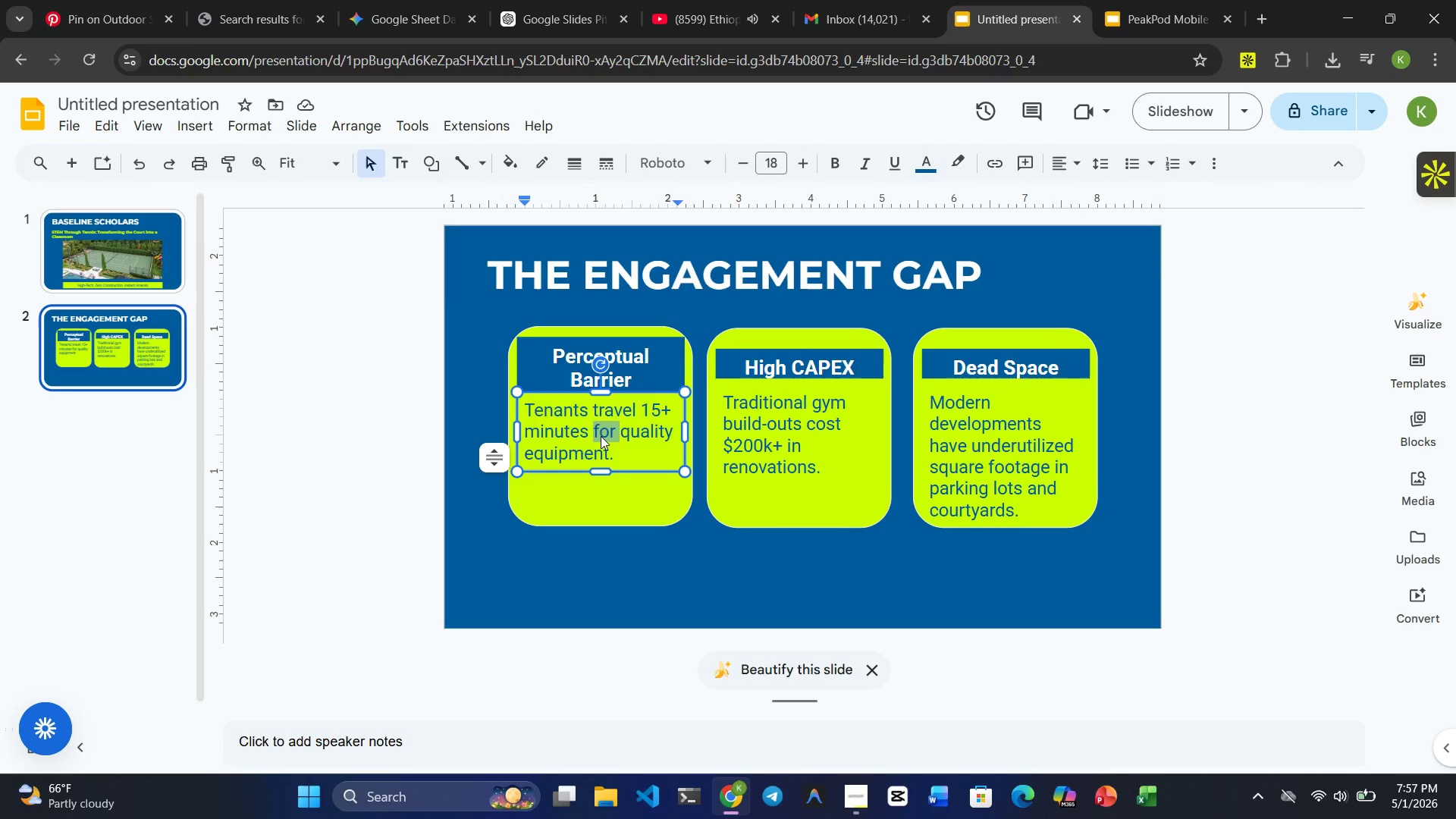 
triple_click([601, 436])
 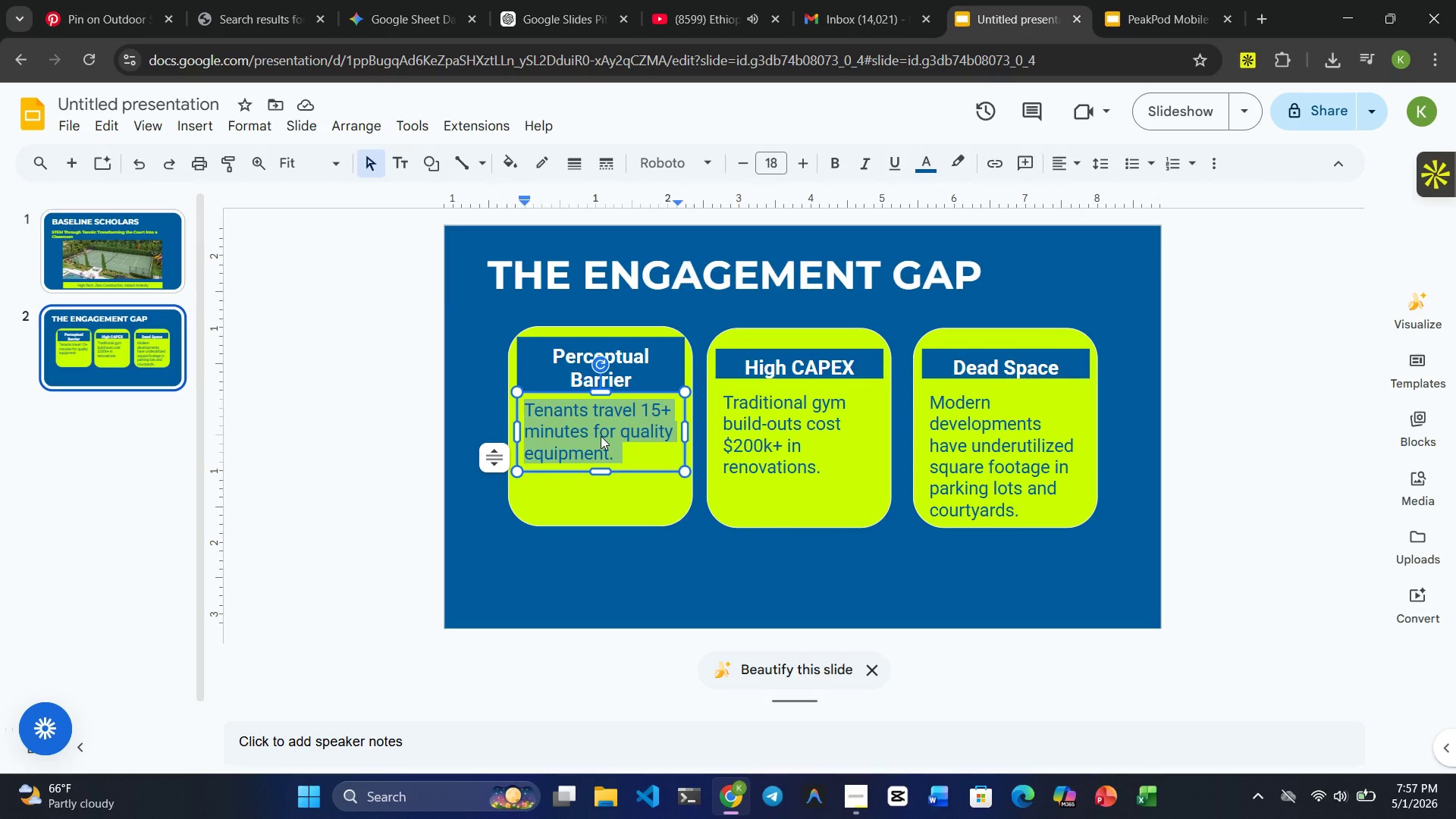 
type(Students view STEM as abstract and )
 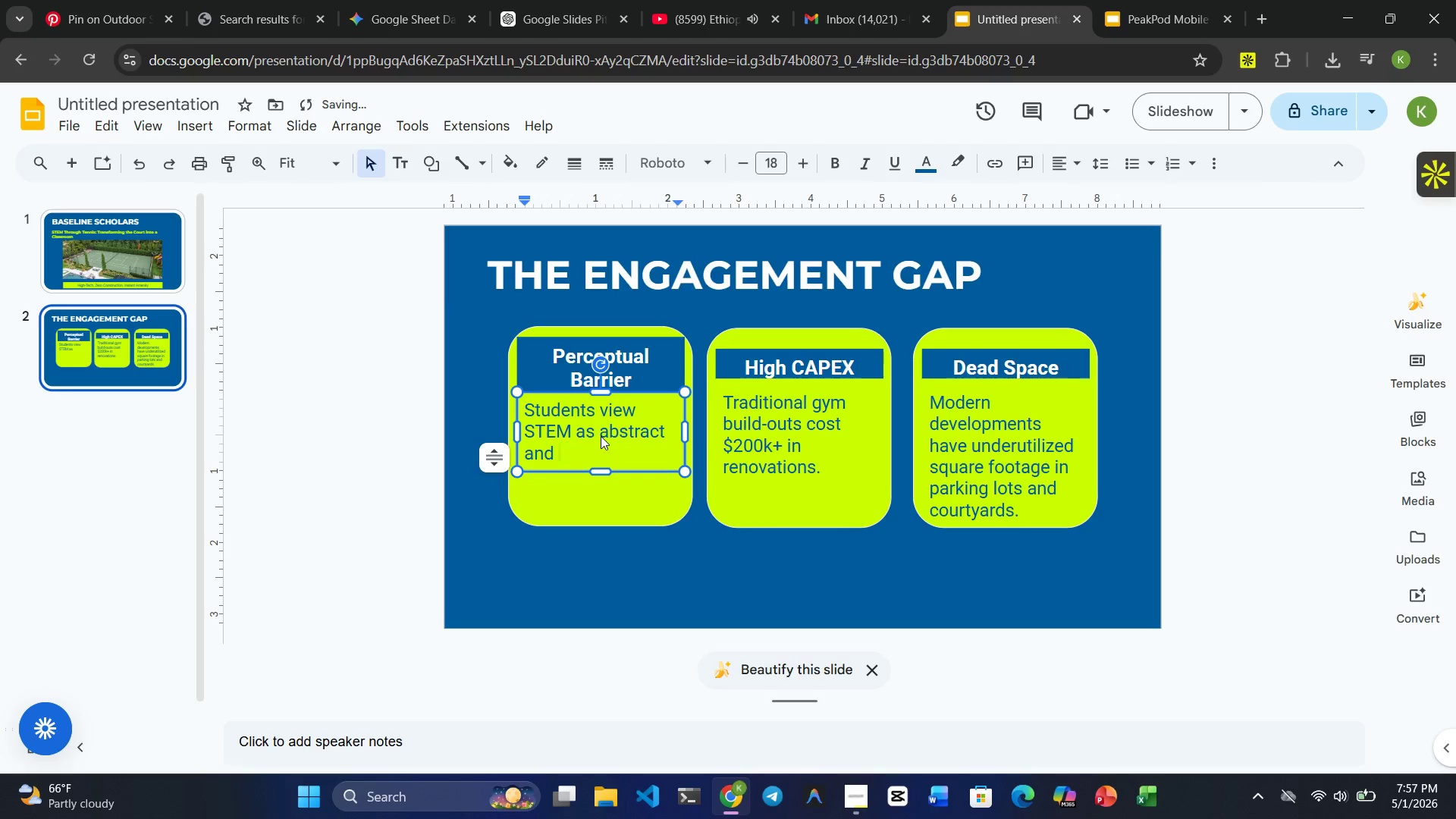 
wait(9.14)
 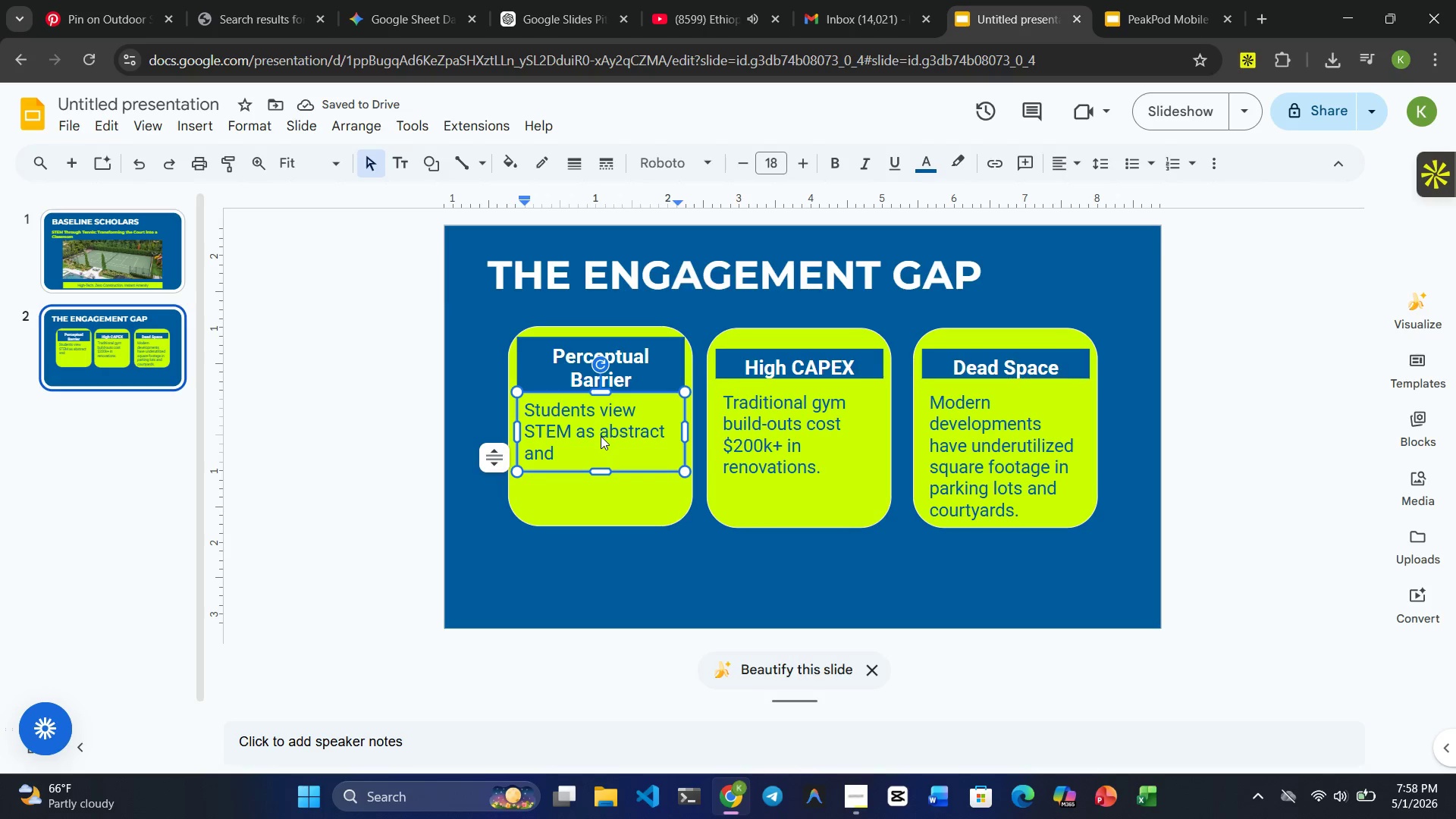 
type(disconnected fron ==)
key(Backspace)
key(Backspace)
key(Backspace)
key(Backspace)
type(m )
 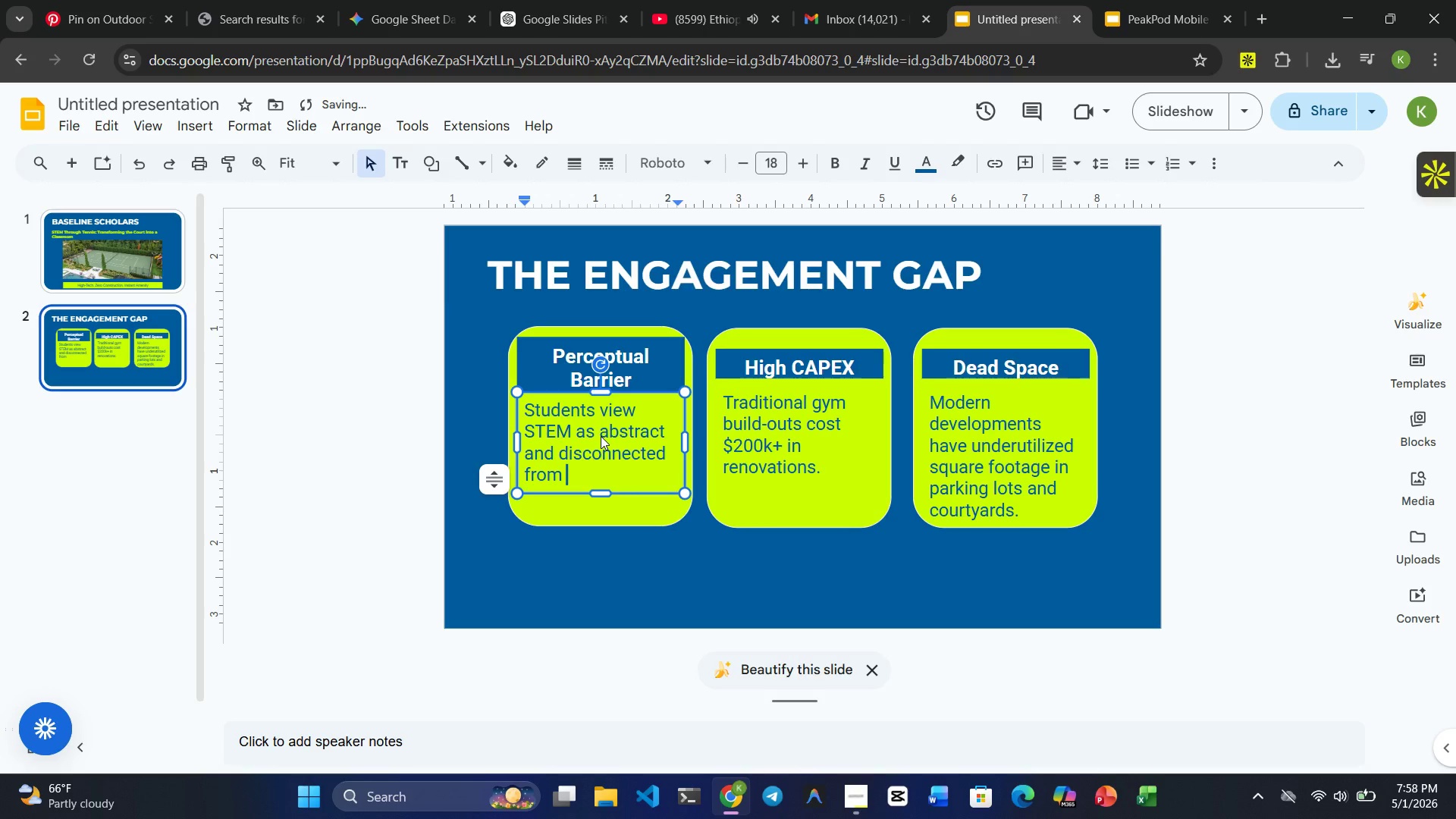 
type(their interests.)
 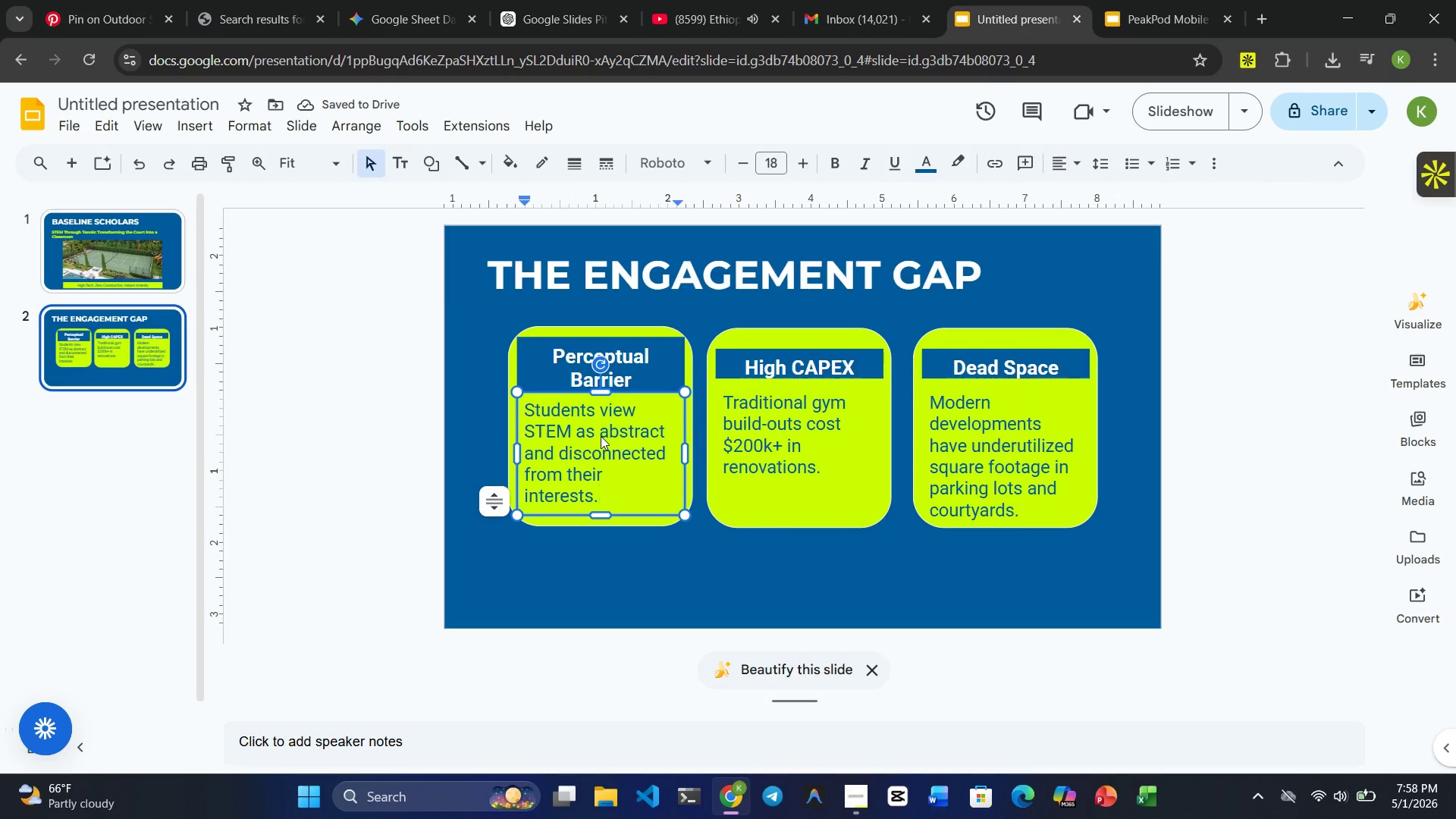 
left_click([814, 426])
 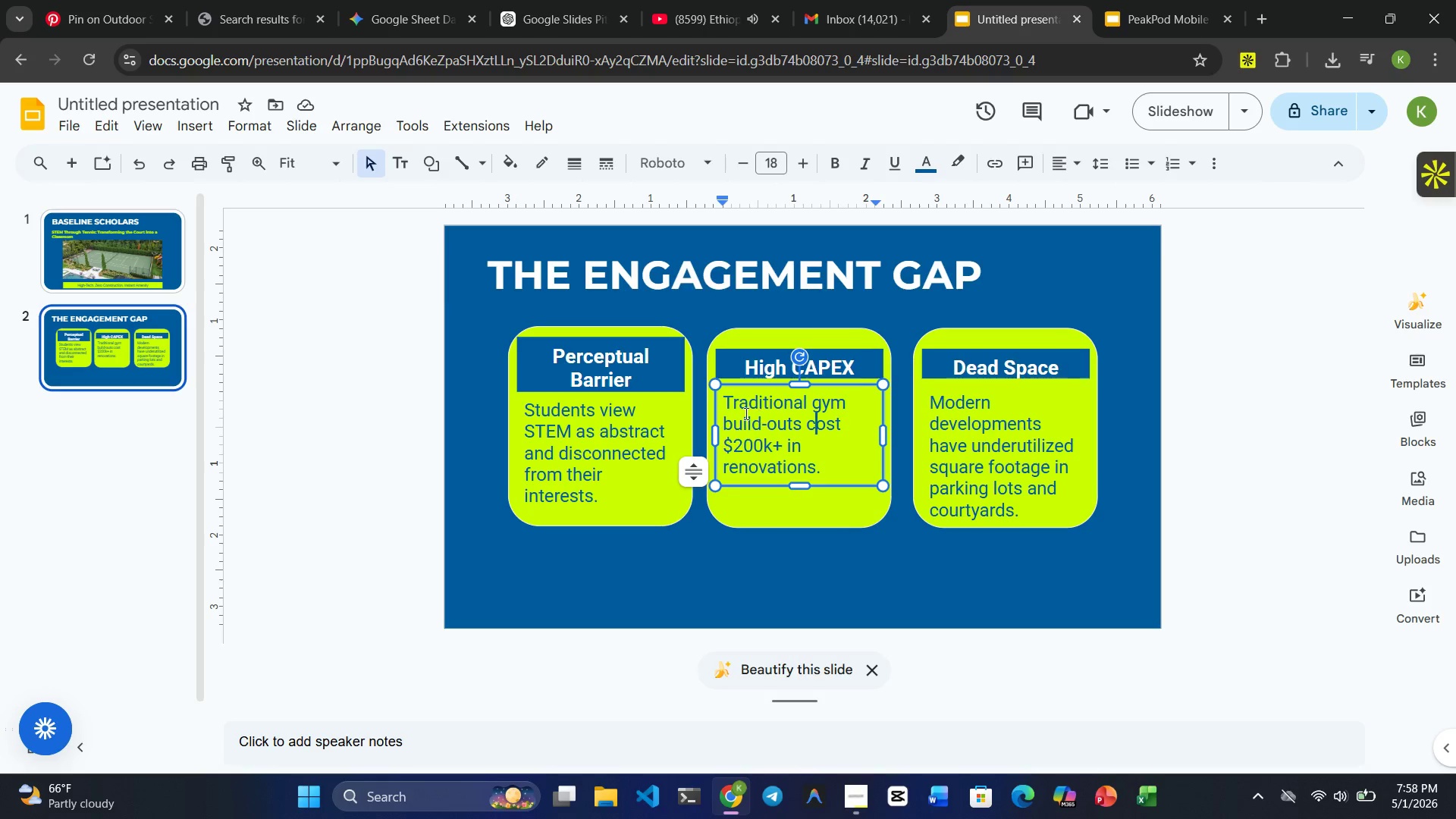 
wait(5.45)
 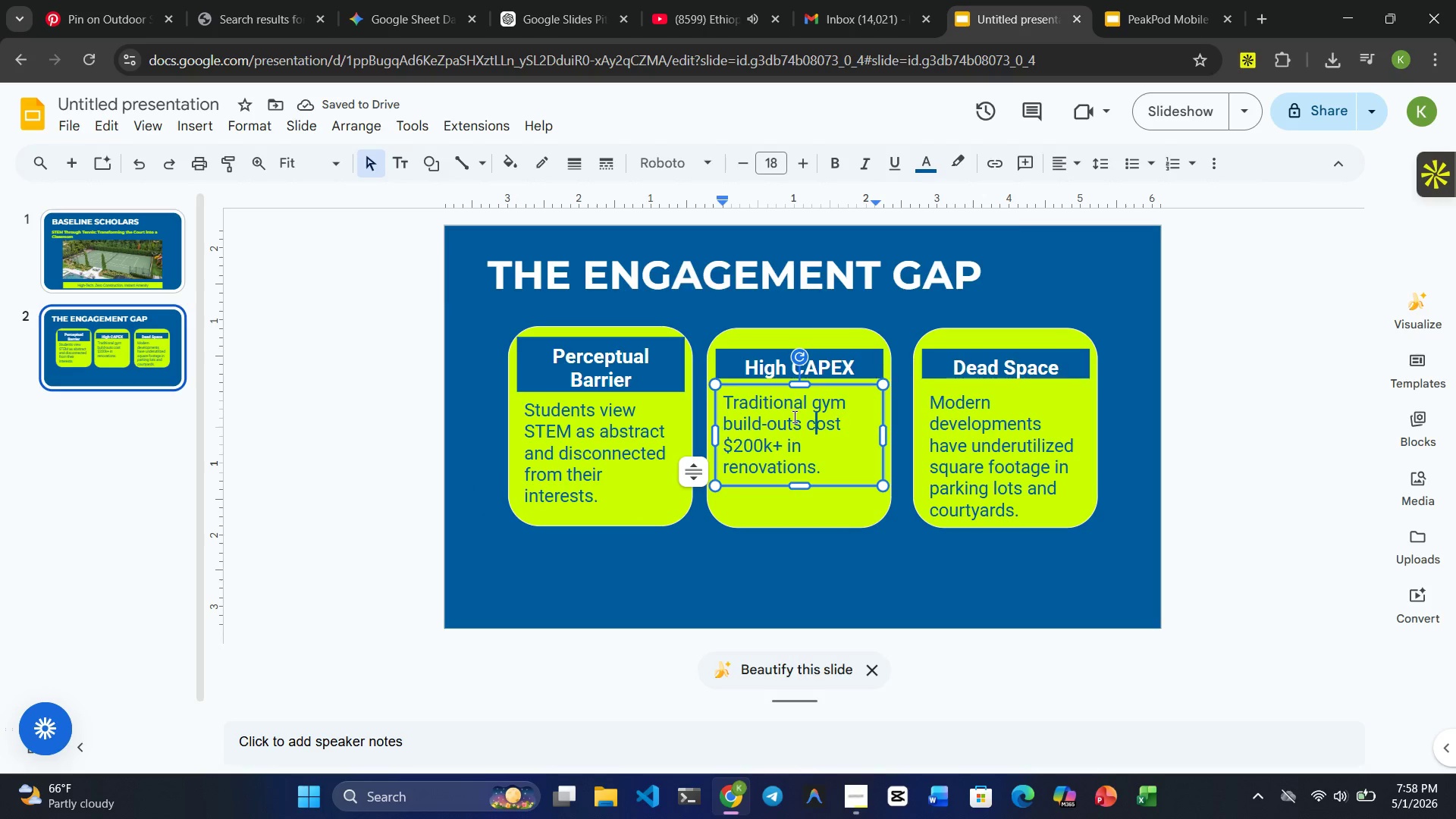 
double_click([758, 370])
 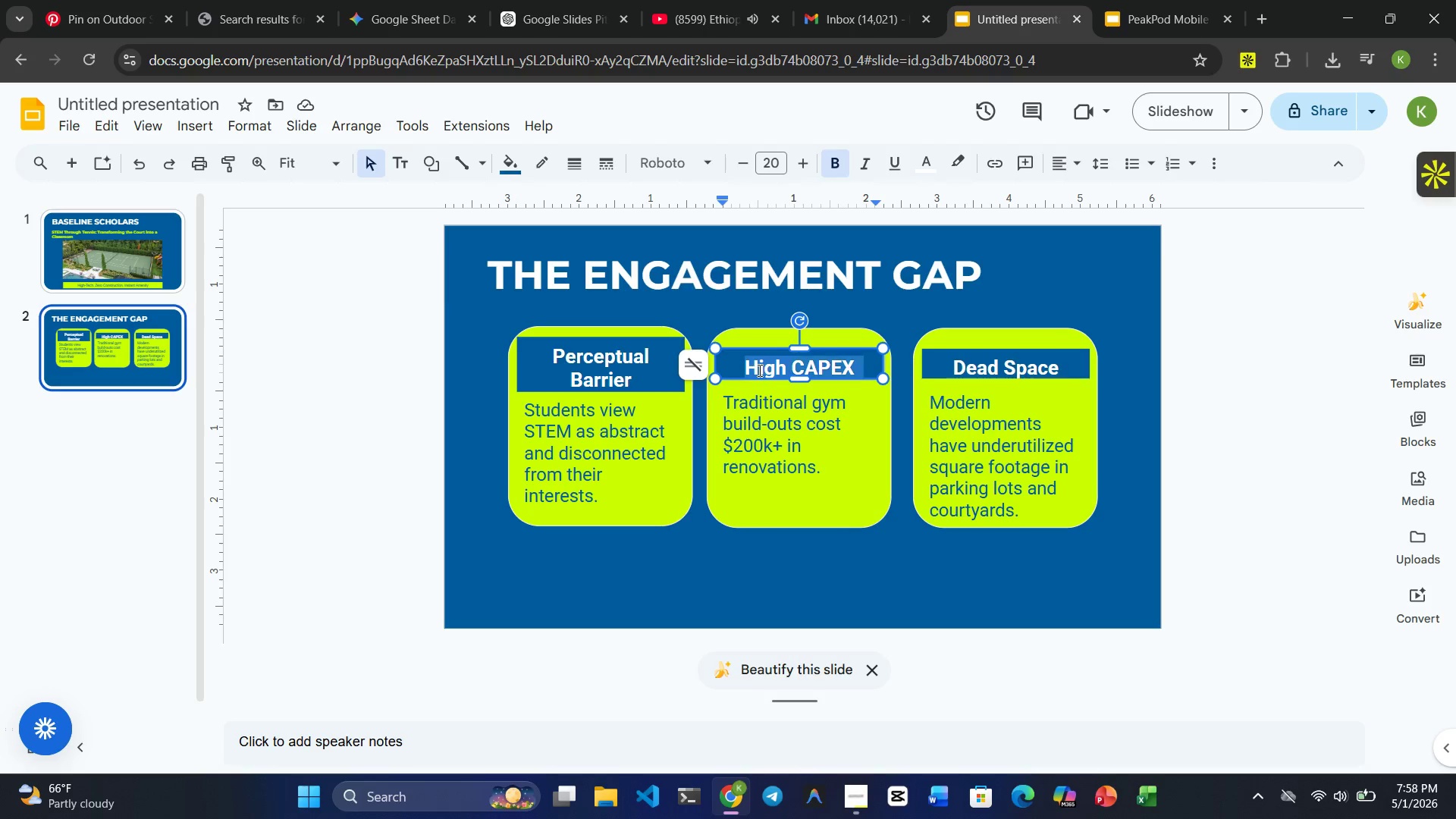 
triple_click([758, 370])
 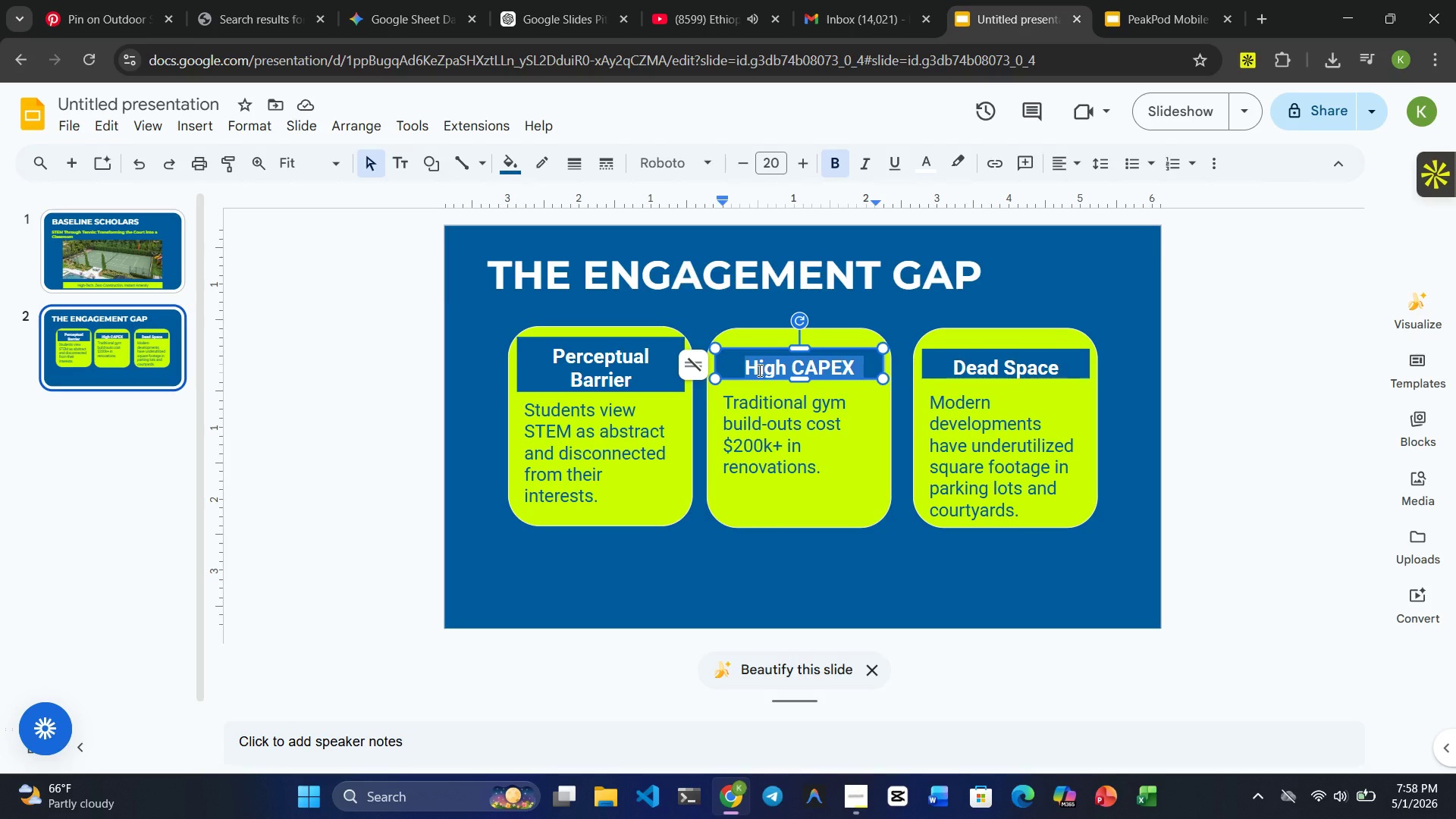 
type(Learning Mismatch)
 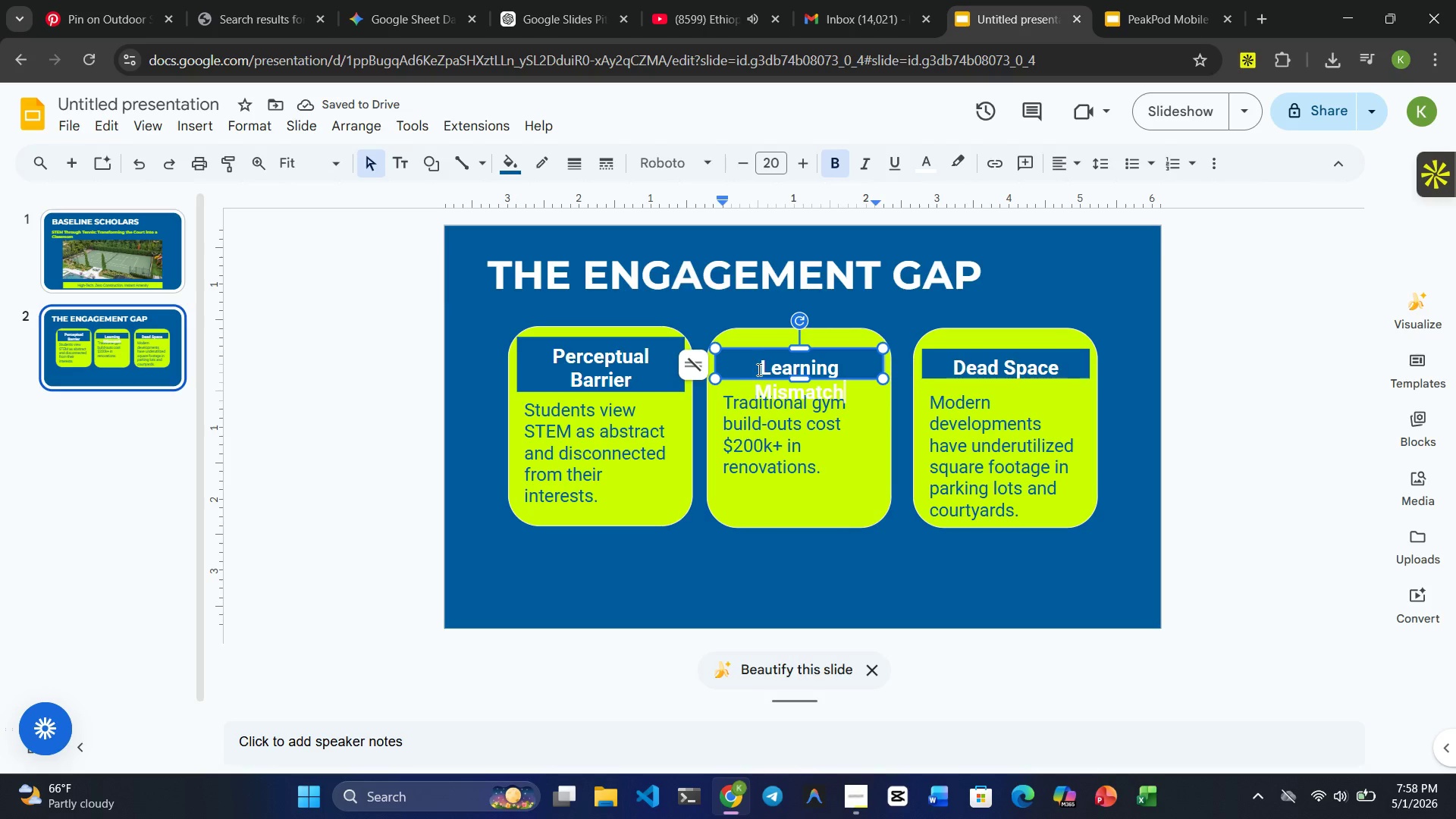 
left_click_drag(start_coordinate=[805, 344], to_coordinate=[805, 335])
 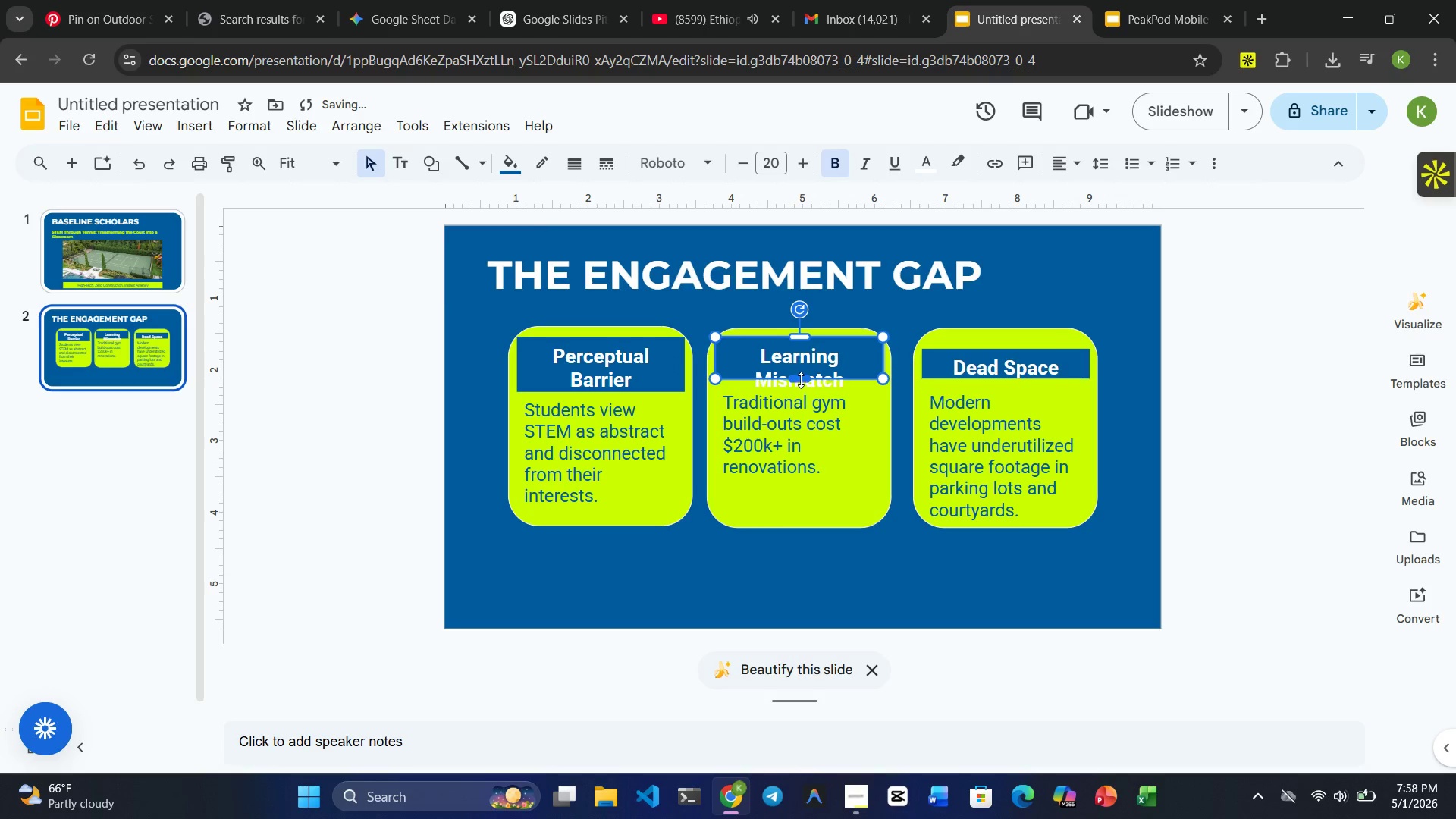 
left_click_drag(start_coordinate=[801, 376], to_coordinate=[802, 390])
 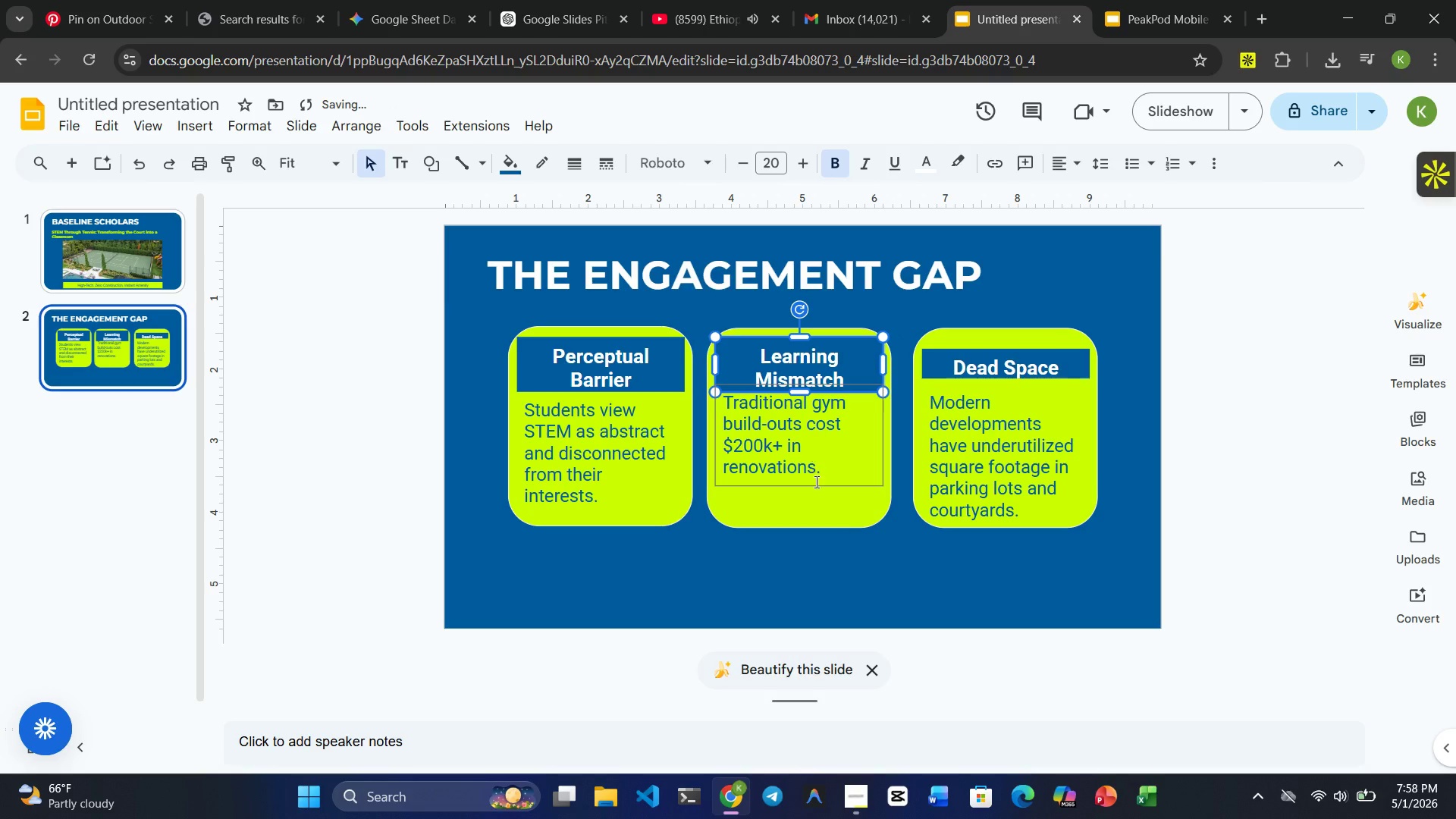 
left_click([815, 483])
 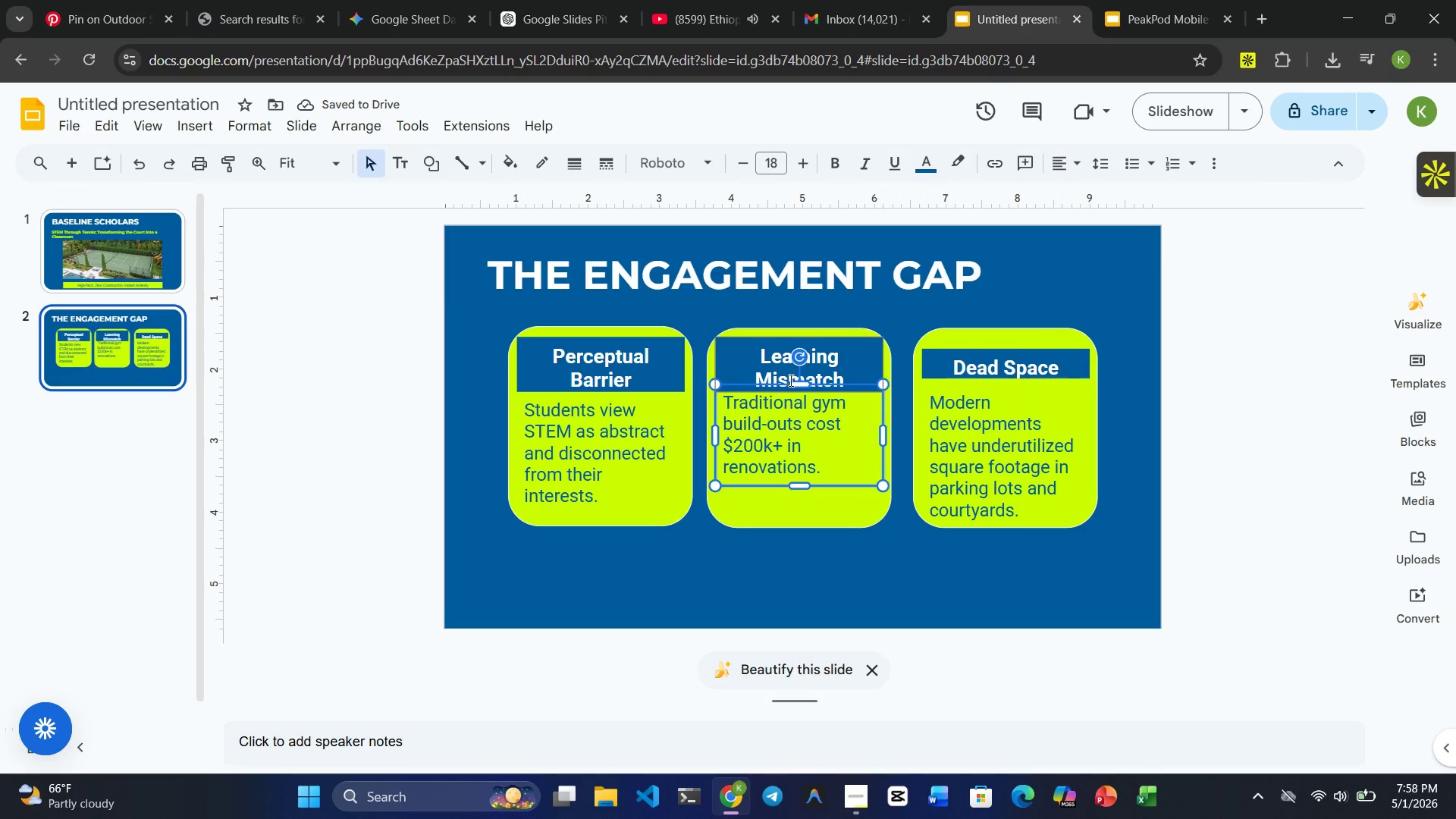 
left_click_drag(start_coordinate=[799, 384], to_coordinate=[796, 393])
 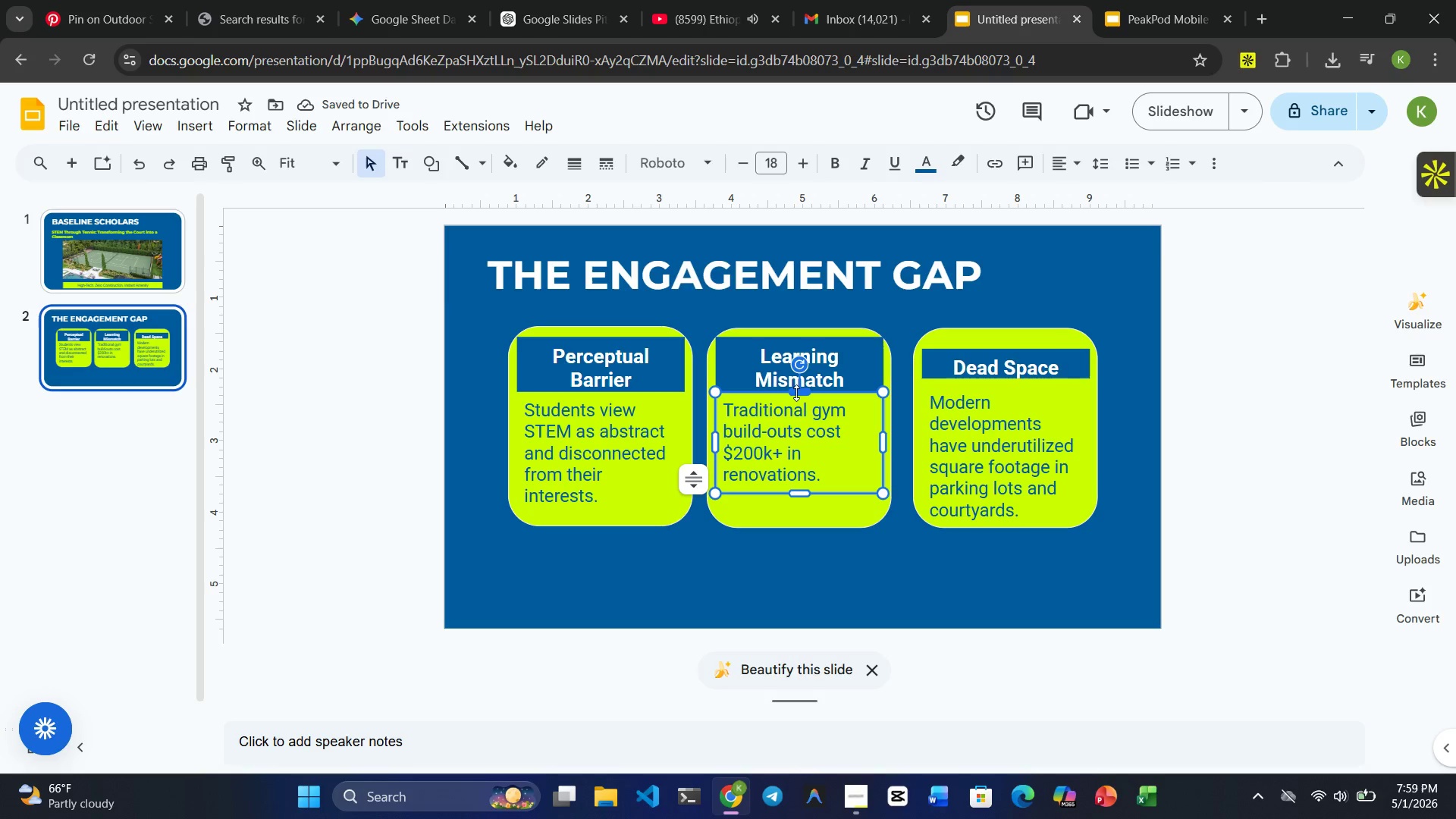 
wait(6.83)
 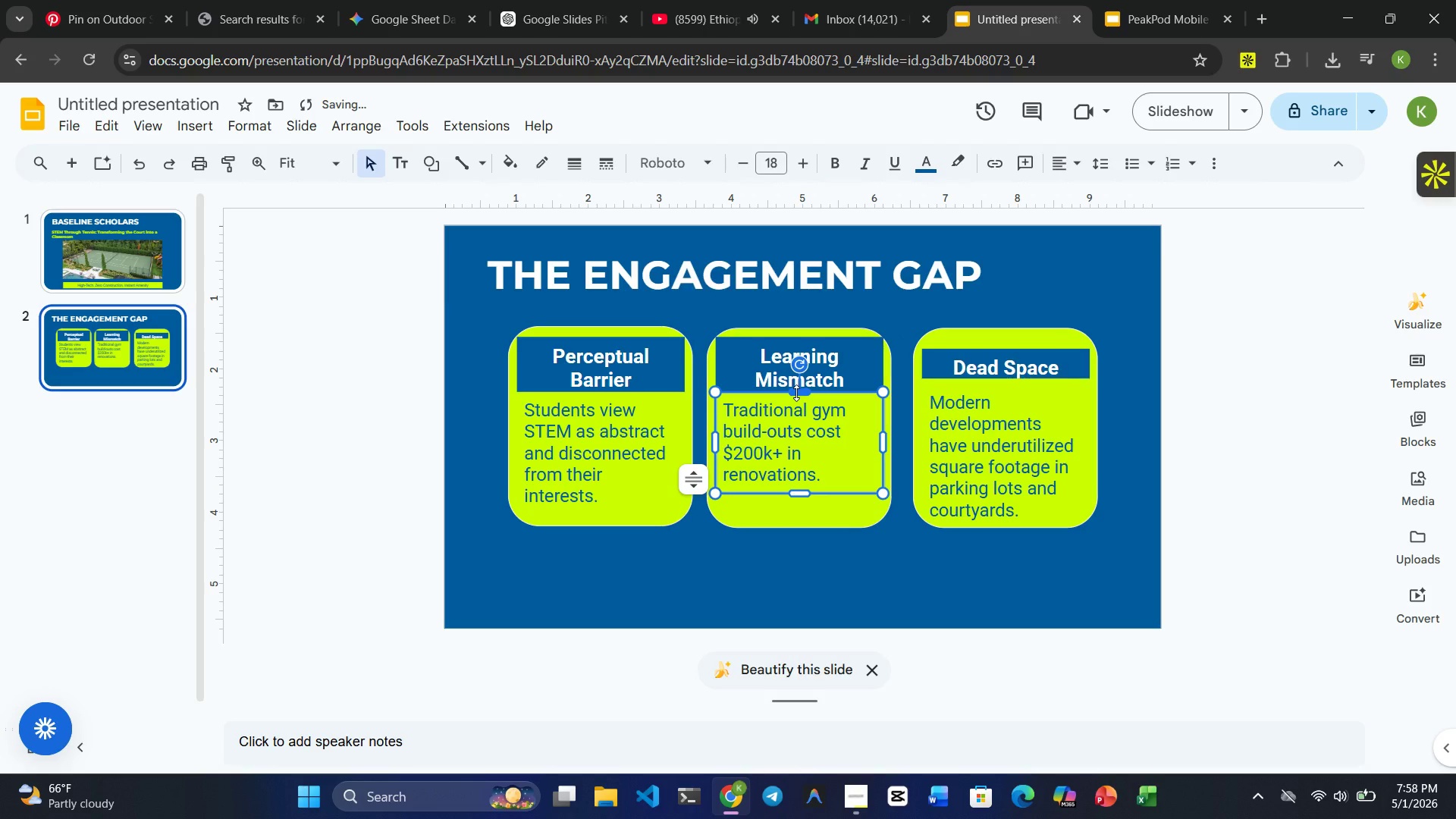 
double_click([789, 428])
 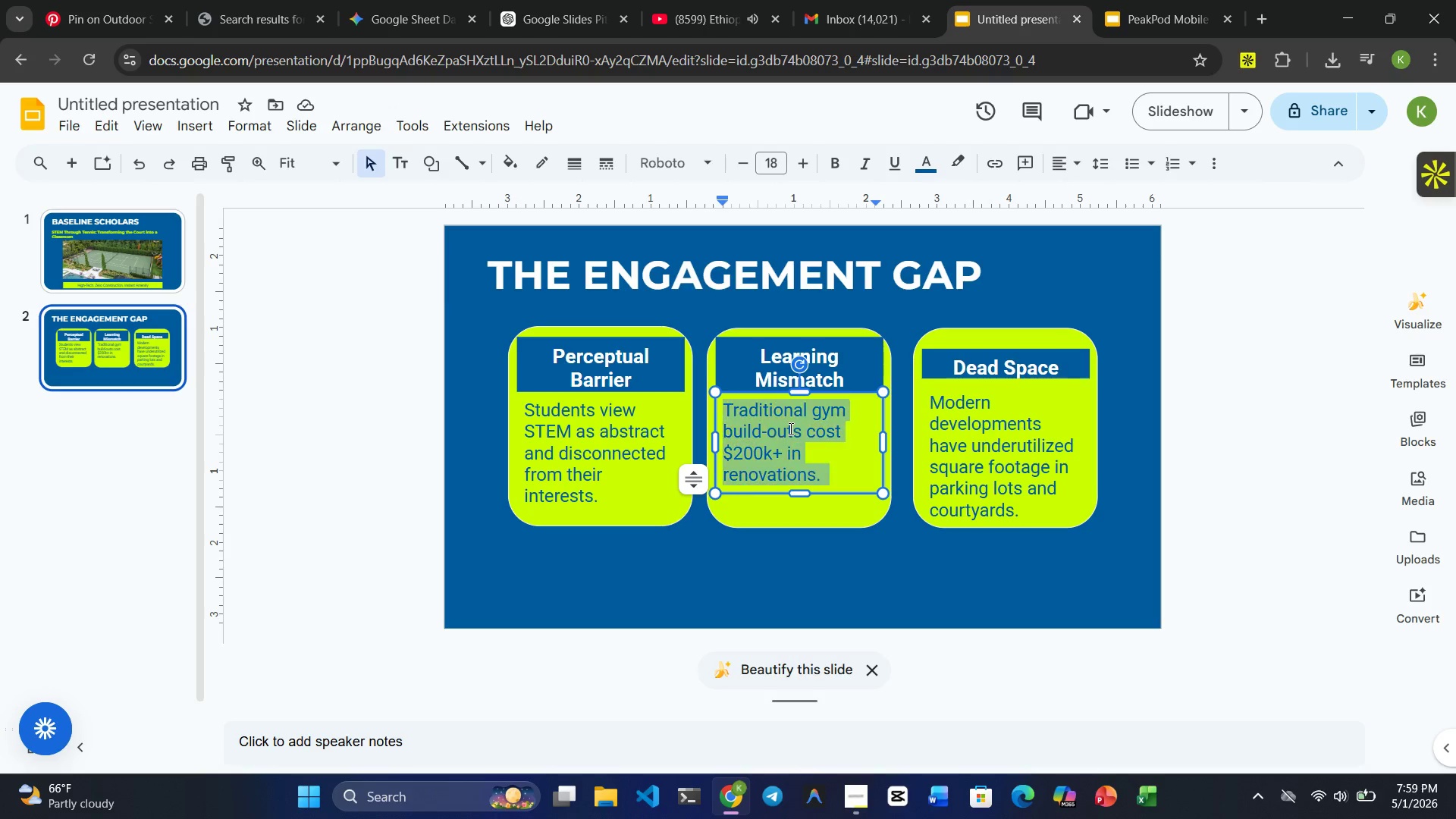 
triple_click([789, 428])
 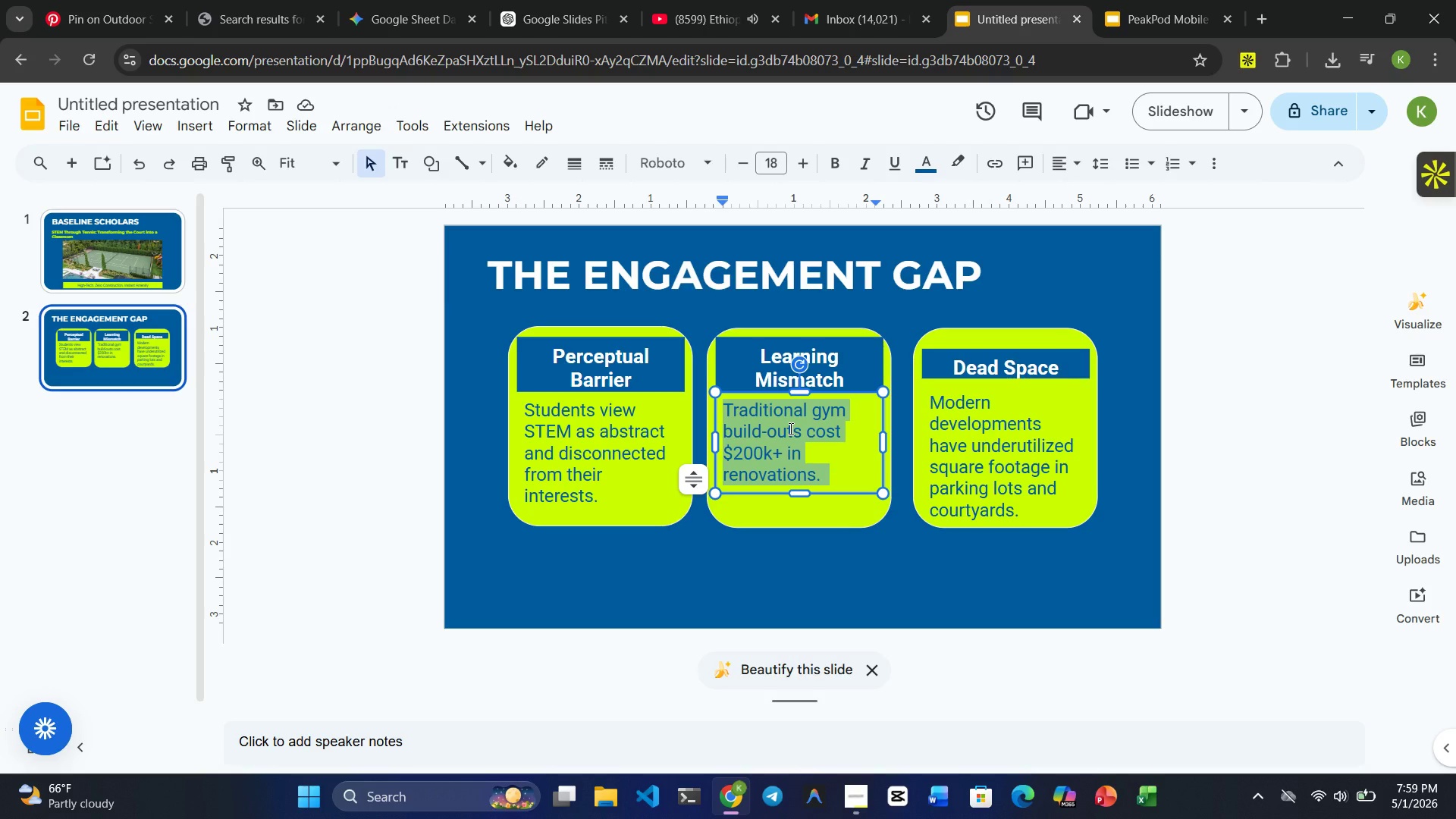 
type(Kinetic learnr)
key(Backspace)
type(ers struggle )
 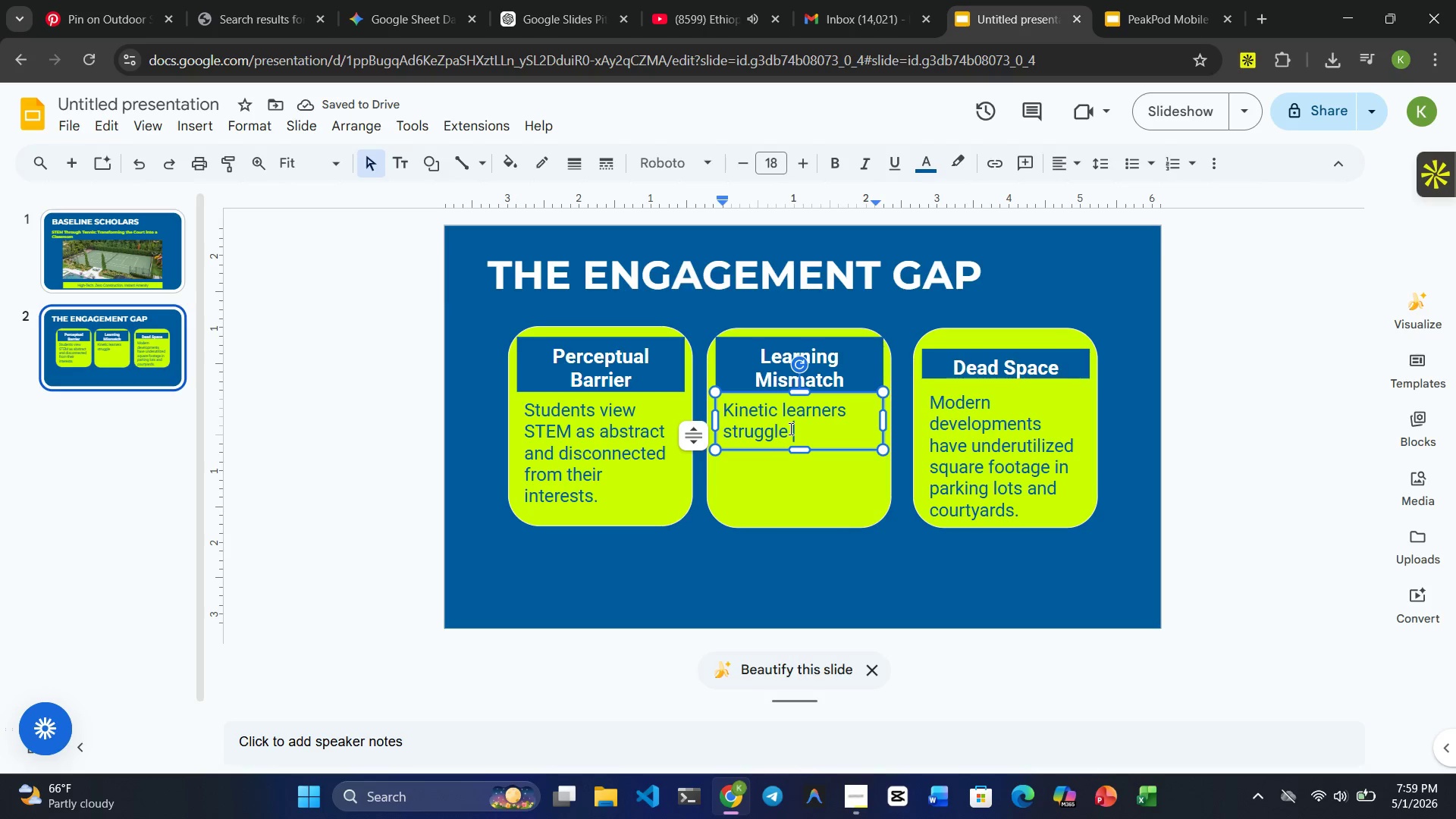 
type(with purely )
 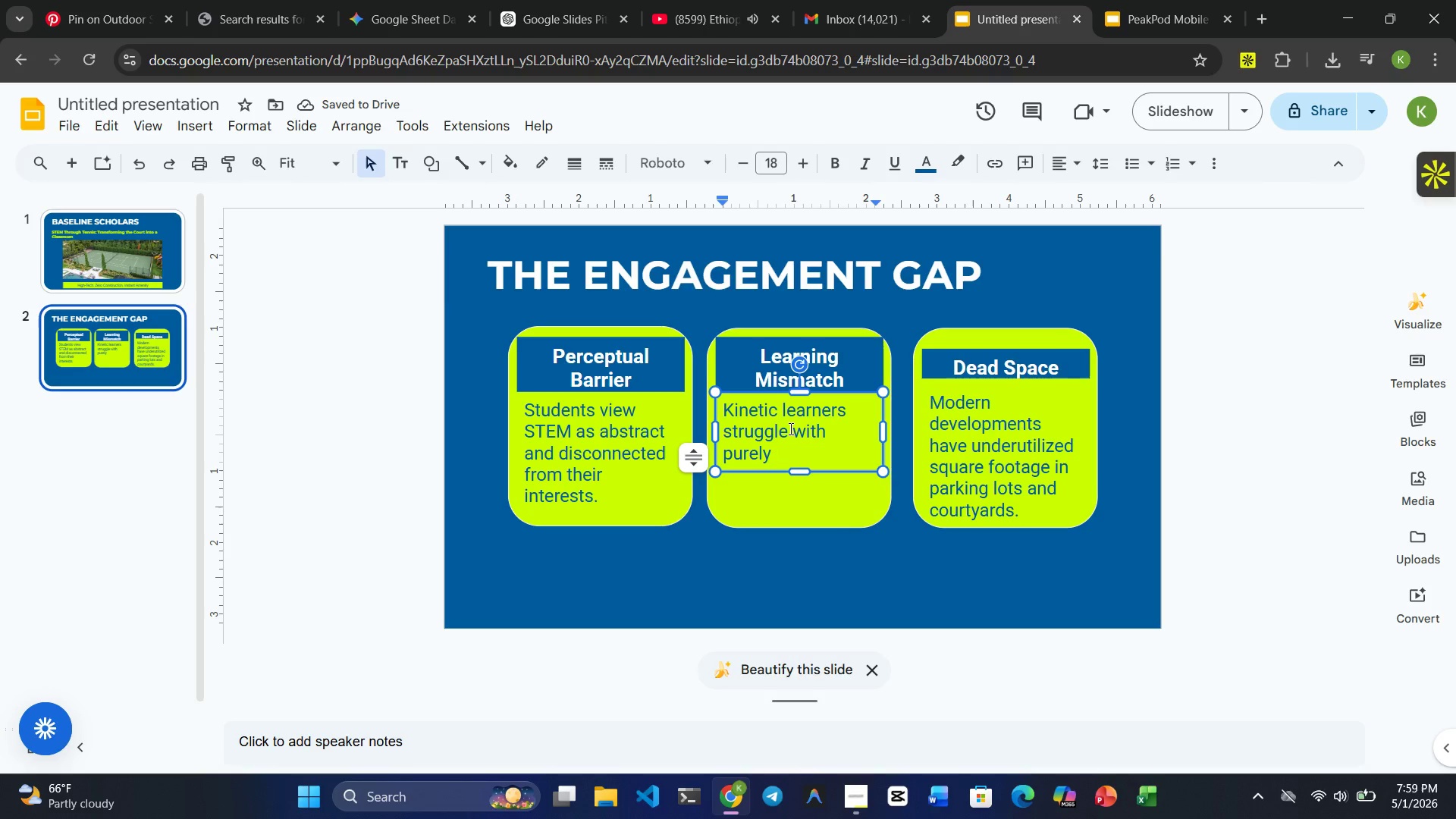 
type(theoretical )
 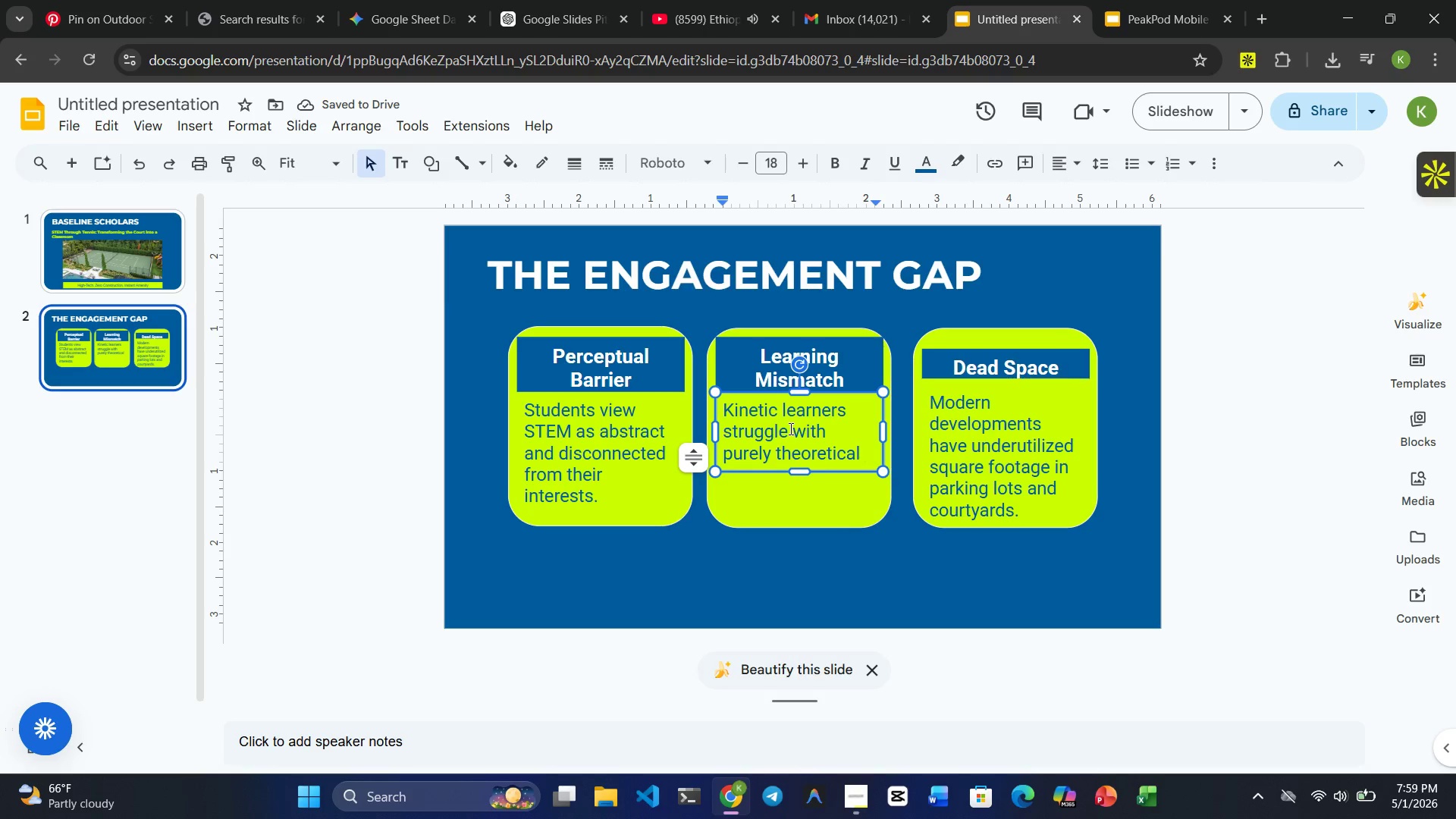 
wait(5.84)
 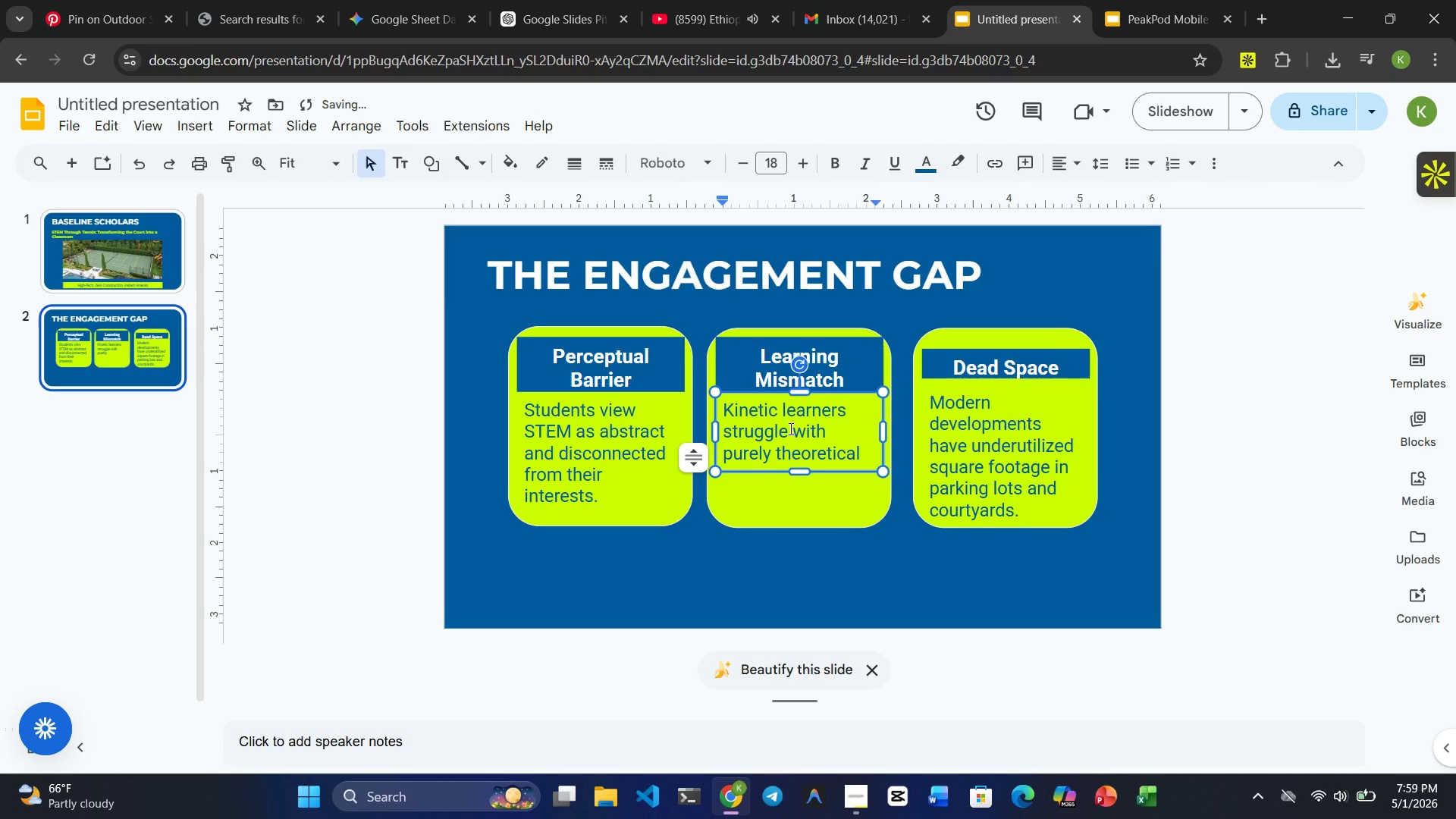 
type(instructon.)
 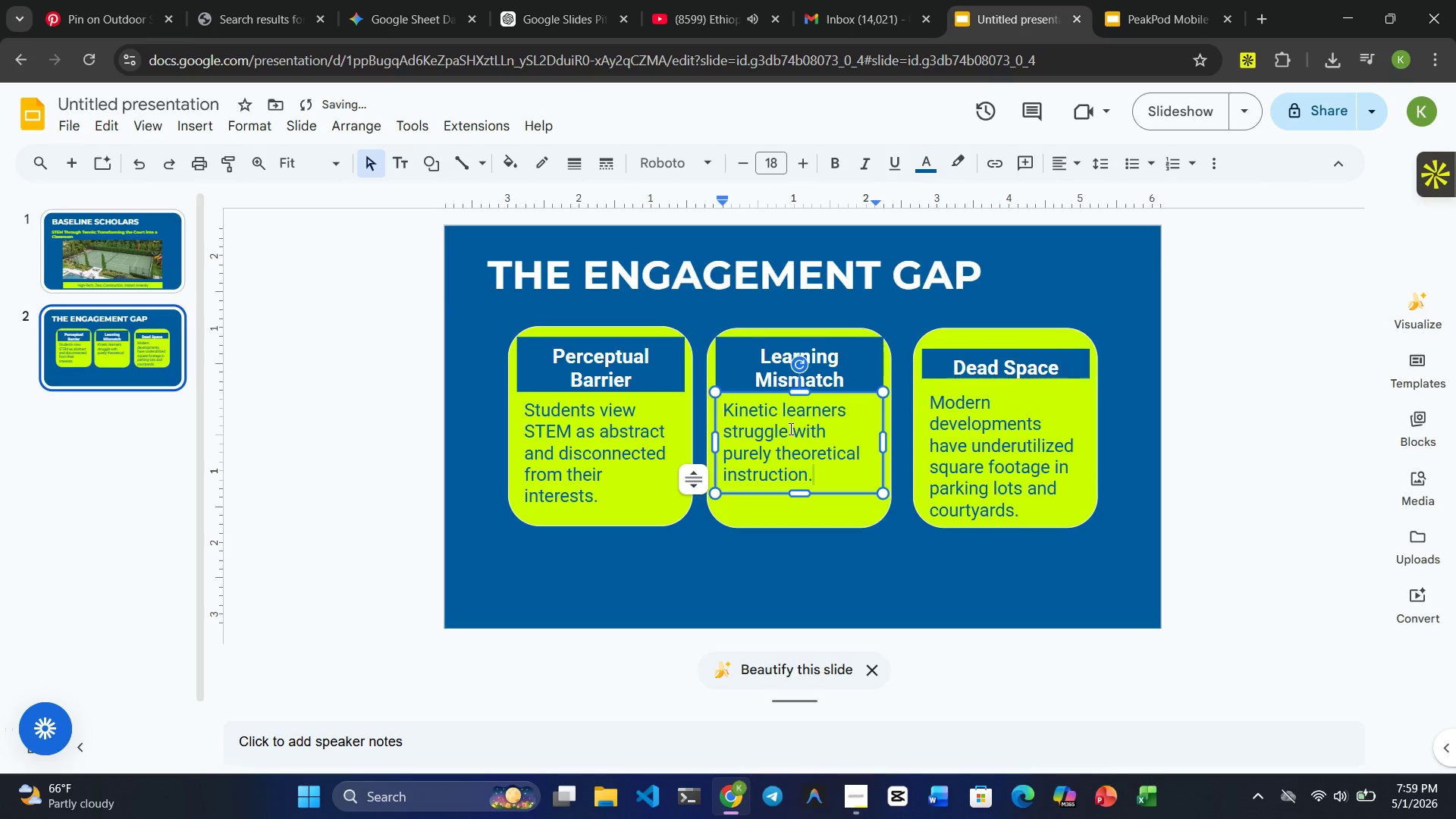 
wait(9.17)
 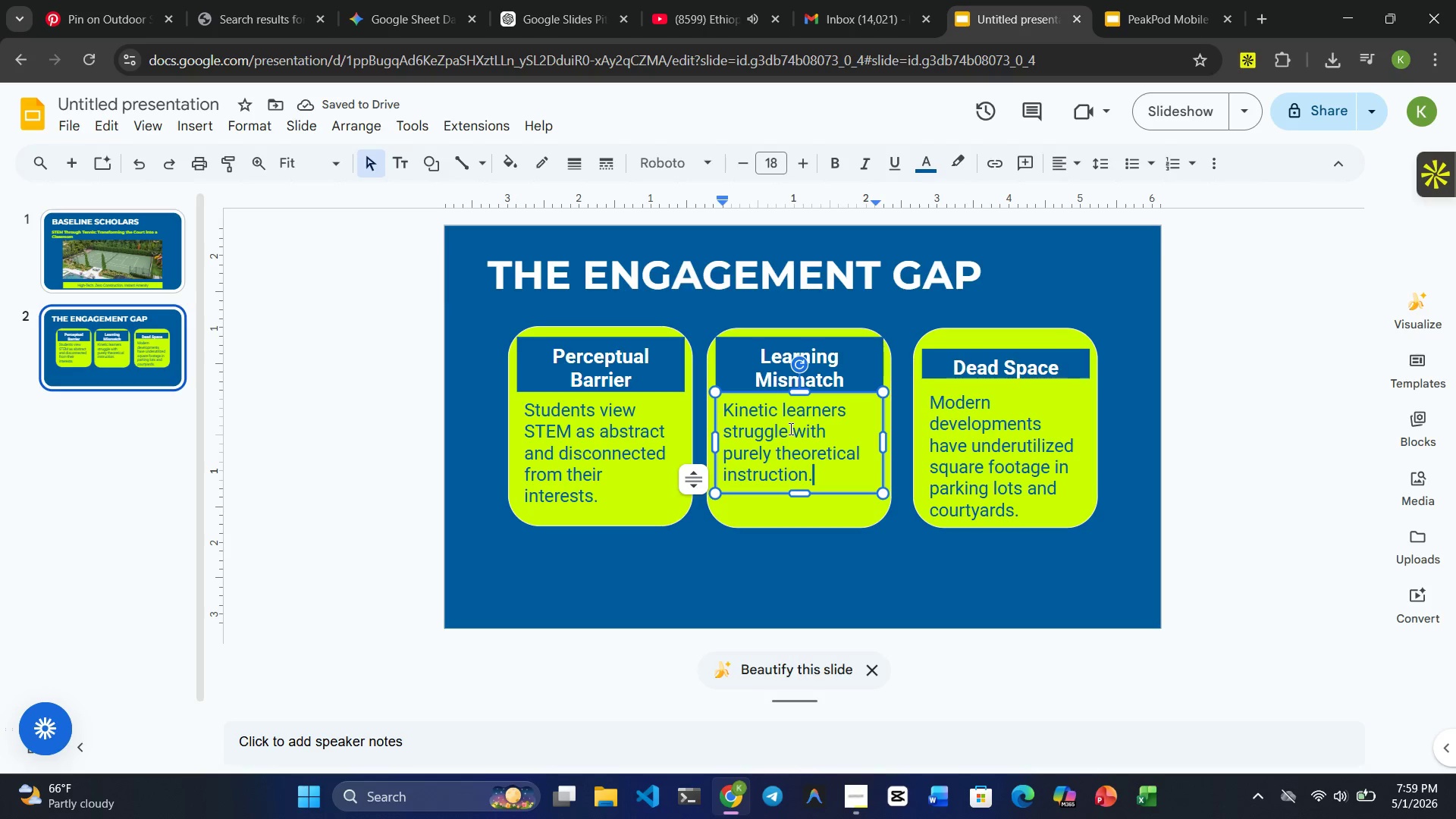 
double_click([1012, 371])
 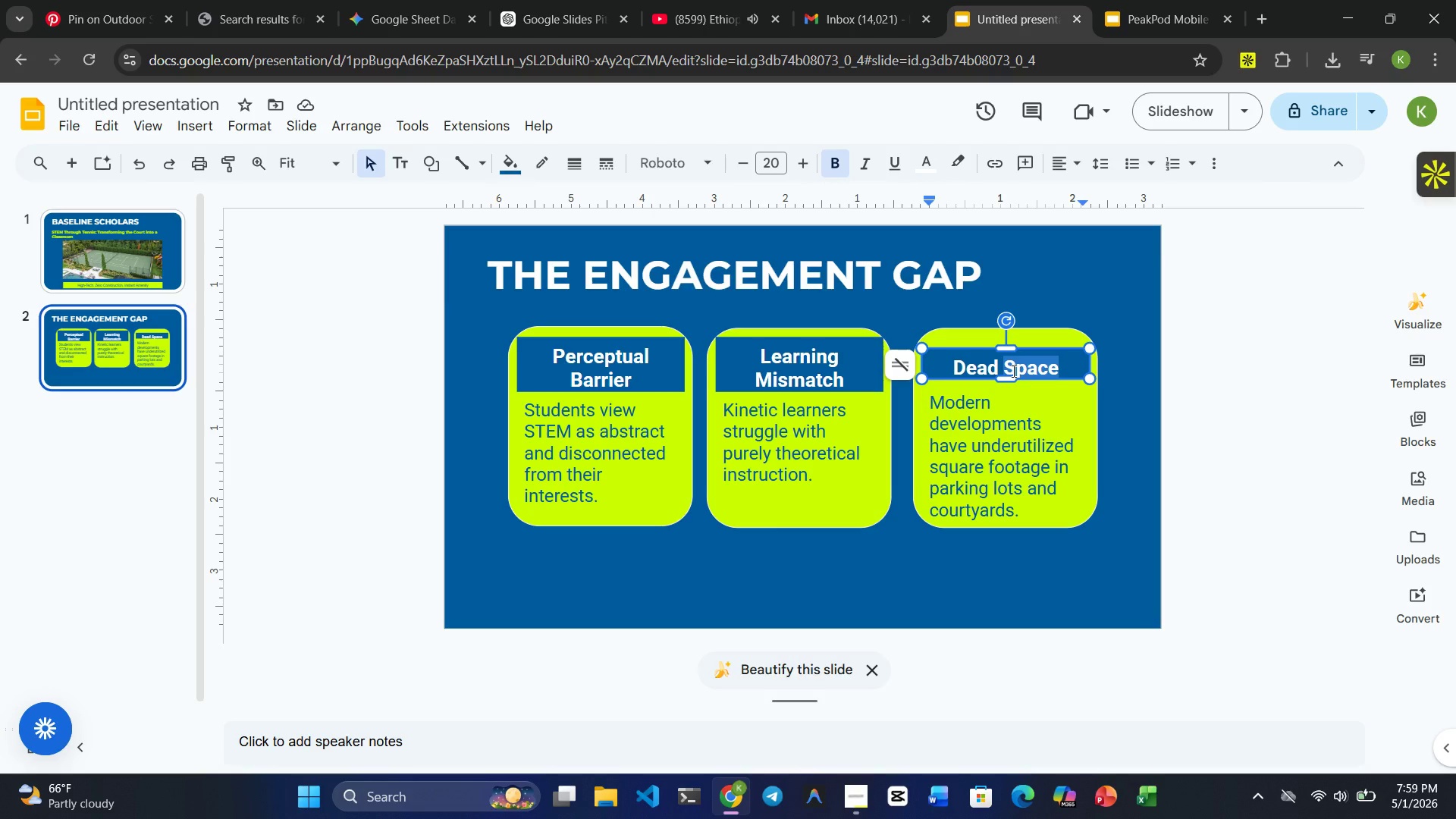 
wait(8.36)
 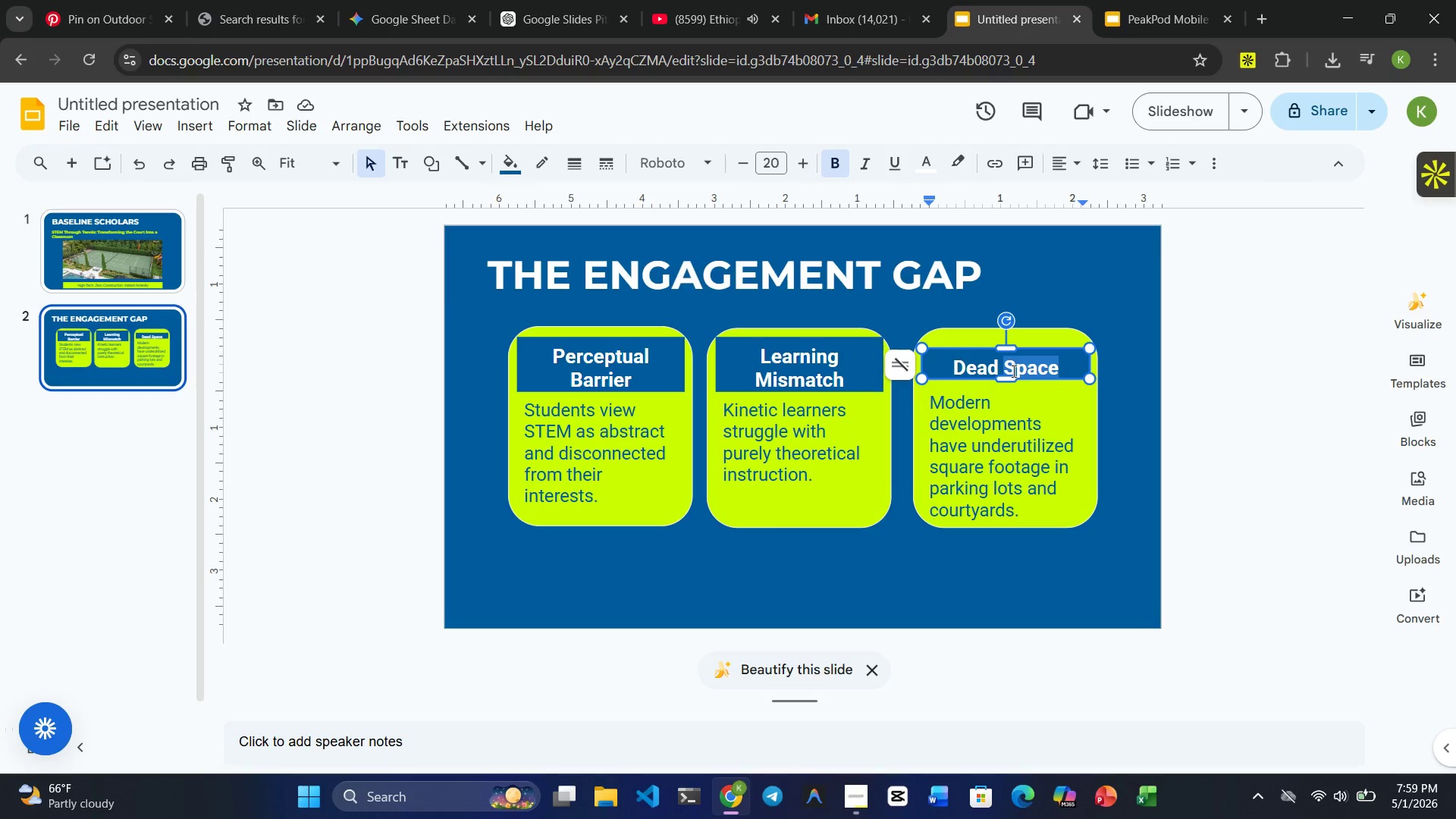 
double_click([1012, 371])
 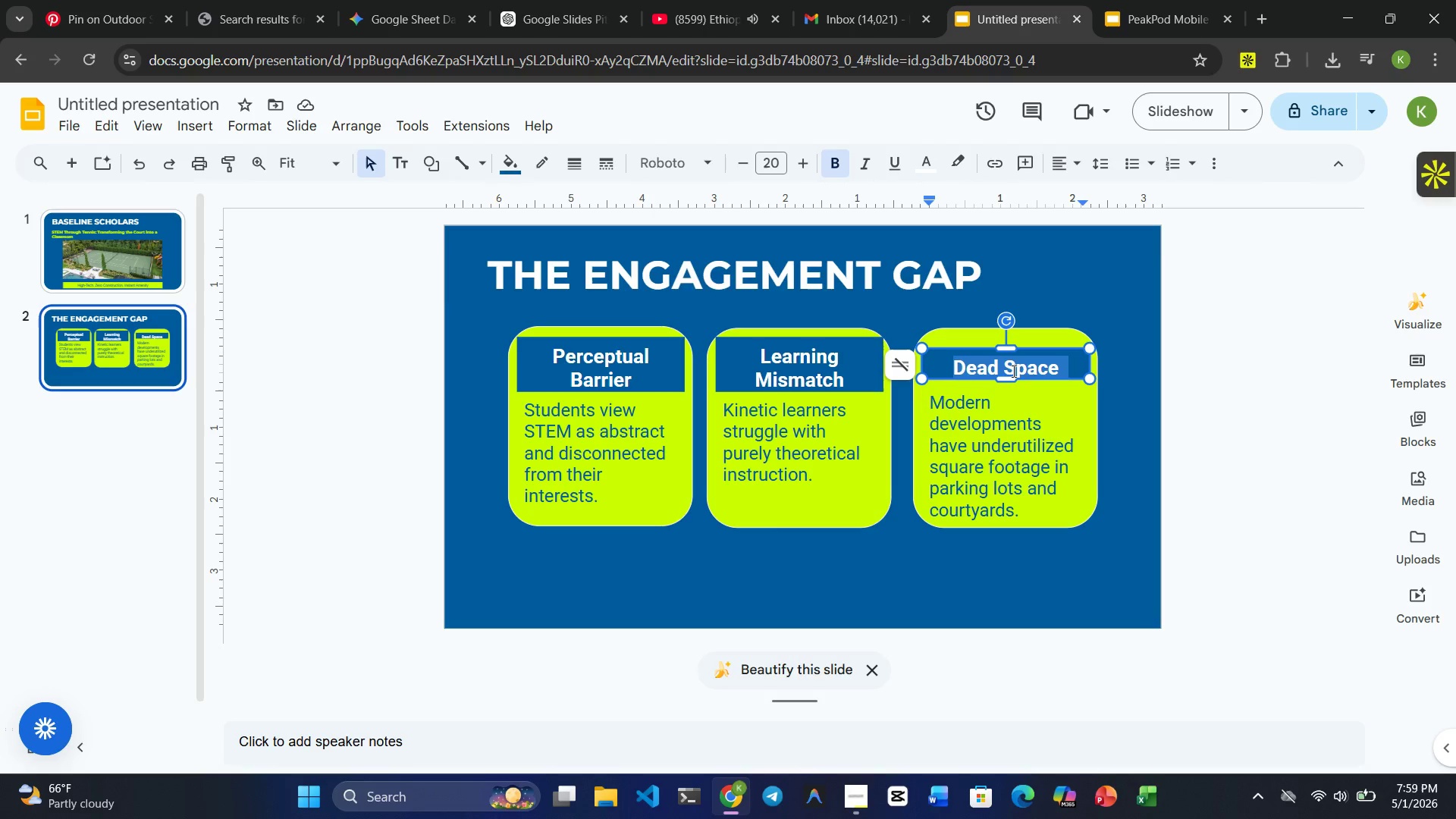 
triple_click([1012, 371])
 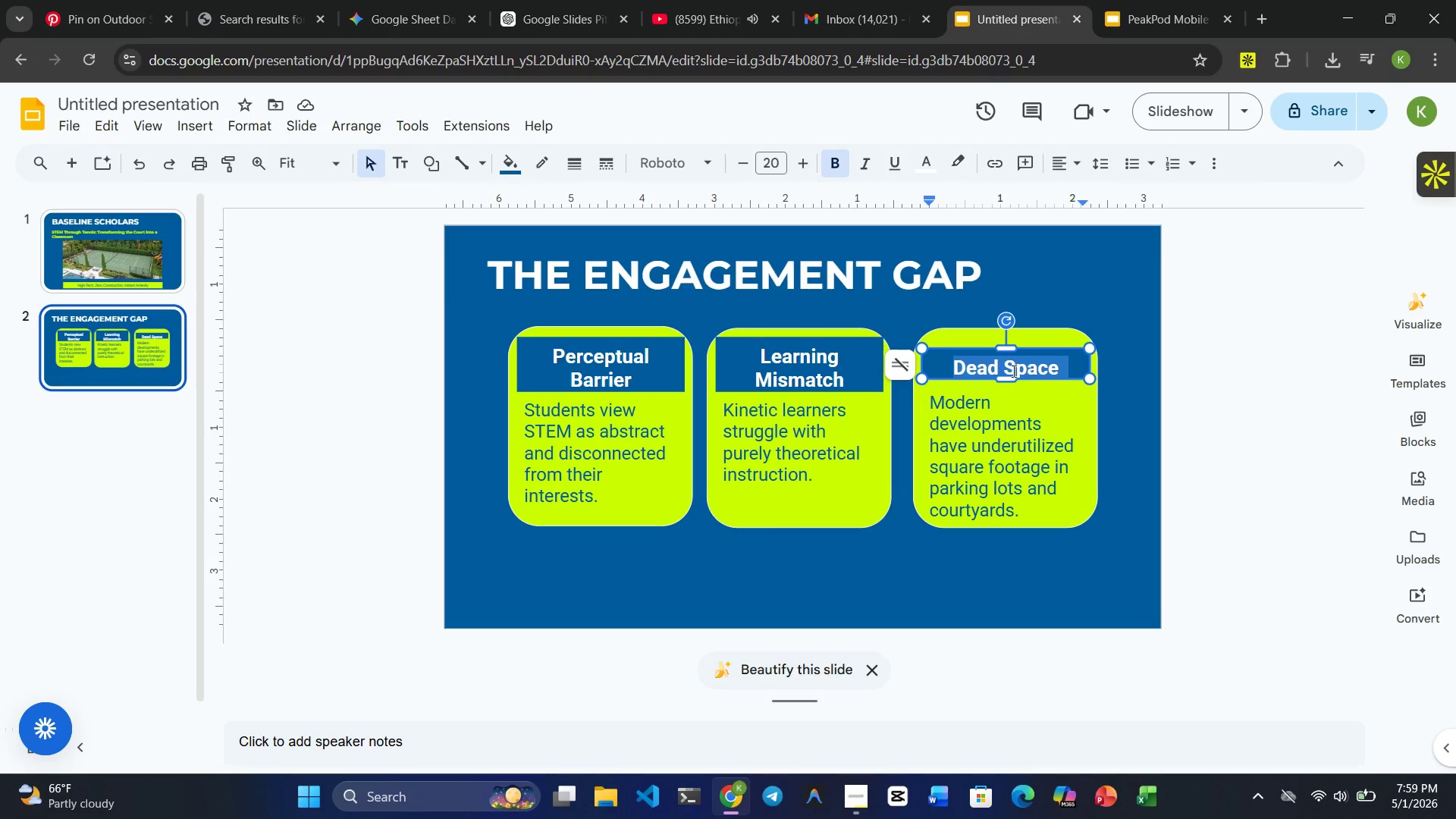 
type(Critical Window)
 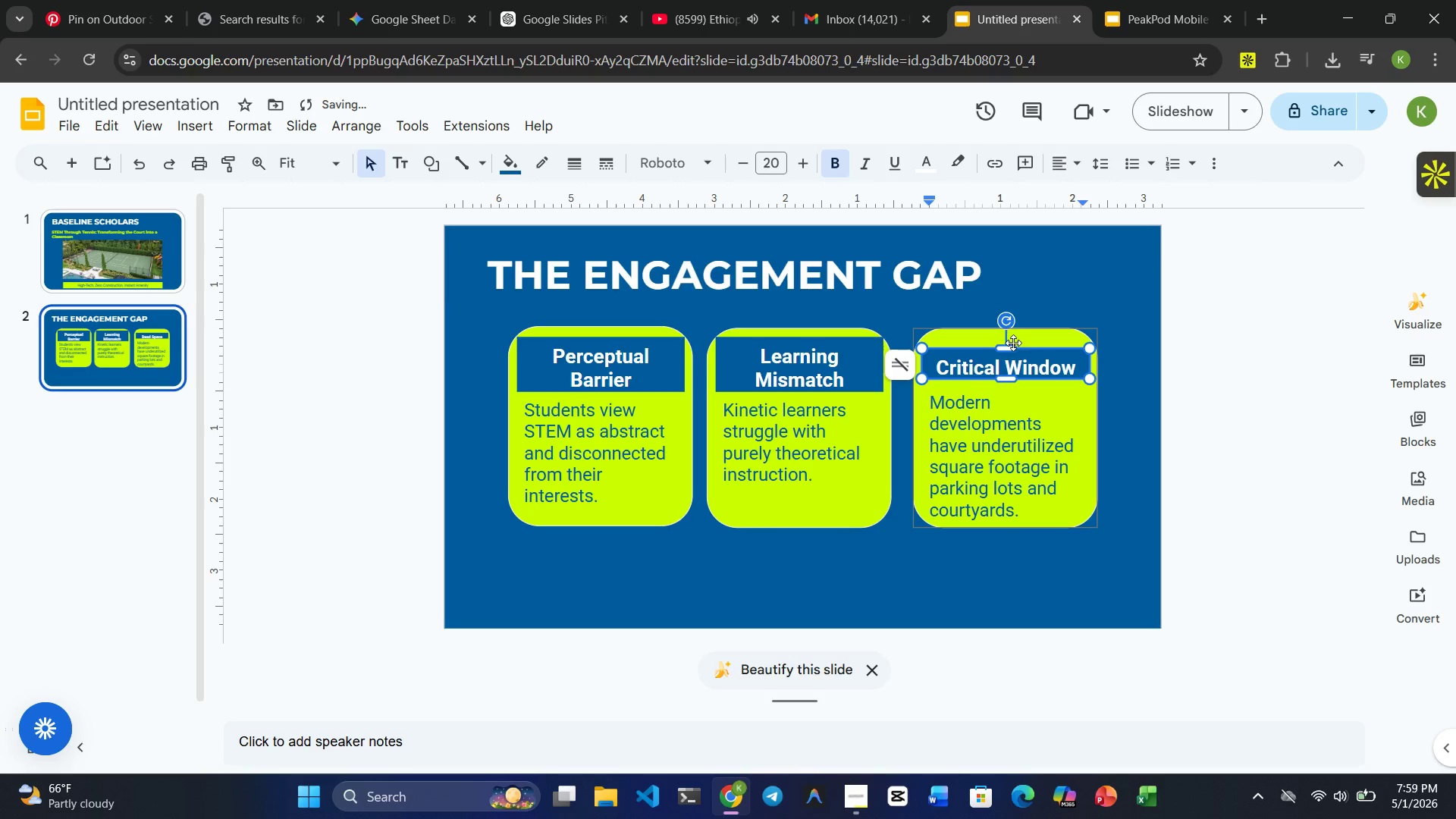 
left_click_drag(start_coordinate=[1009, 347], to_coordinate=[1009, 337])
 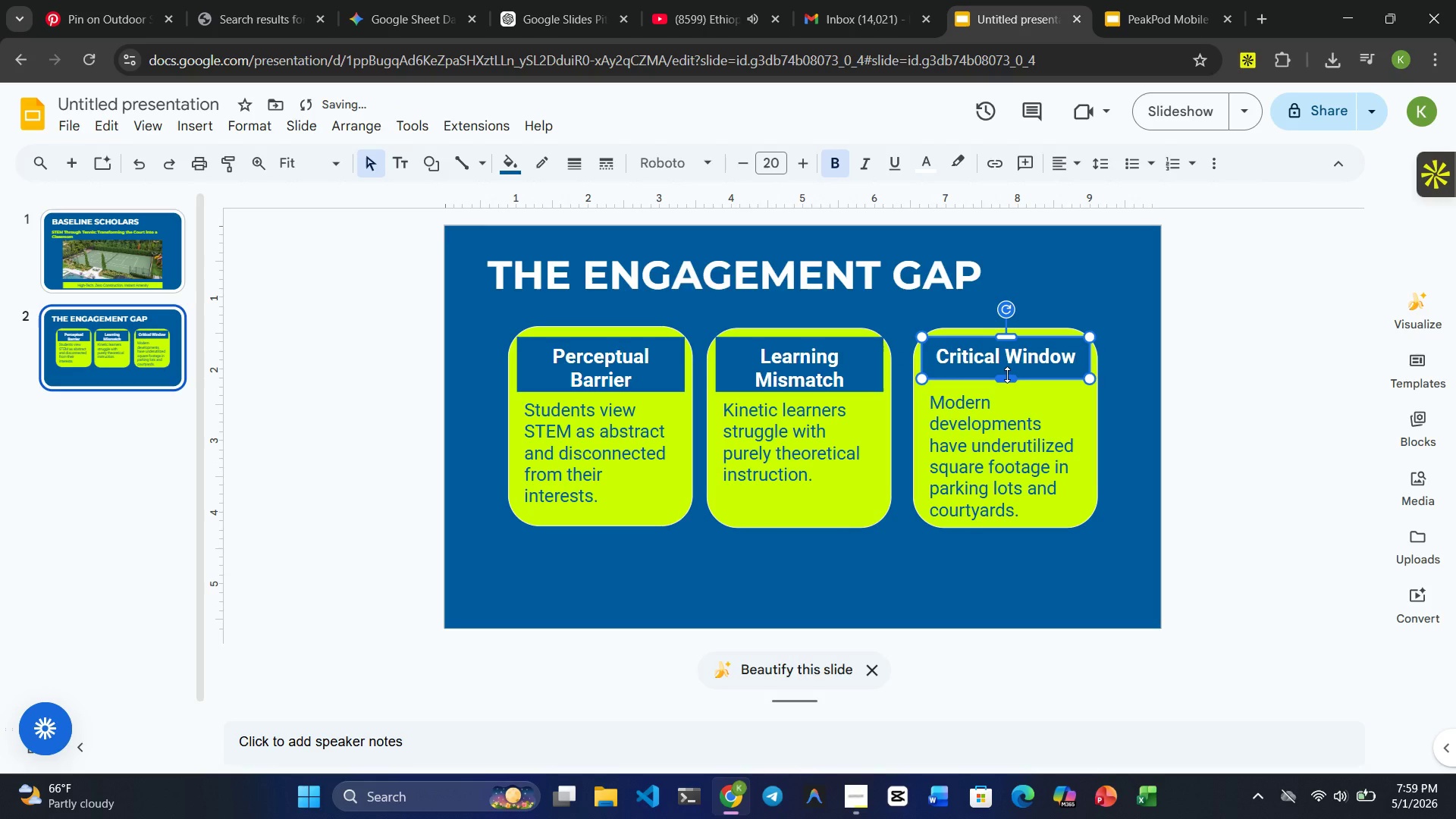 
left_click_drag(start_coordinate=[1007, 375], to_coordinate=[1008, 391])
 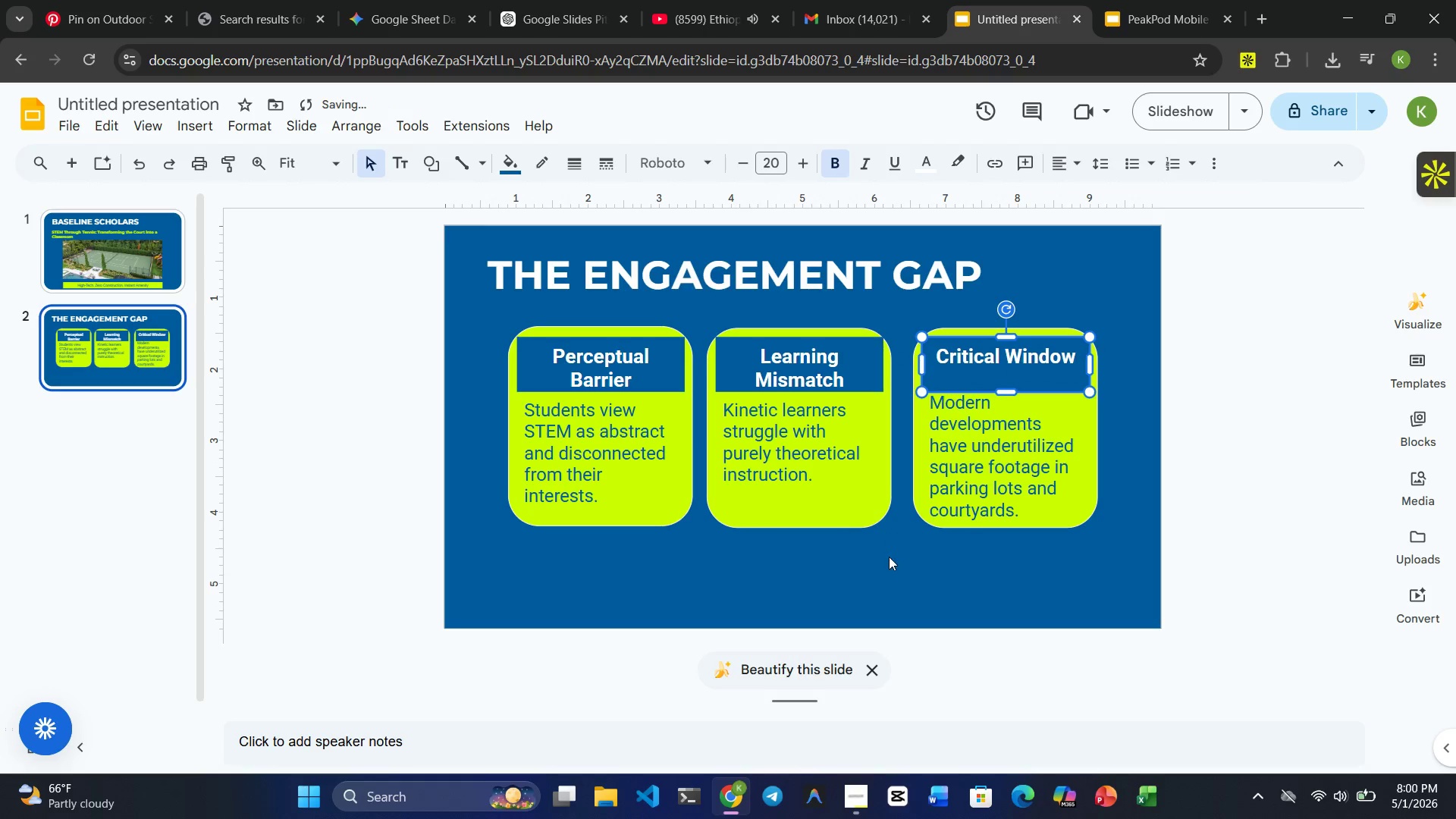 
left_click([887, 565])
 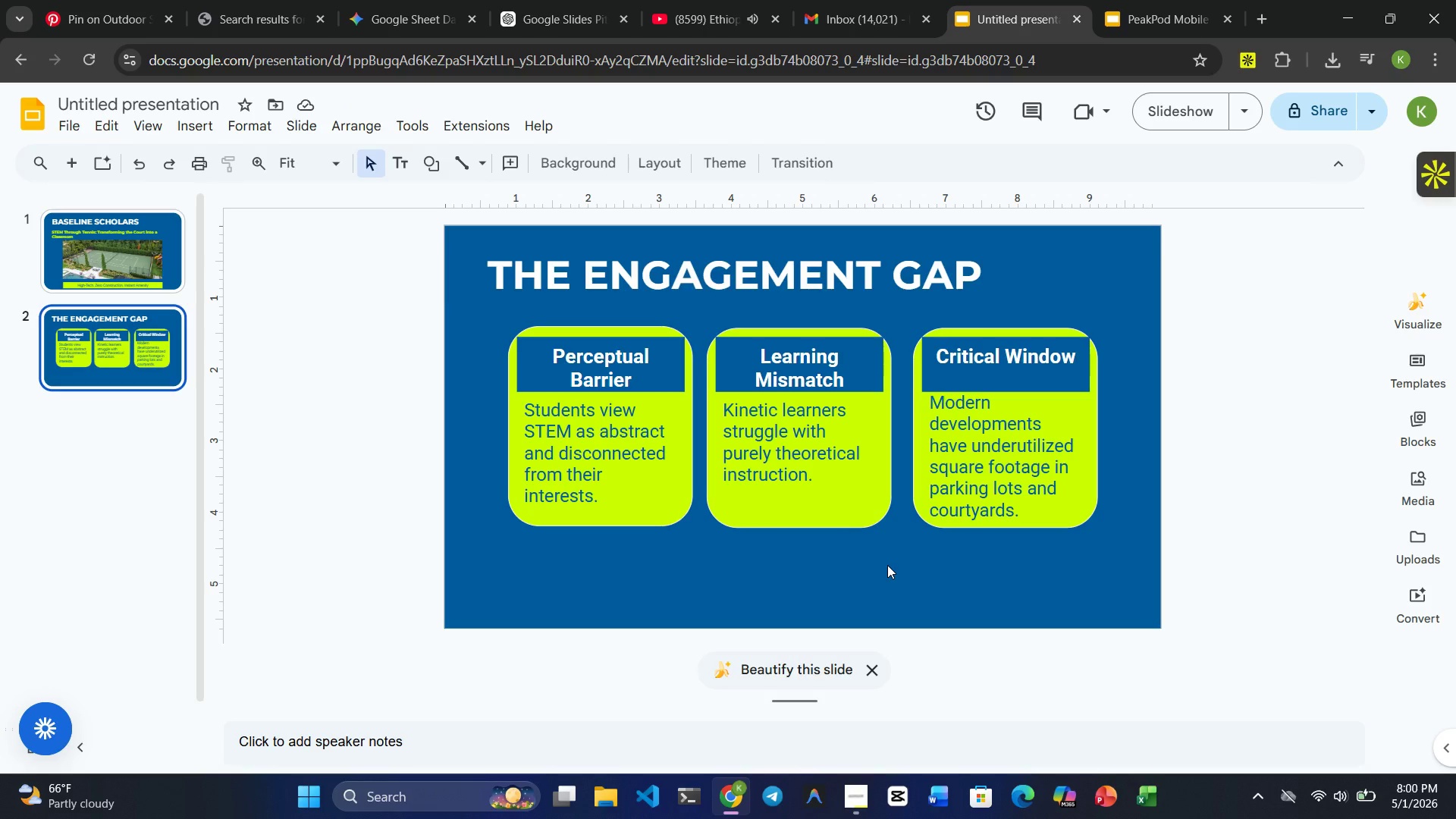 
wait(6.55)
 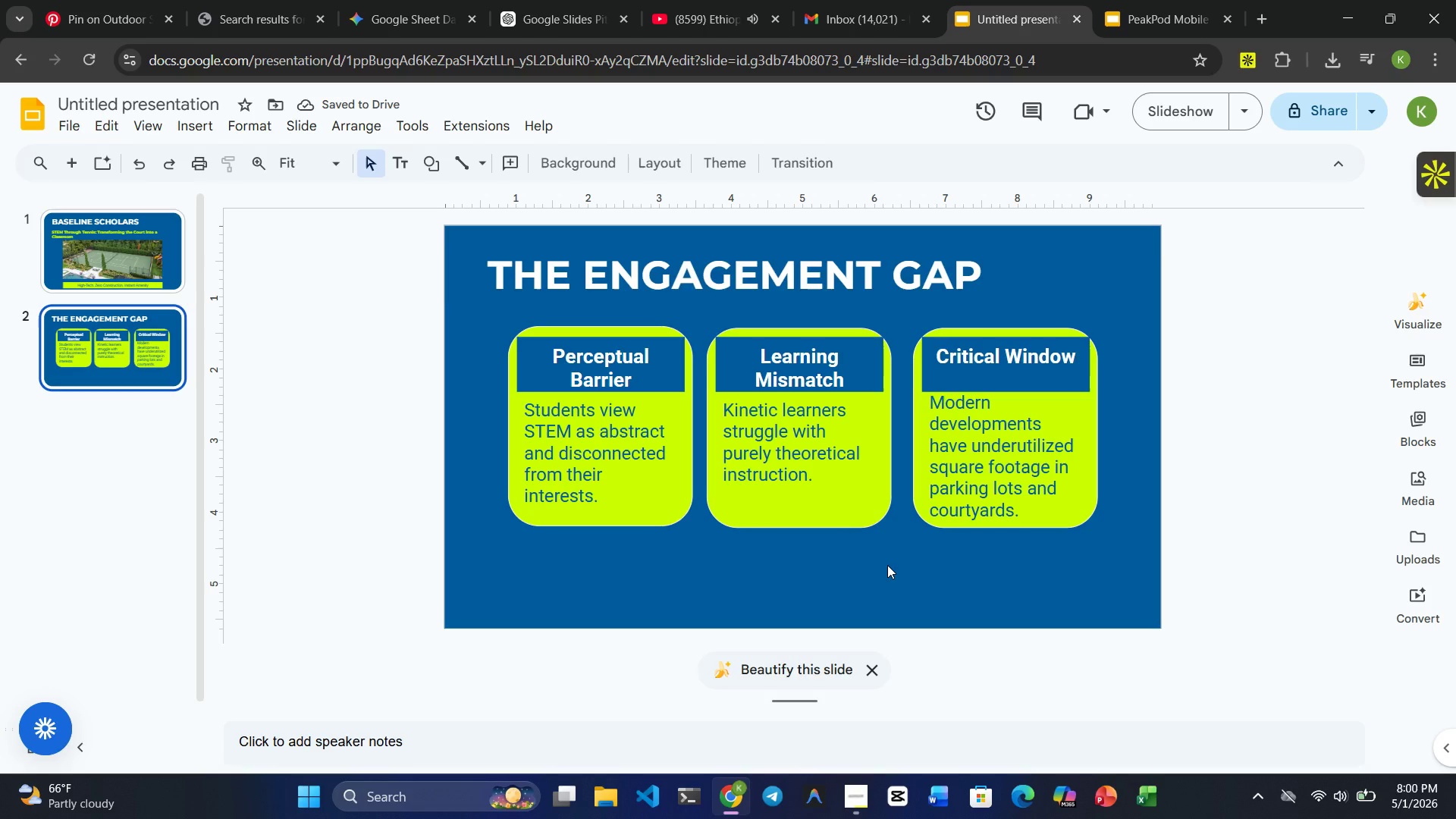 
left_click([681, 373])
 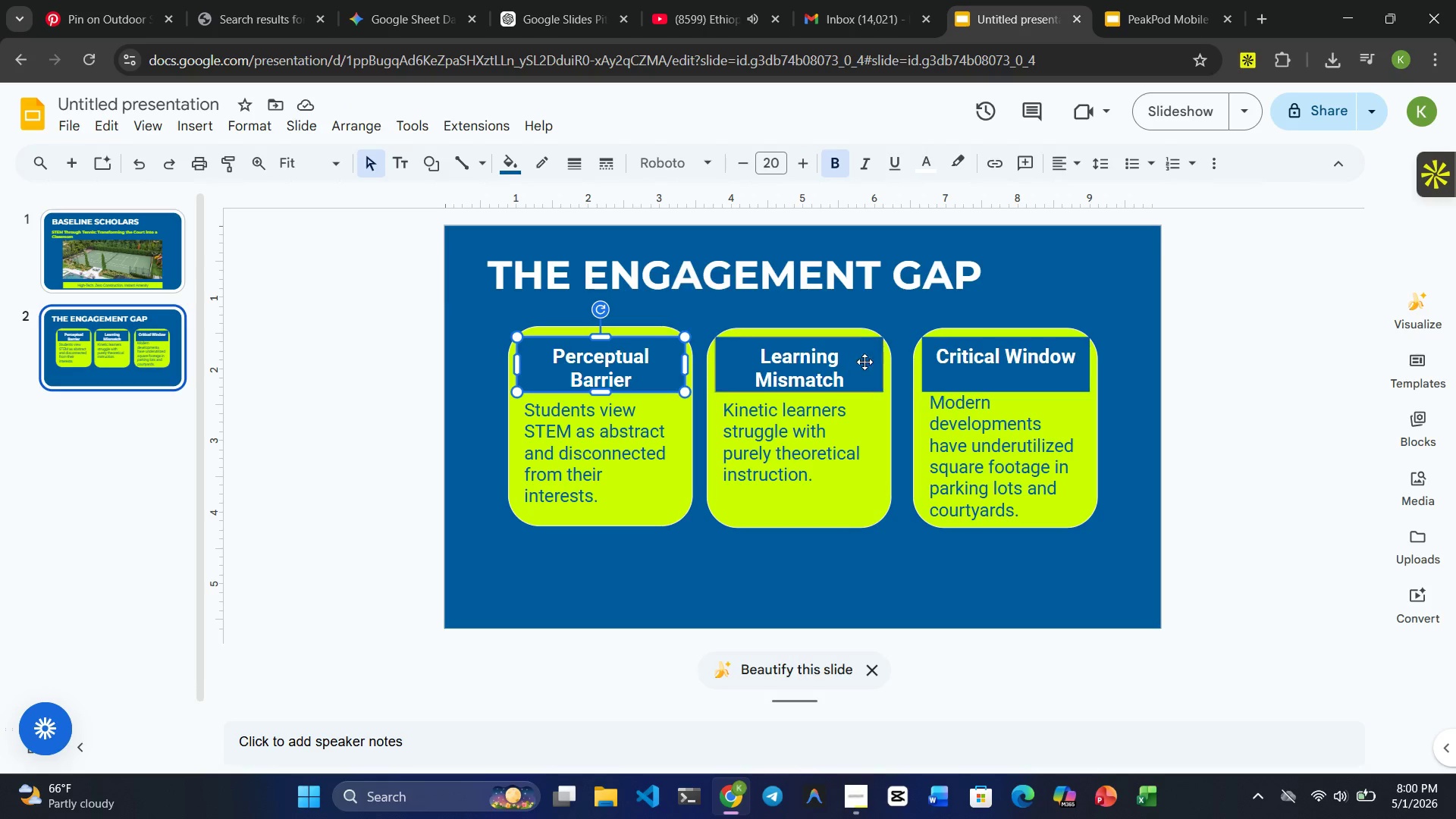 
left_click([871, 362])
 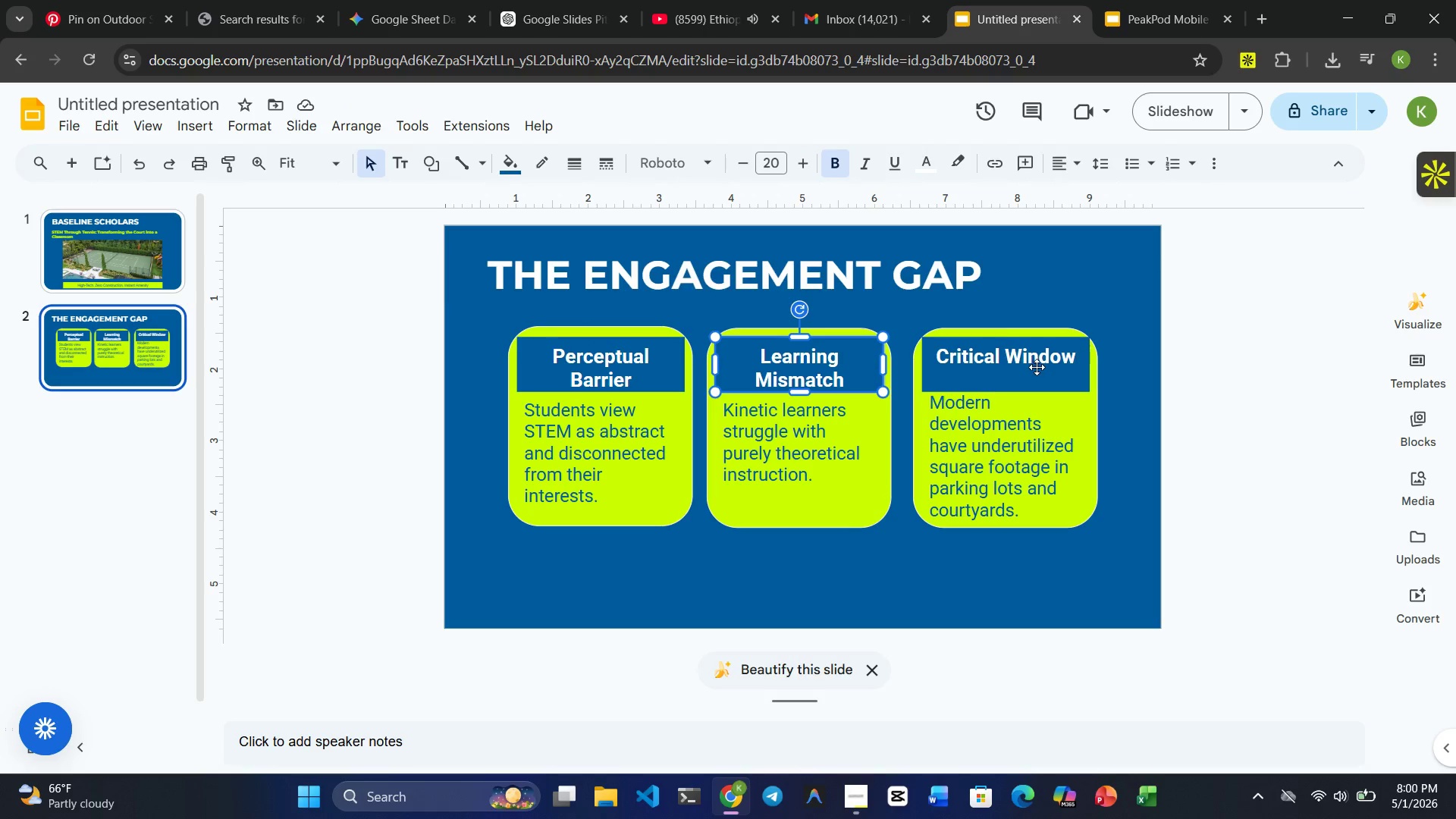 
left_click([1037, 367])
 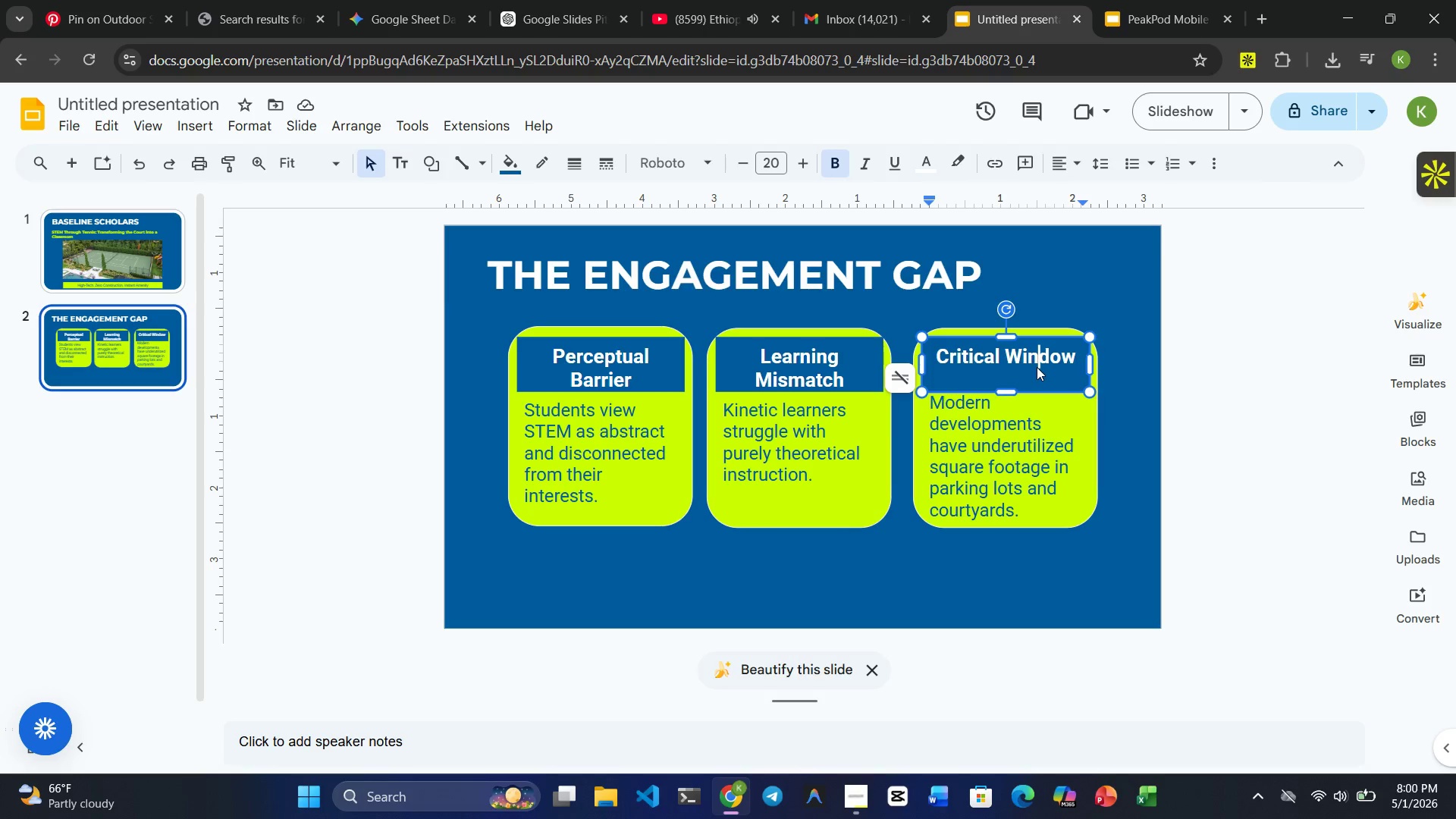 
wait(8.25)
 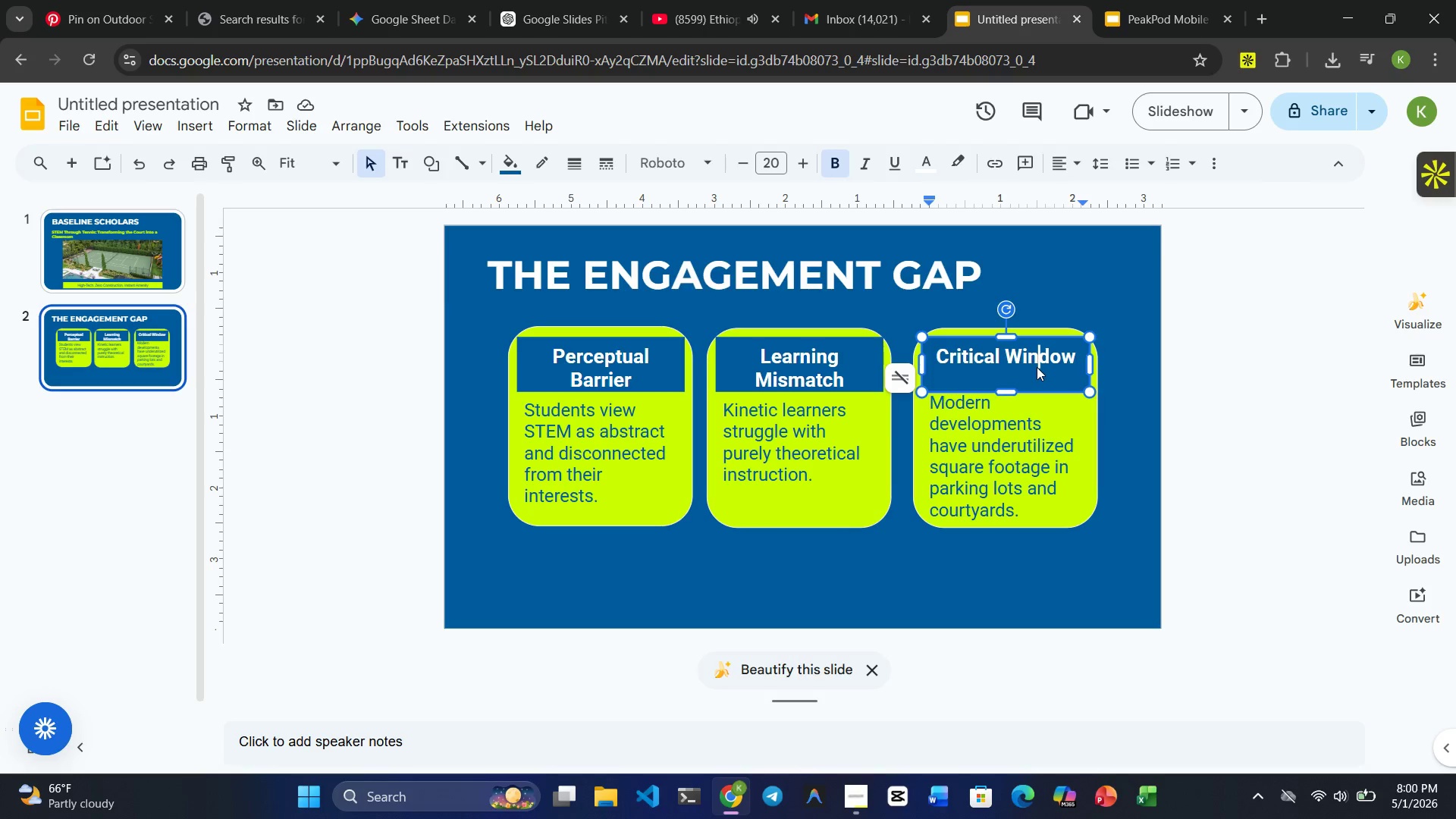 
double_click([991, 443])
 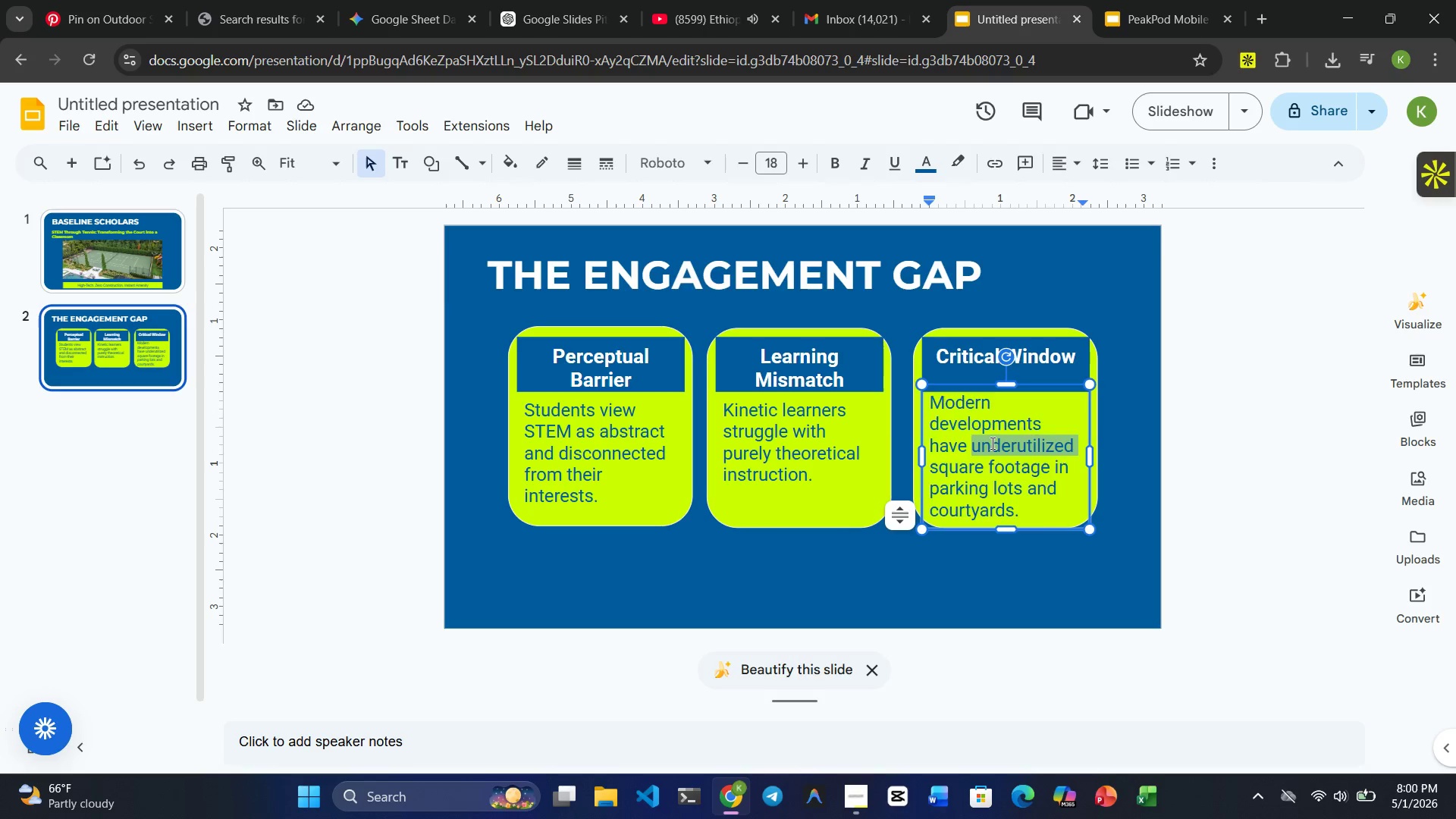 
triple_click([991, 443])
 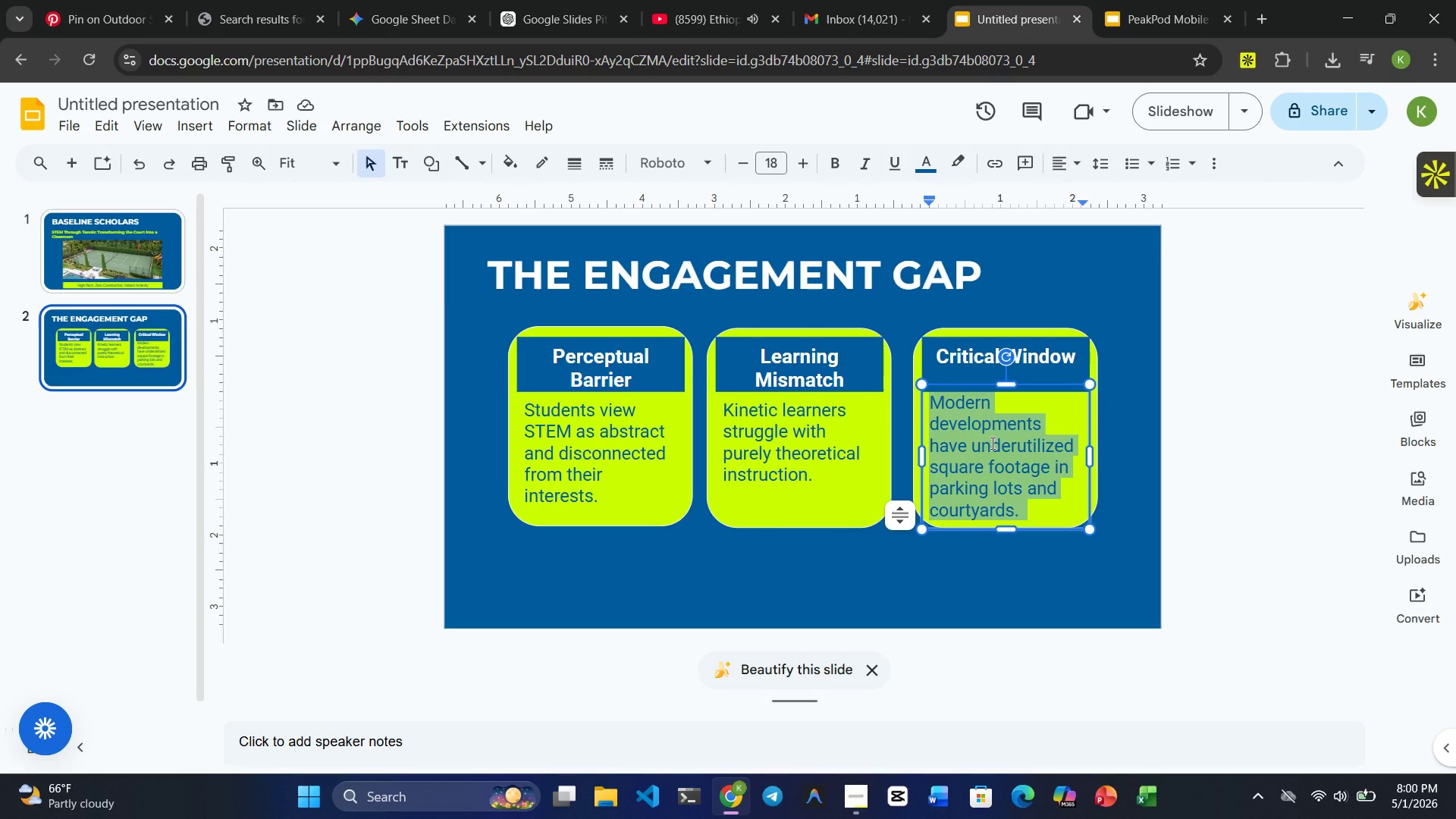 
type(Middle-)
 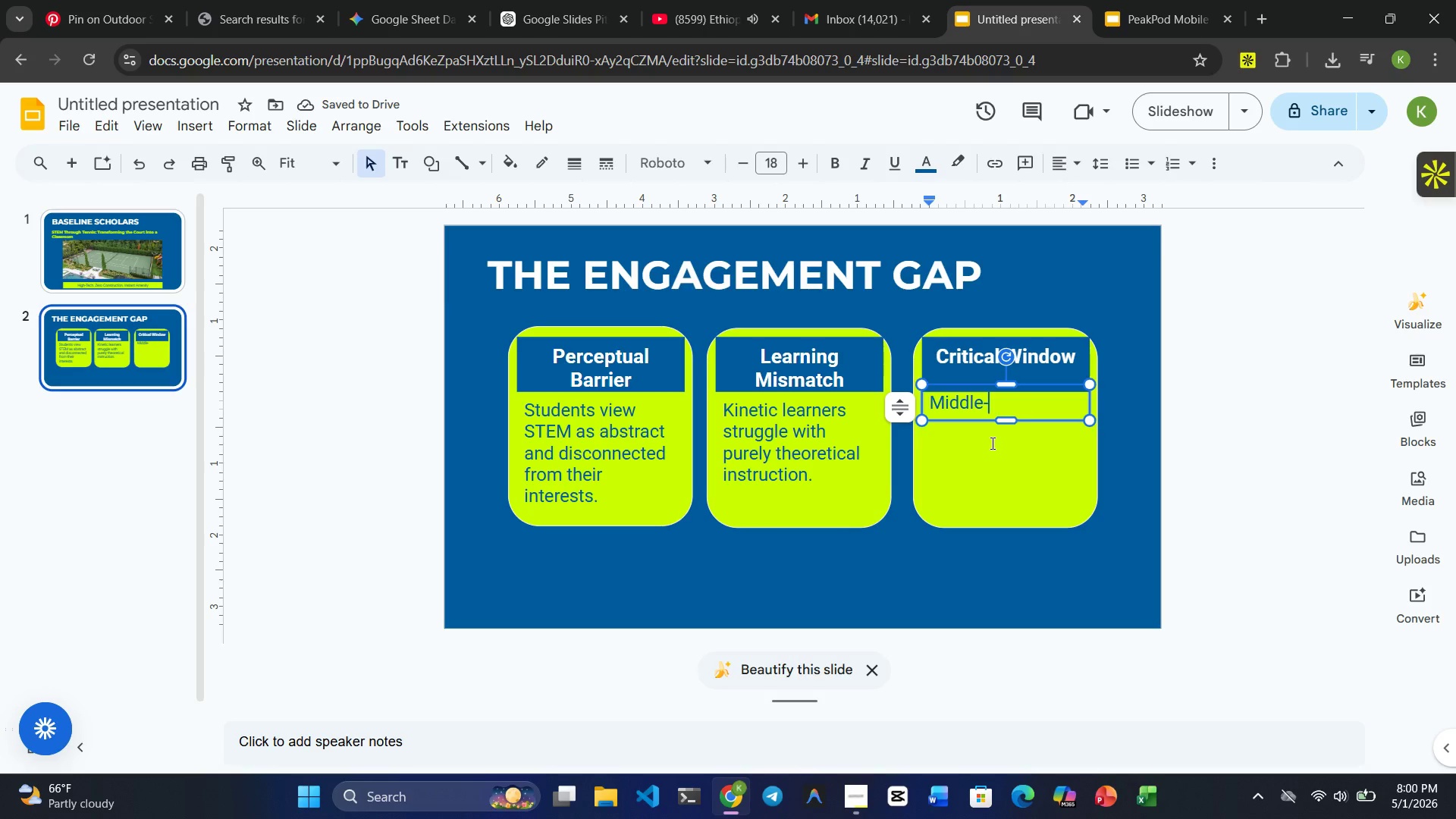 
type( )
key(Backspace)
type(schoolers )
 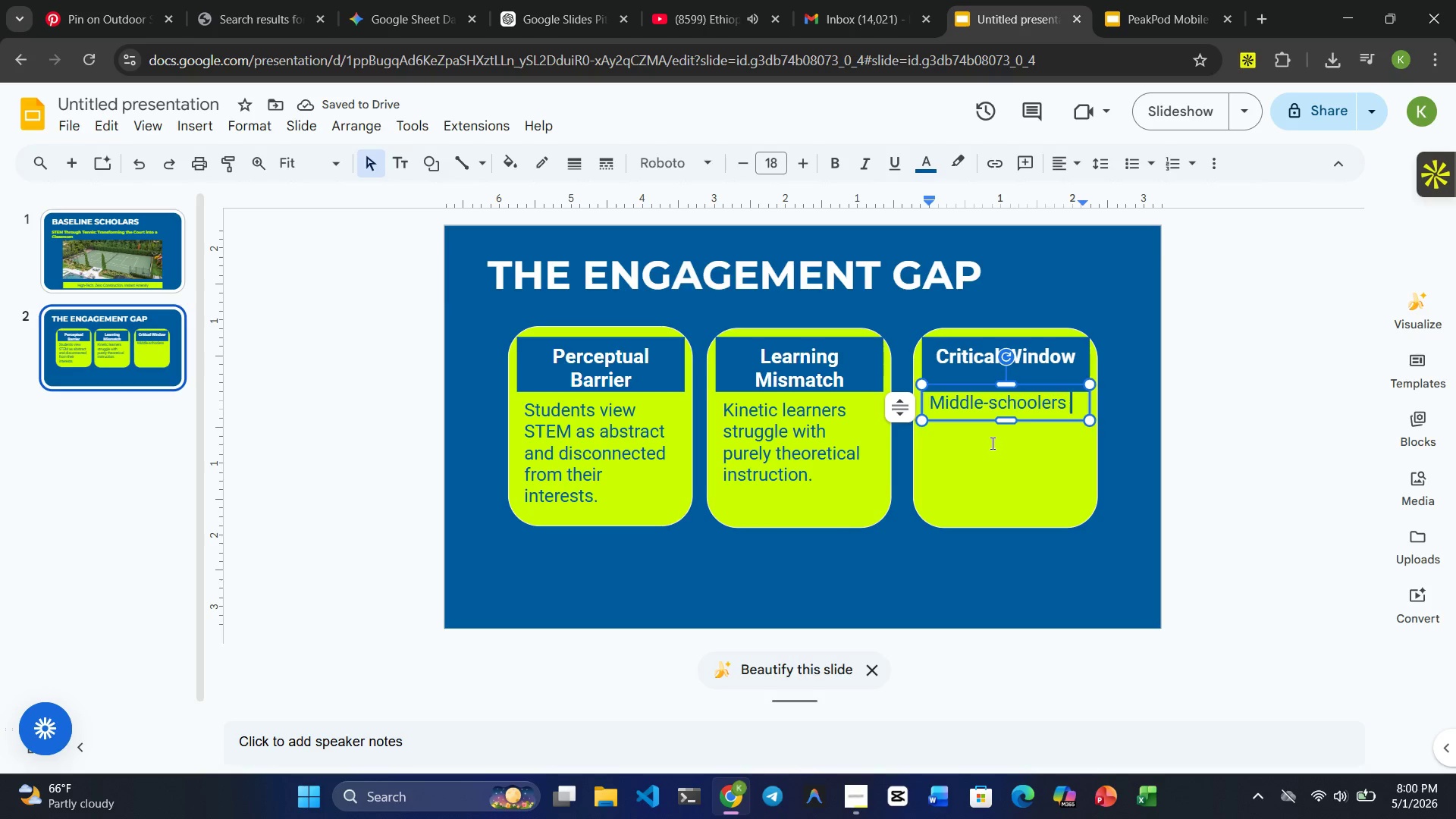 
type(are loosing interest )
 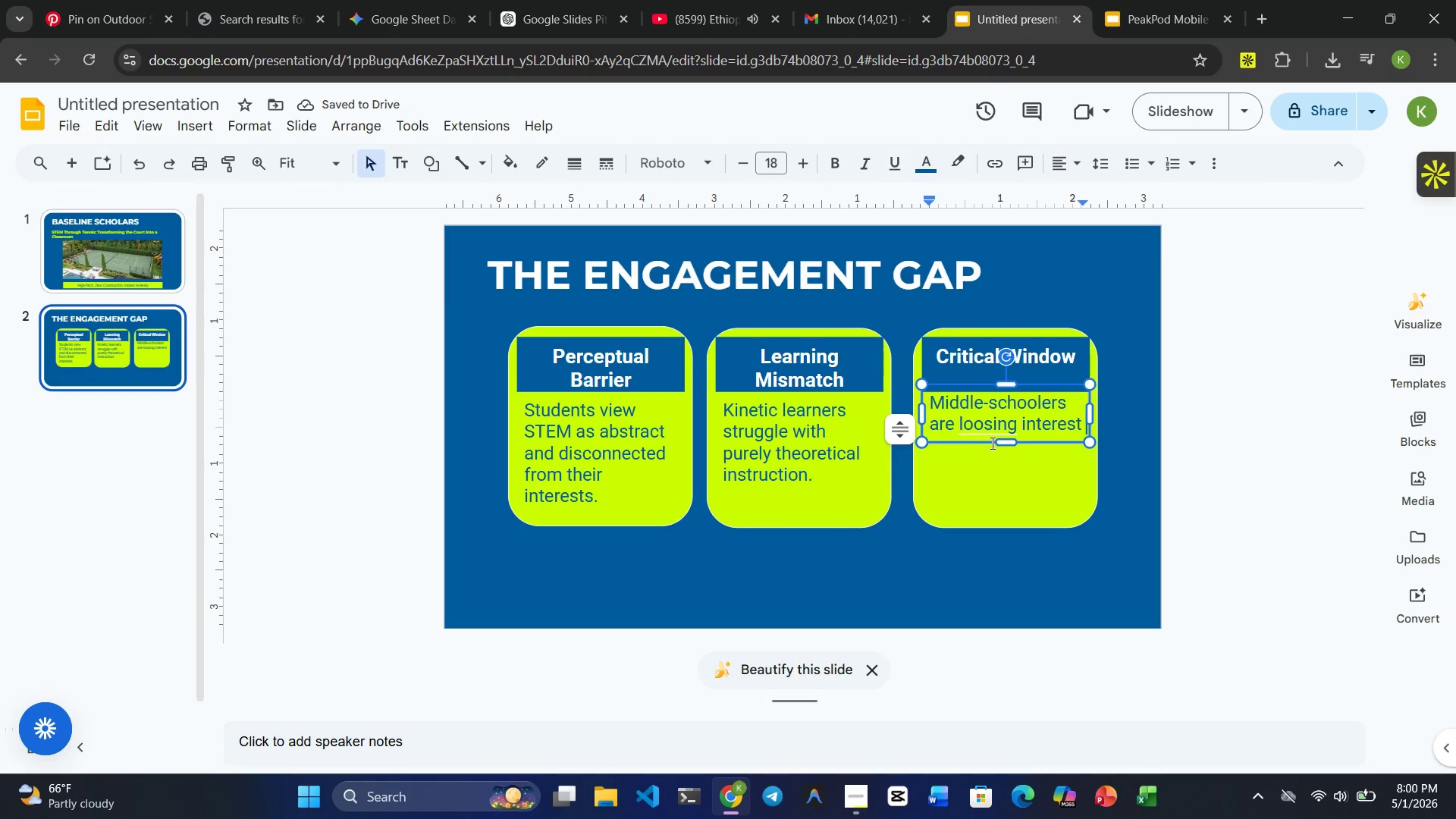 
type(in physics before )
 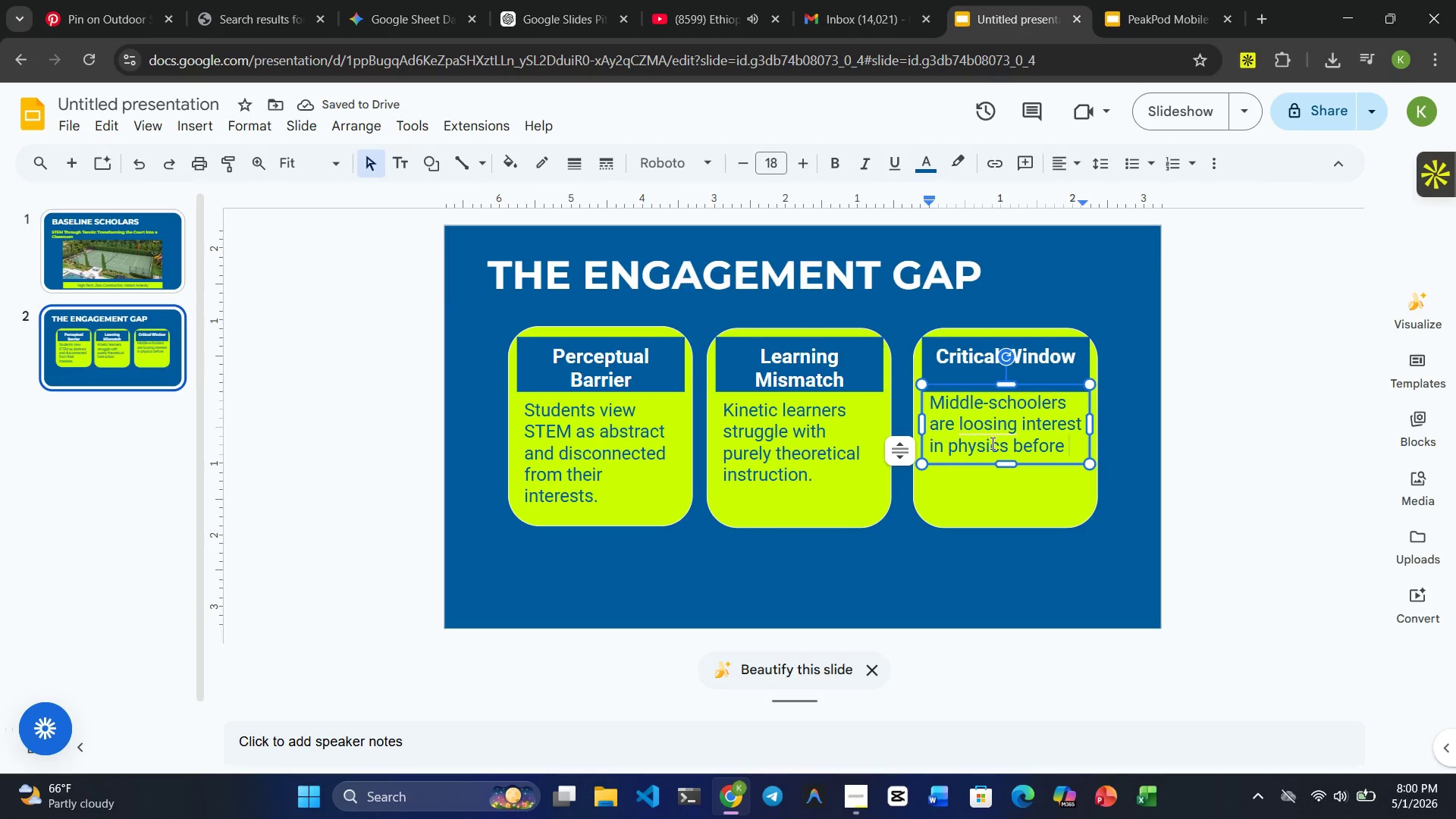 
type(reah)
key(Backspace)
type(ching high)
 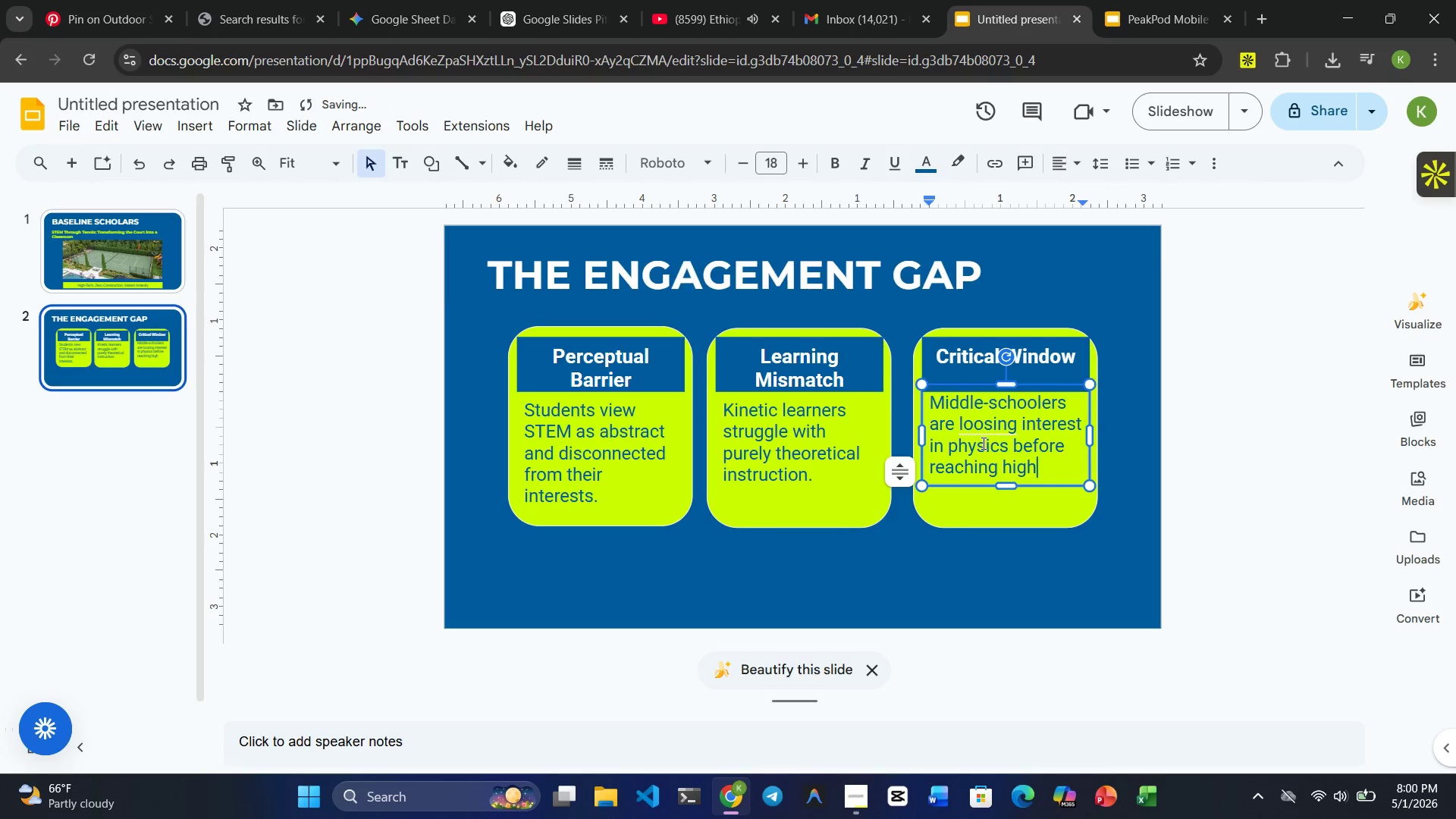 
type( school.)
 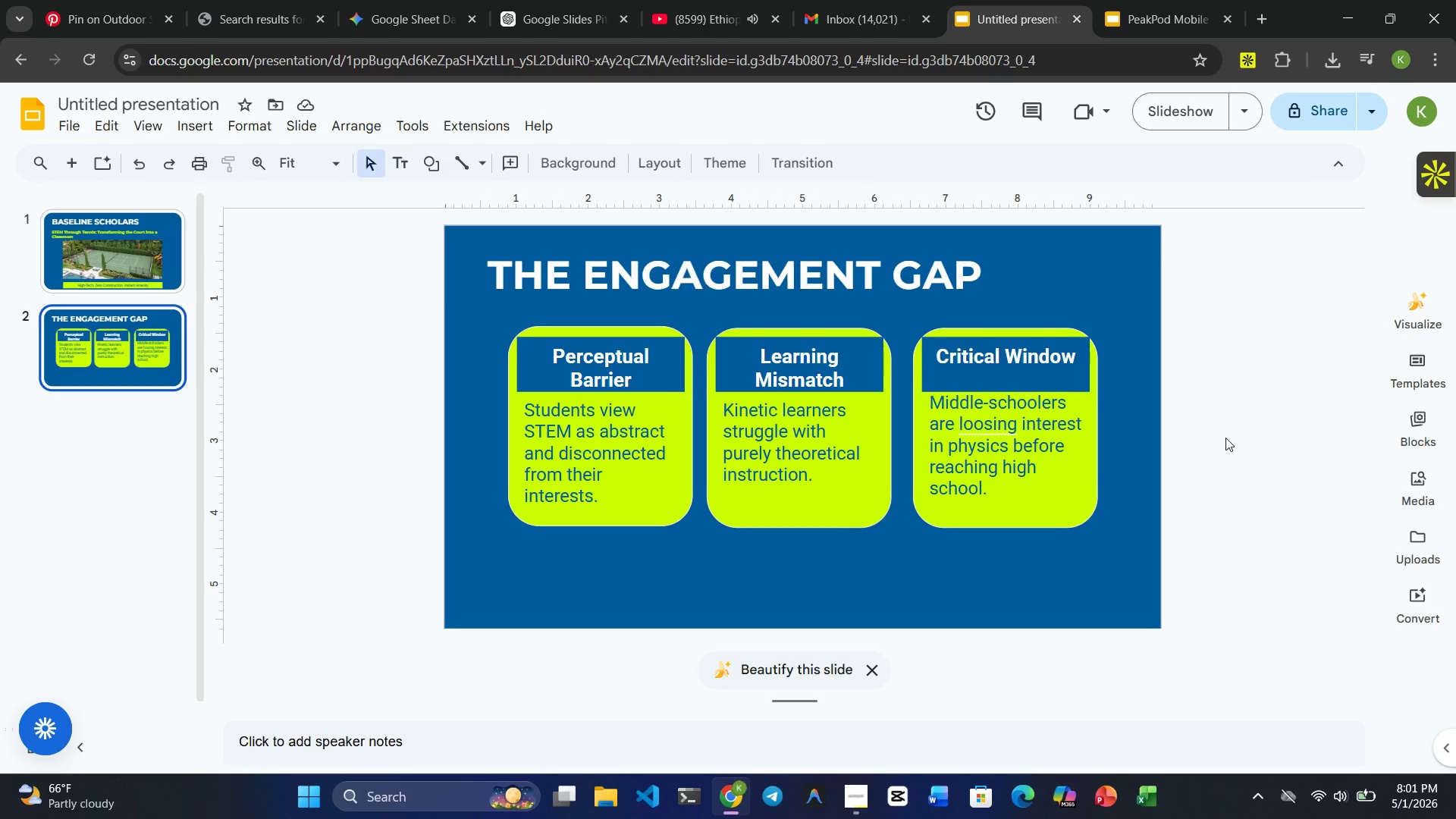 
wait(19.12)
 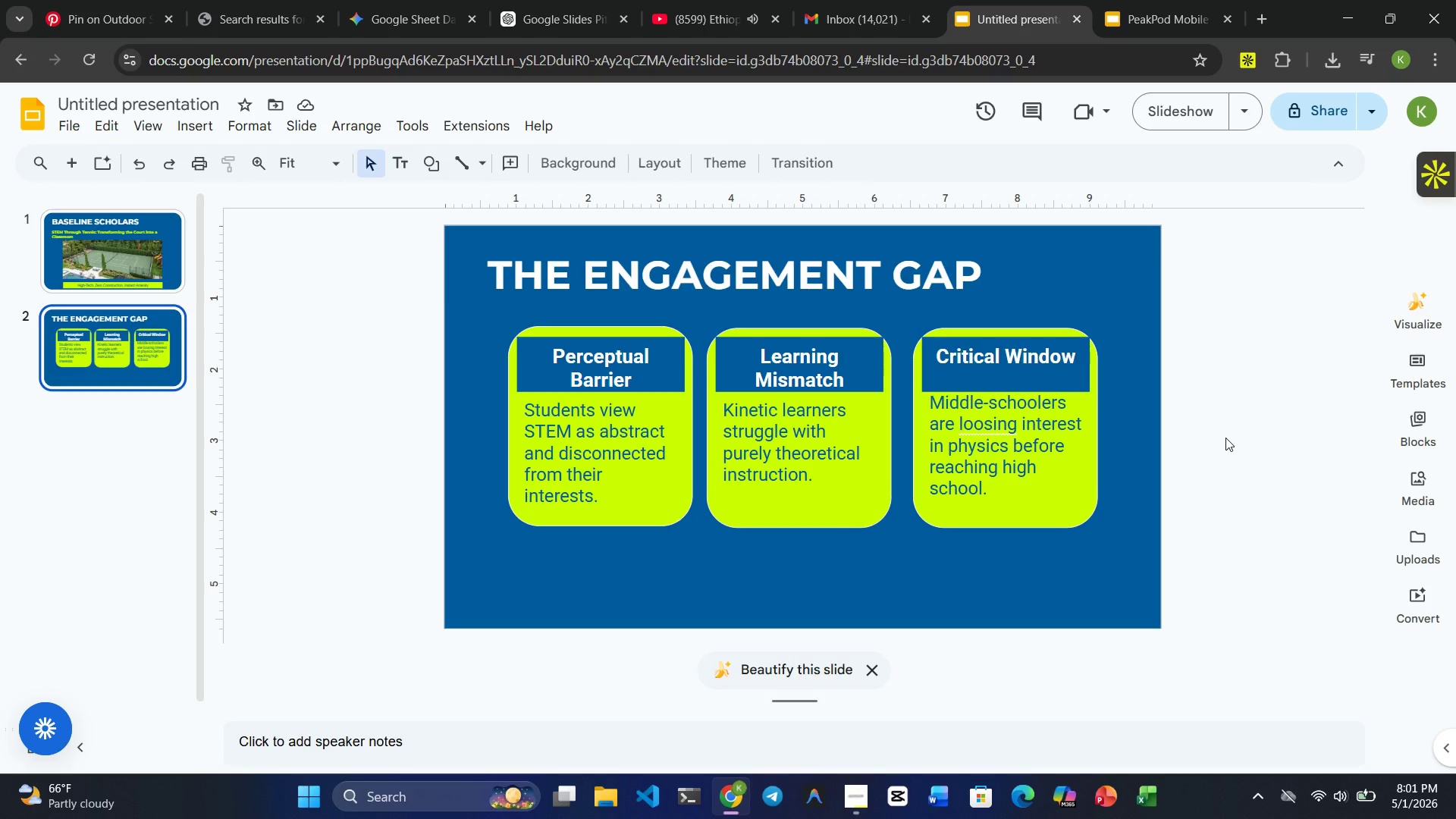 
left_click([709, 276])
 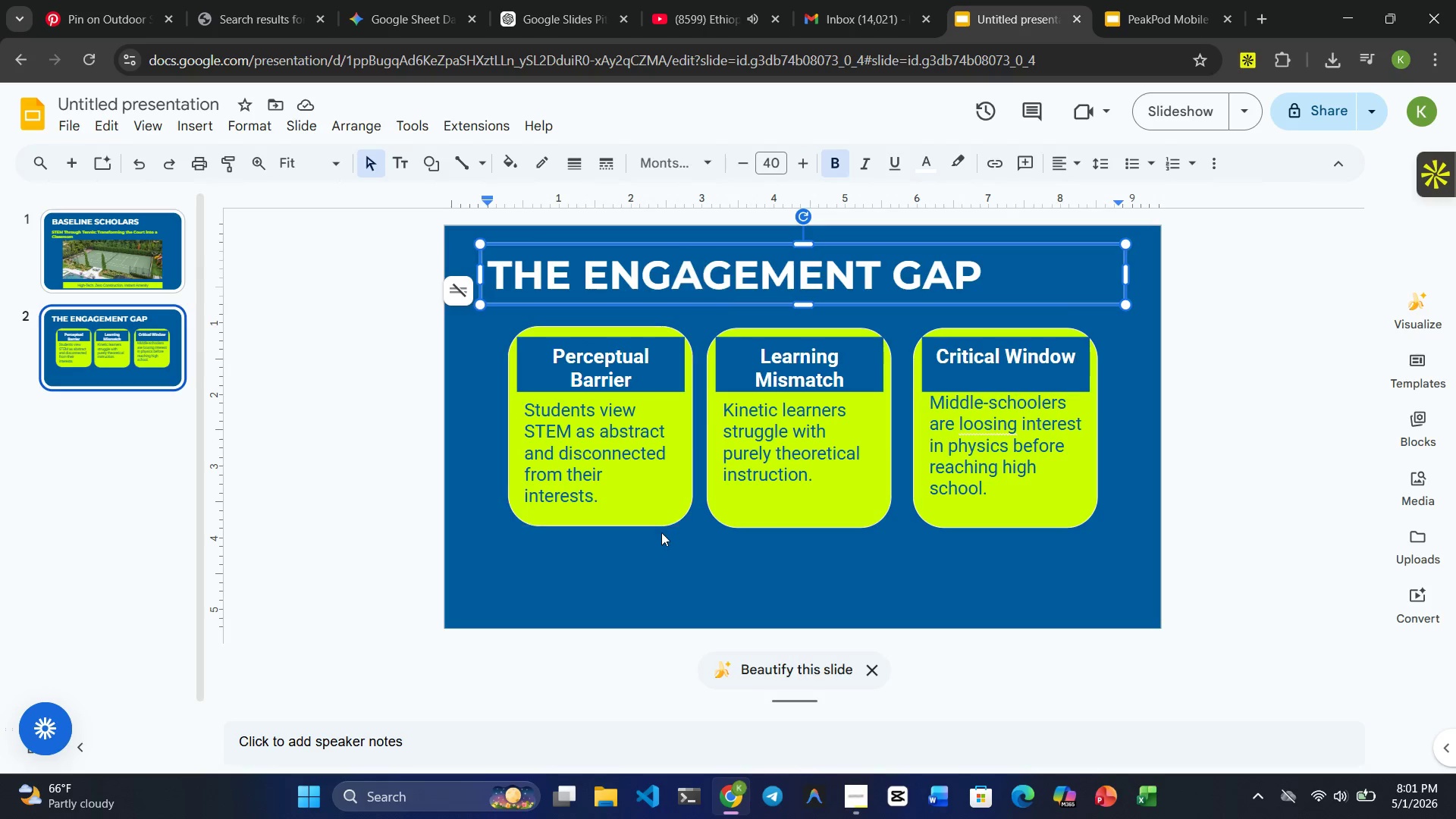 
left_click([661, 533])
 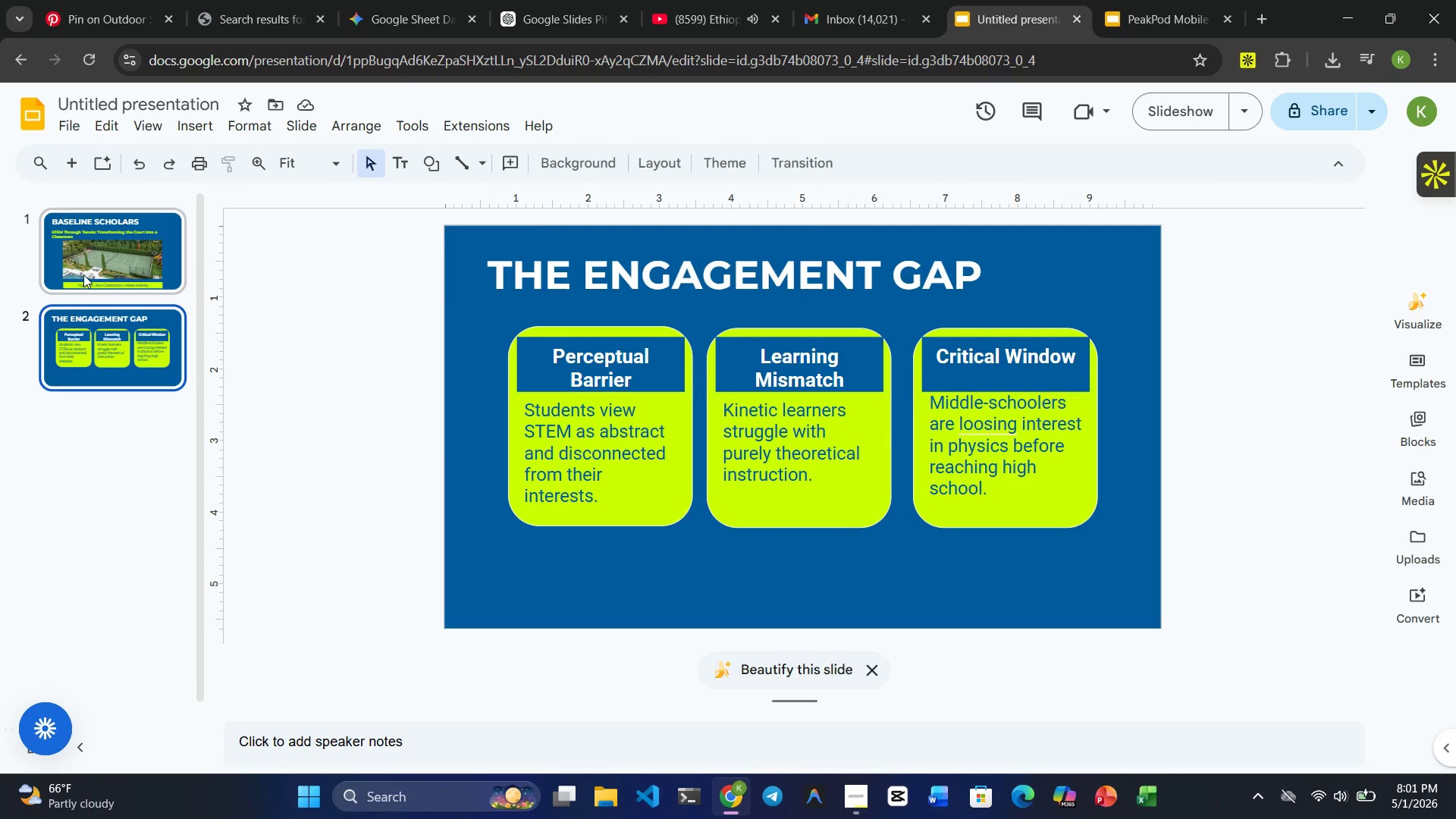 
left_click([83, 275])
 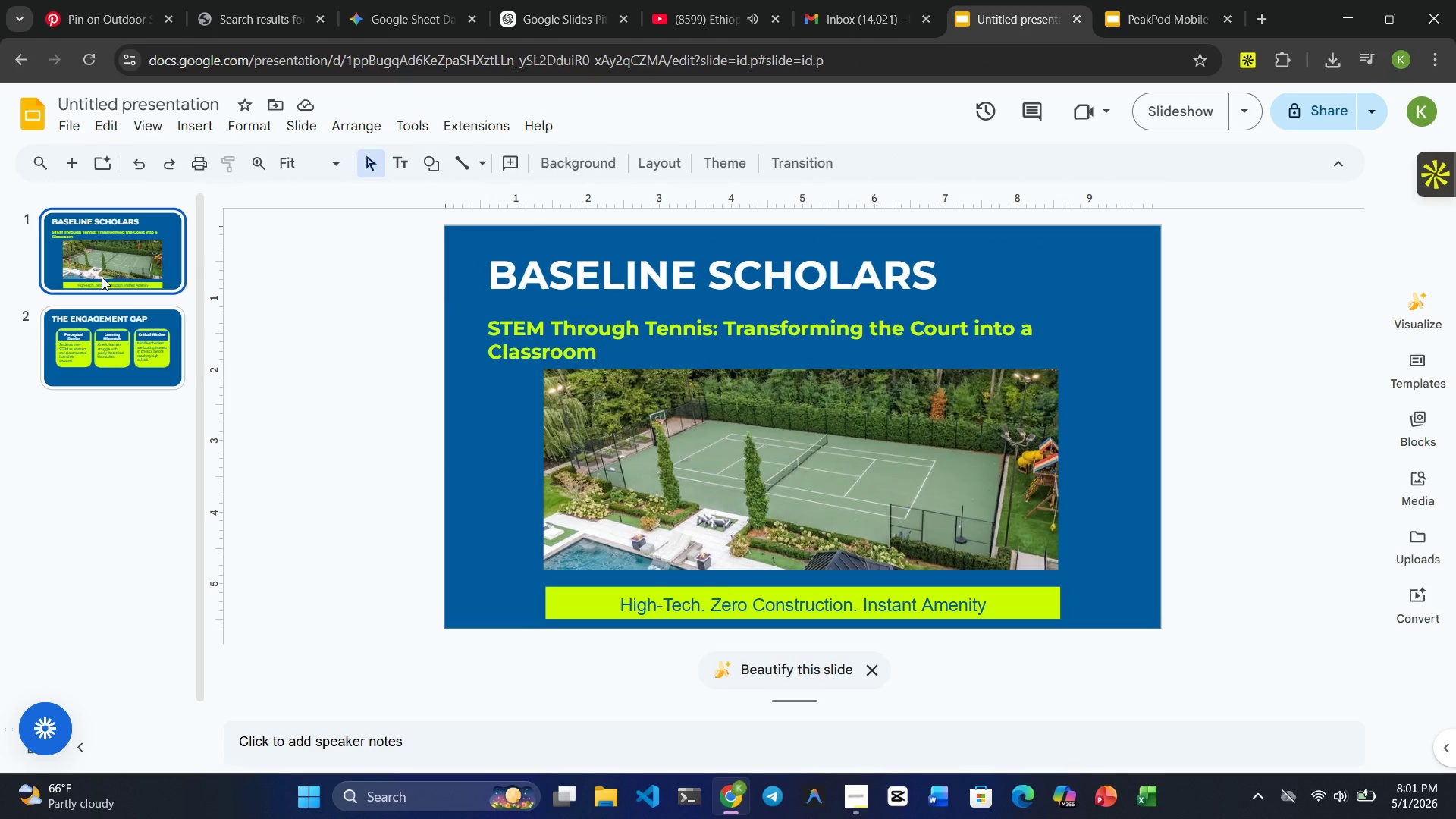 
wait(7.17)
 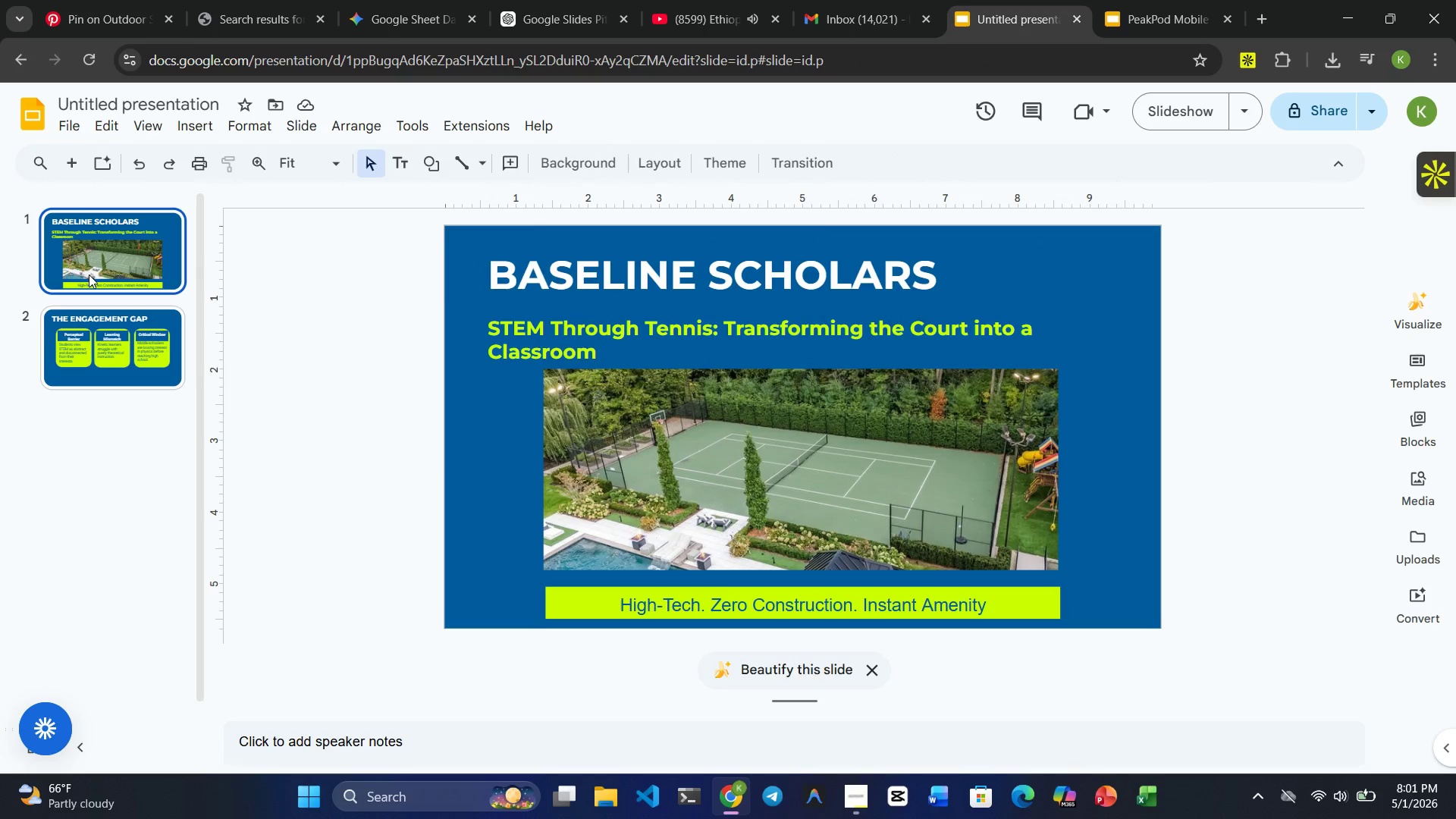 
left_click([133, 346])
 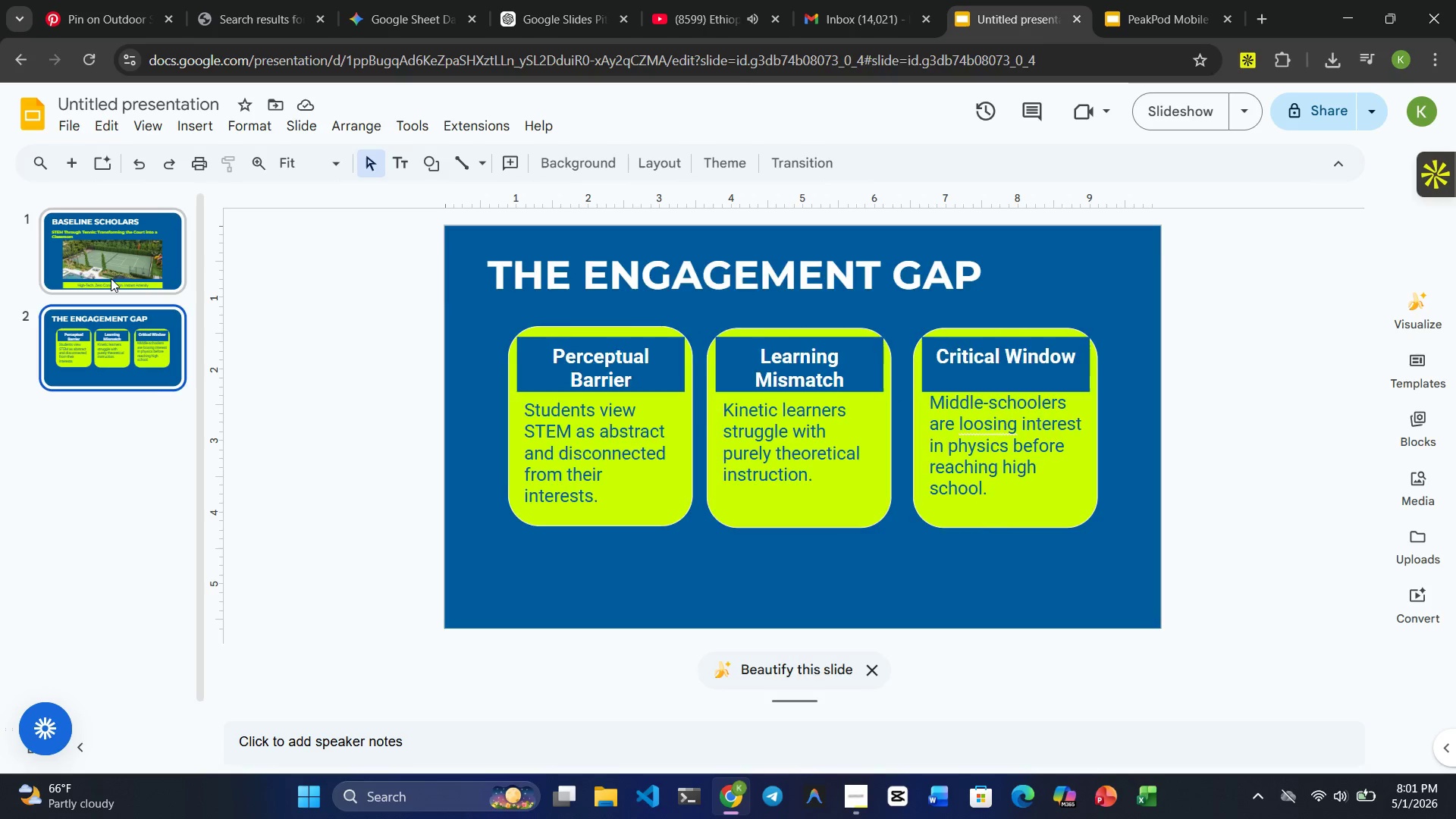 
left_click([111, 276])
 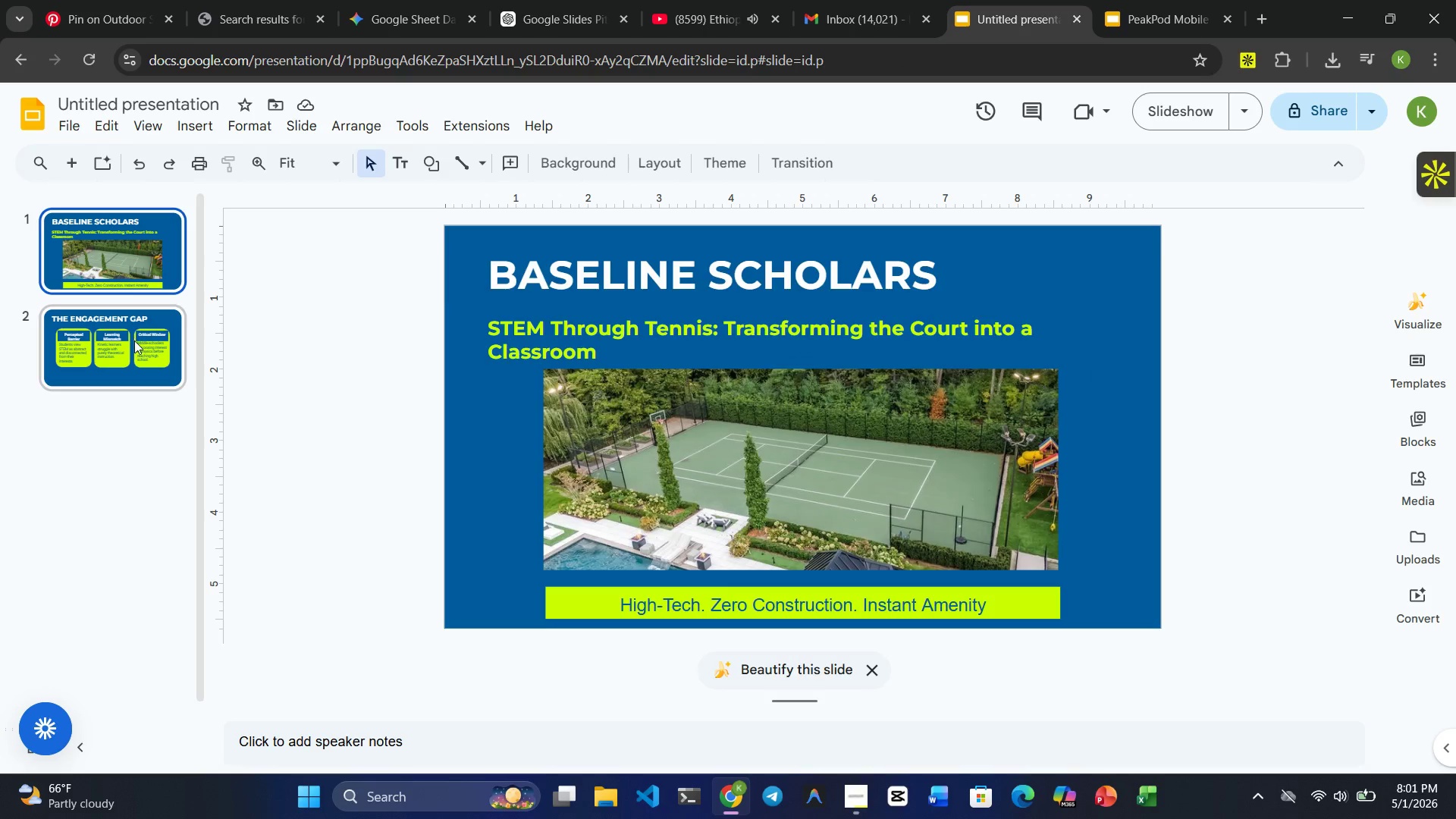 
left_click([134, 341])
 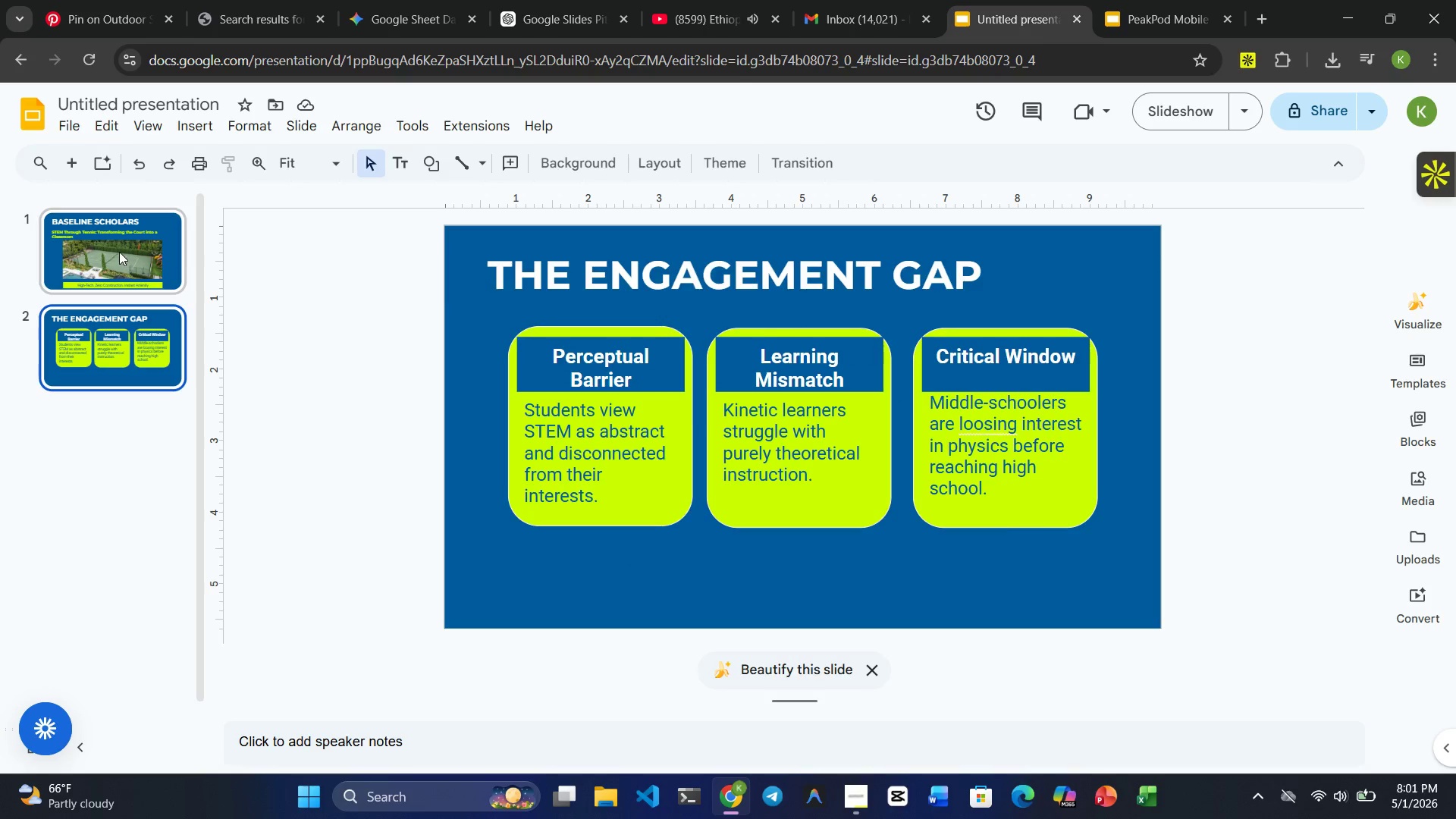 
left_click([119, 250])
 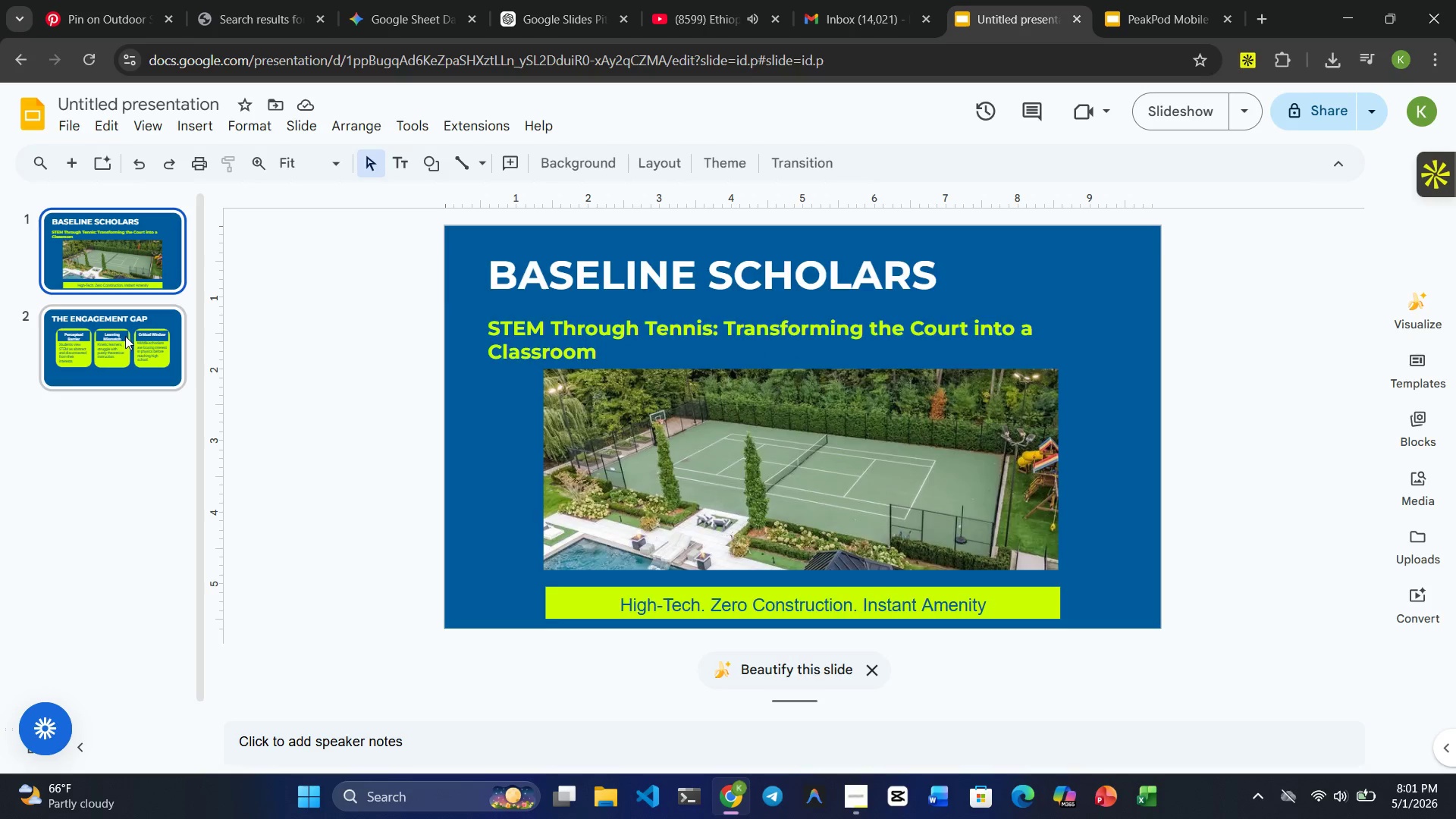 
left_click([125, 336])
 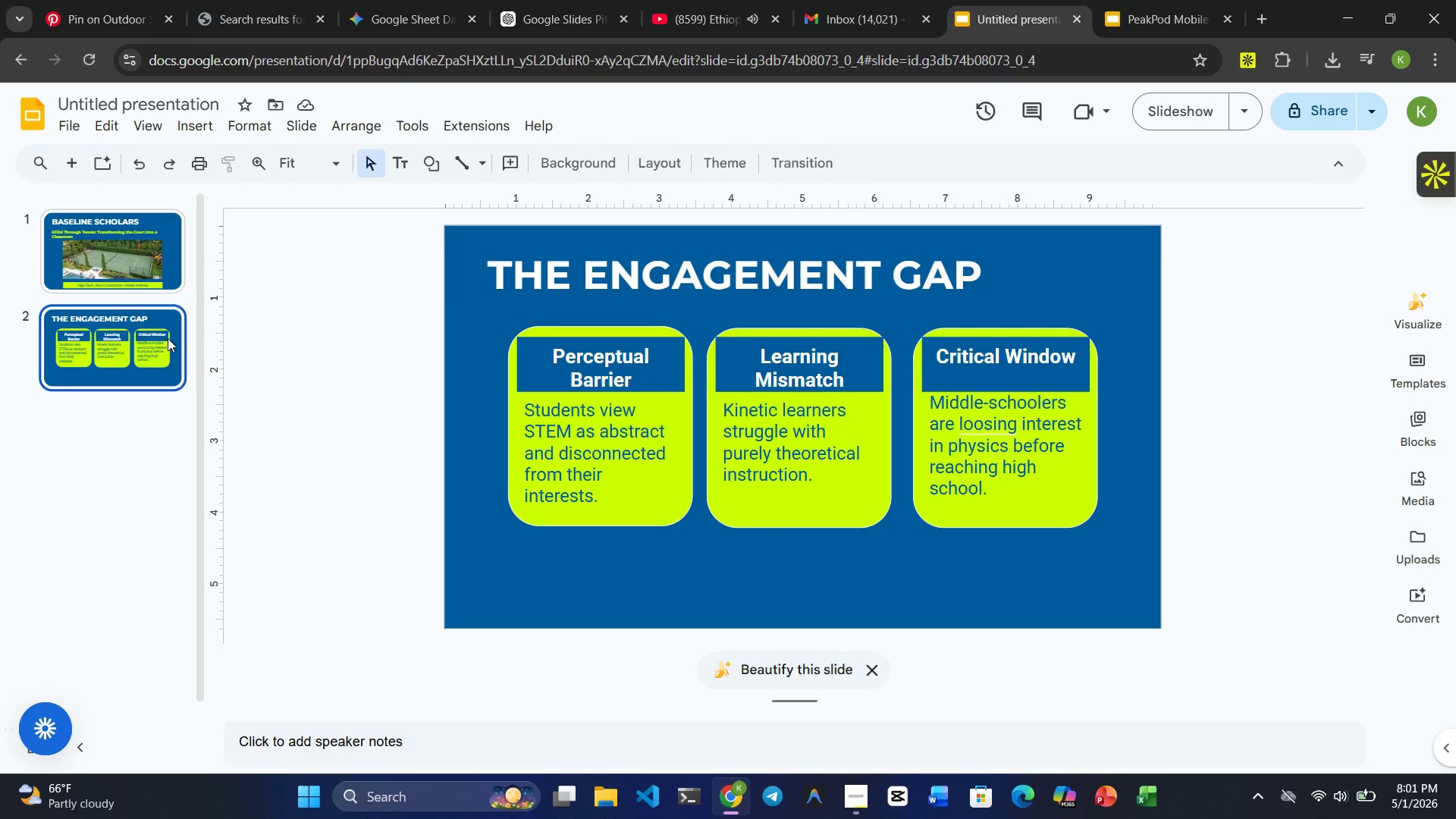 
wait(6.34)
 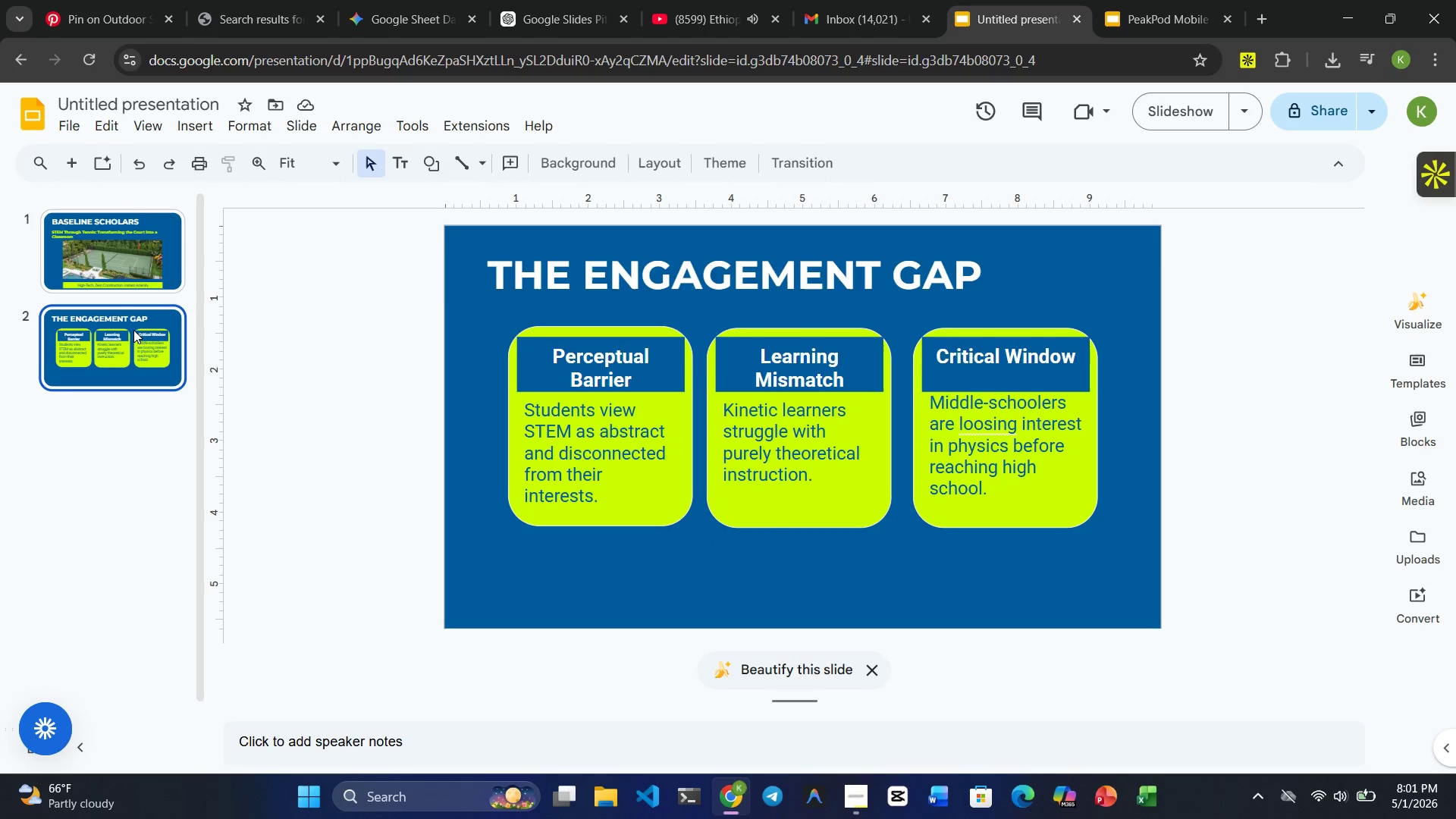 
left_click([77, 162])
 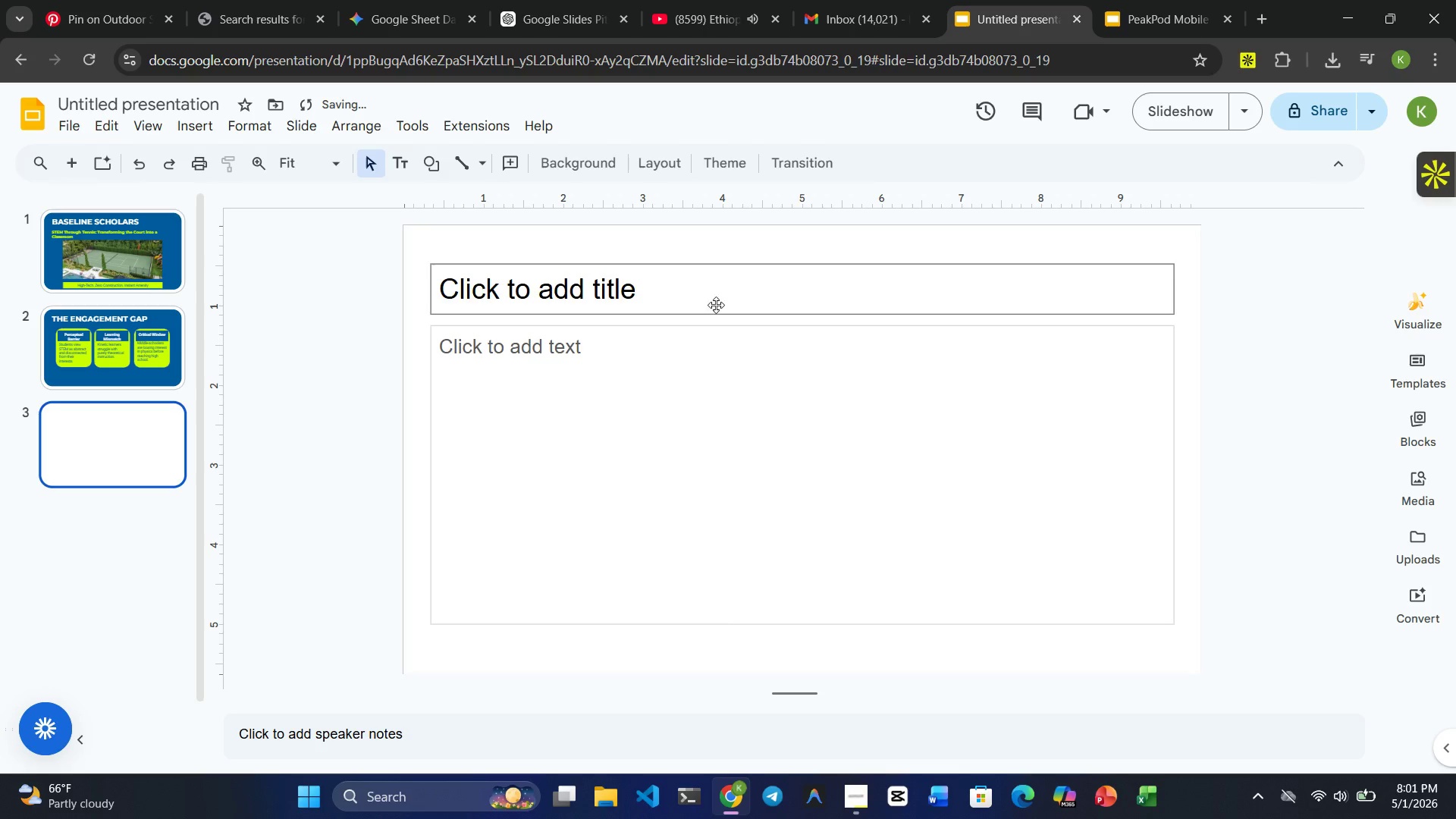 
left_click([715, 295])
 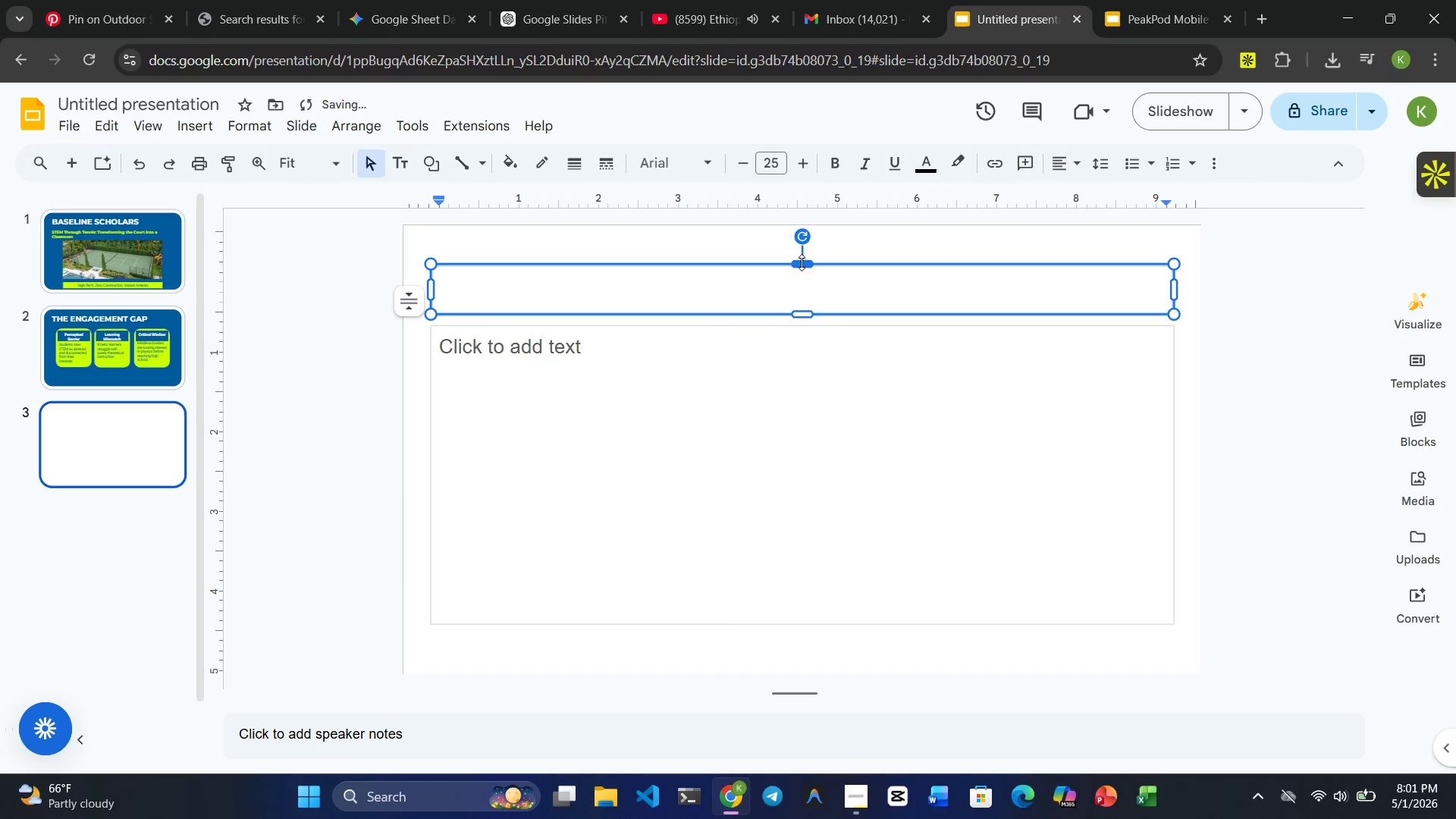 
left_click([800, 262])
 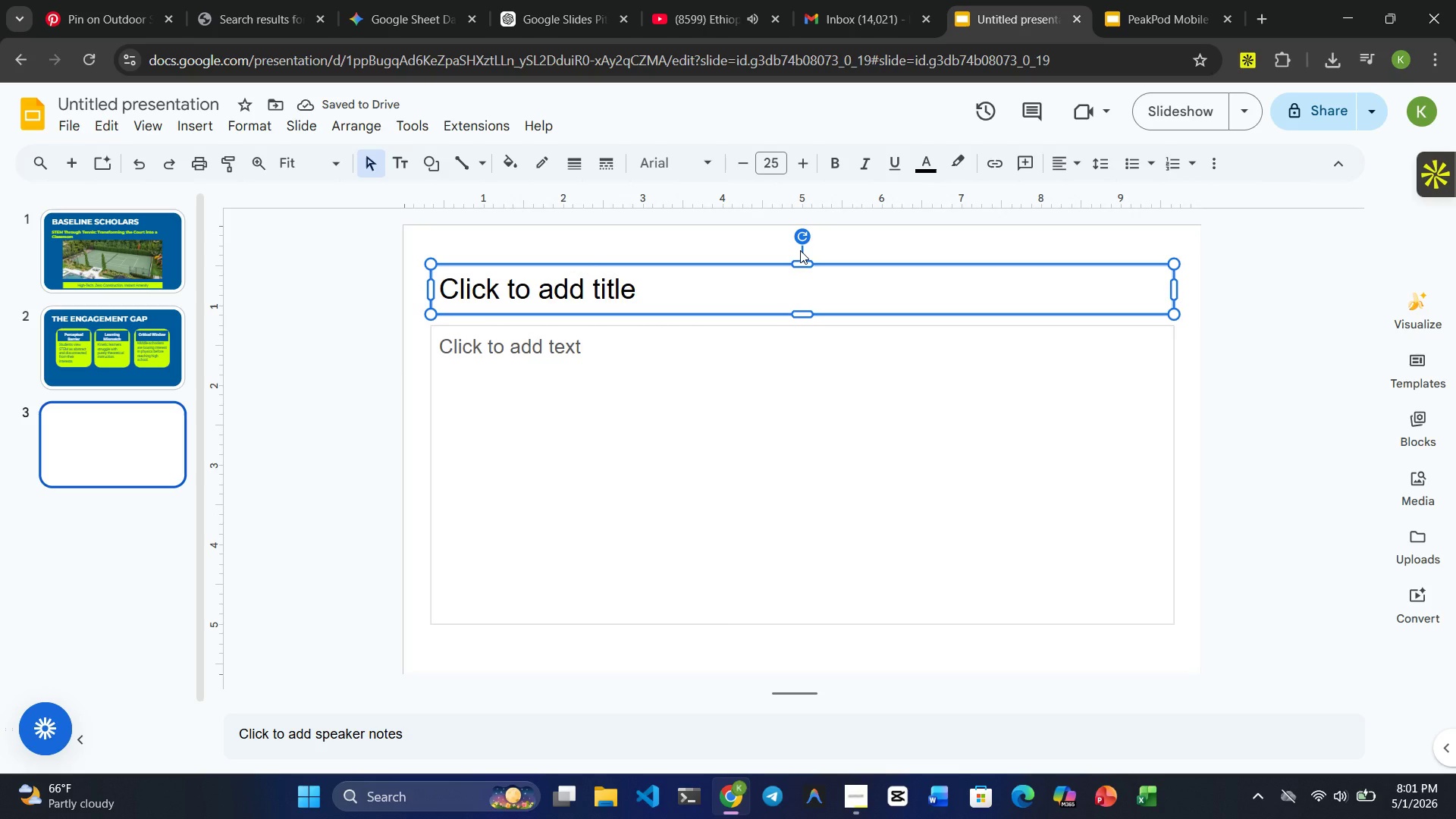 
key(Delete)
 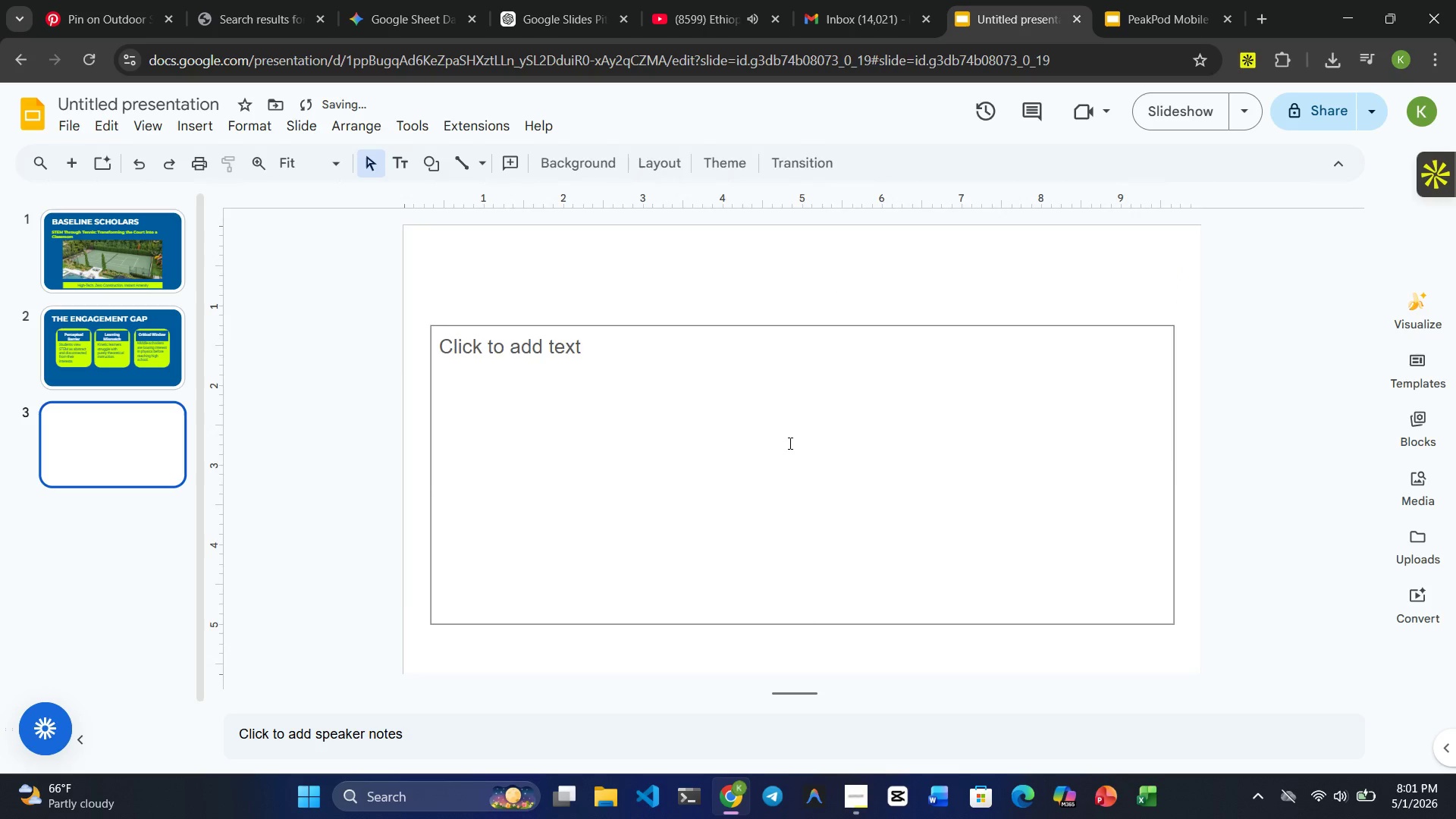 
left_click([789, 443])
 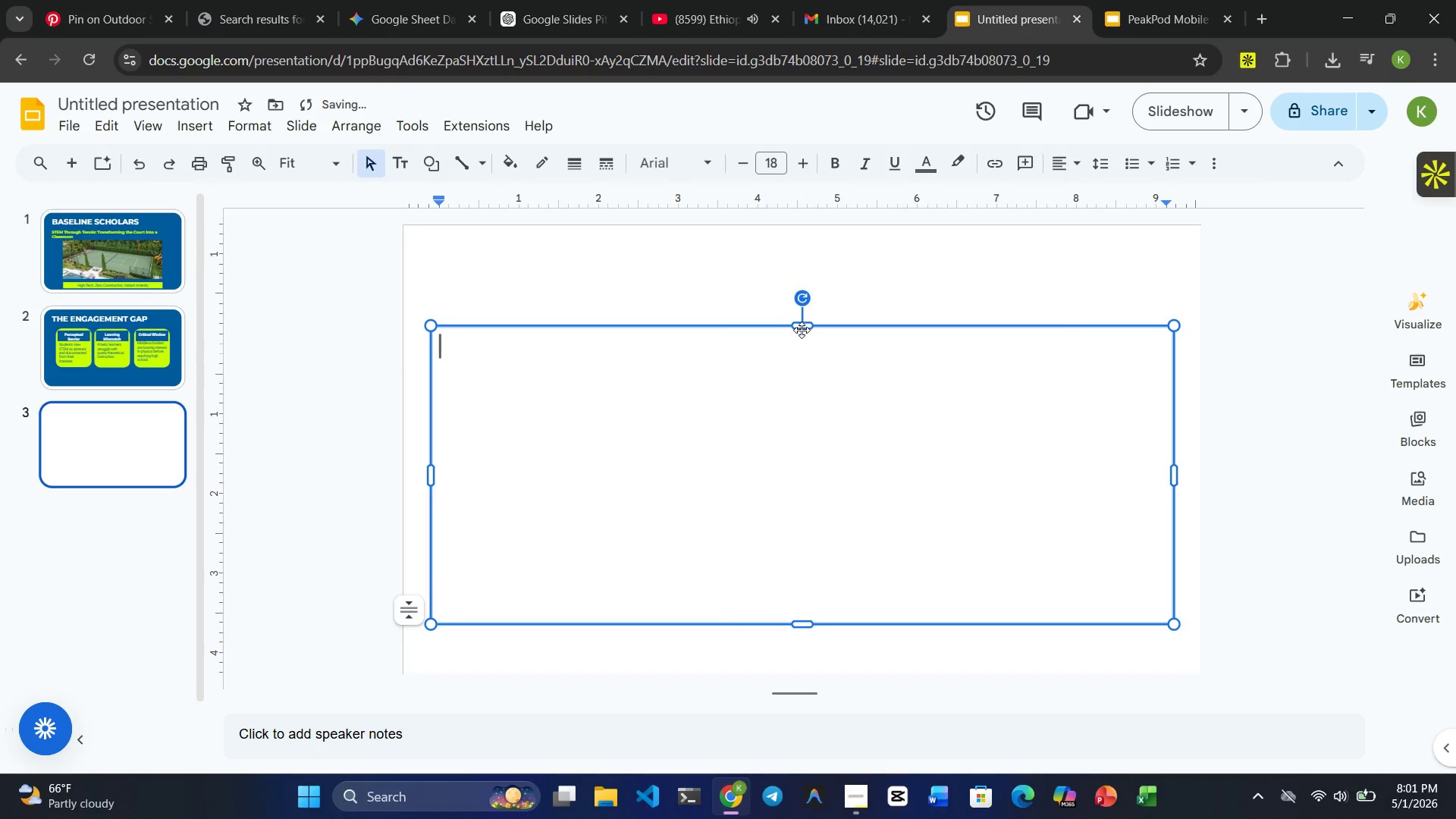 
left_click([802, 328])
 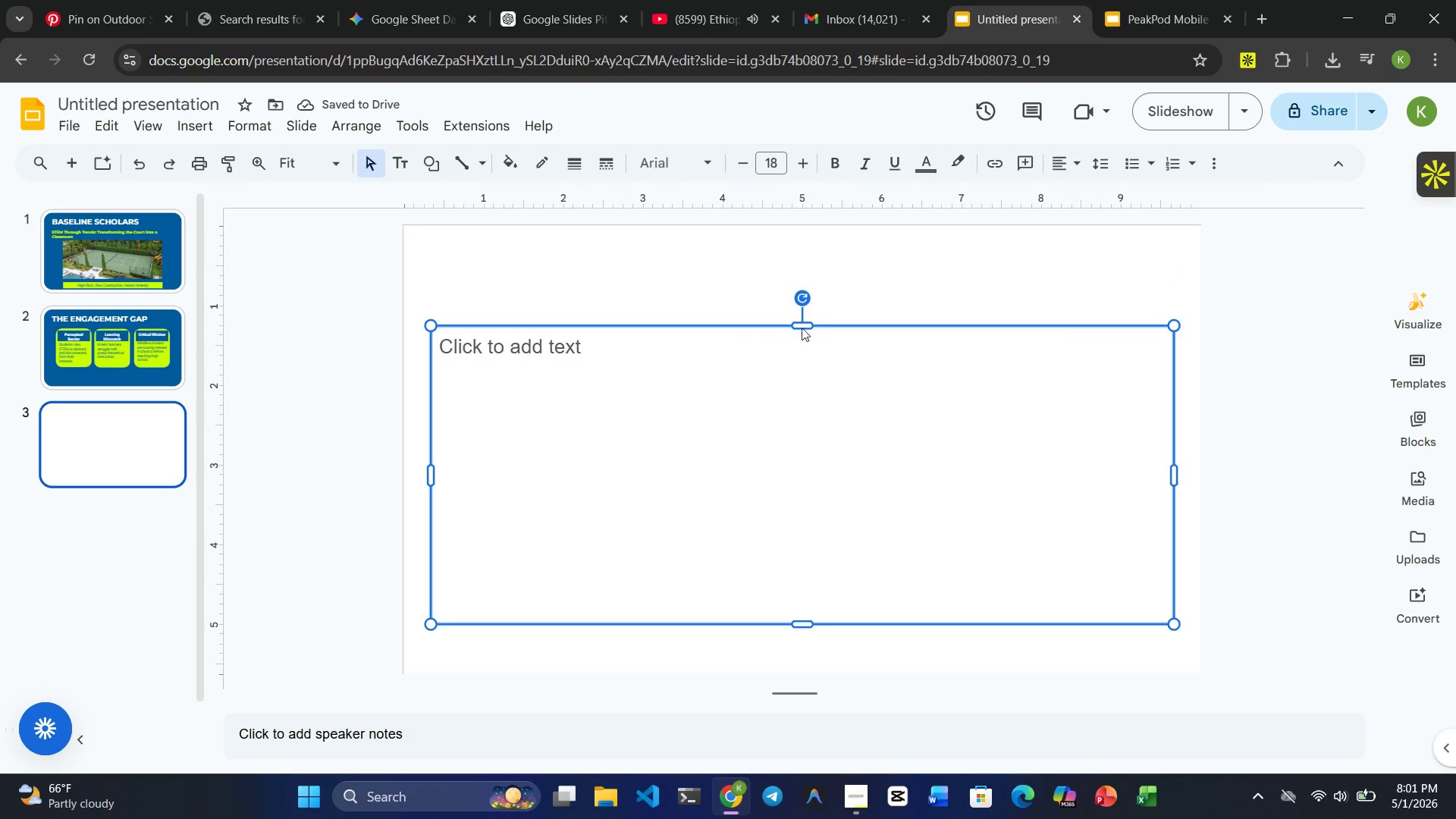 
key(Delete)
 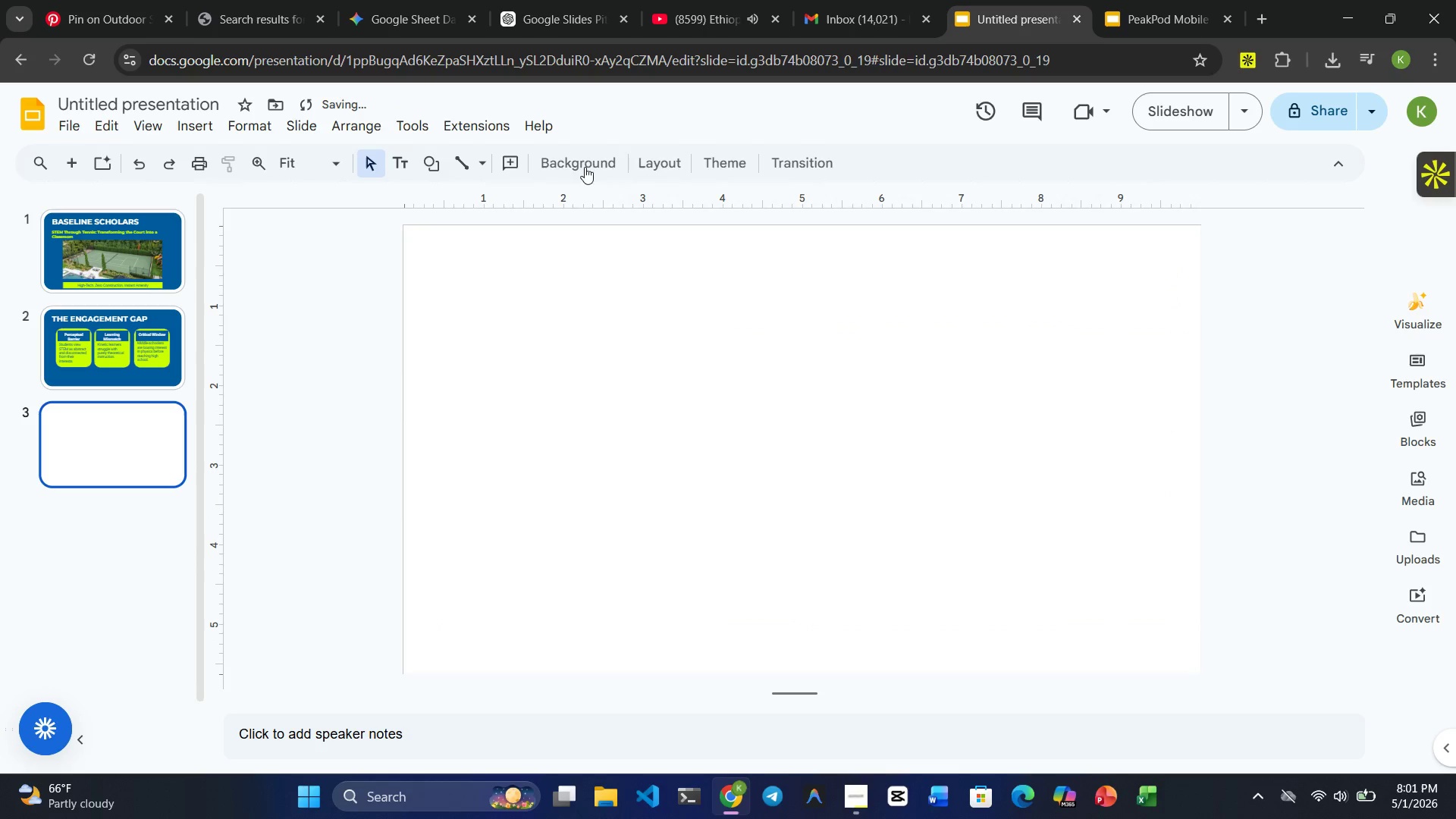 
left_click([585, 155])
 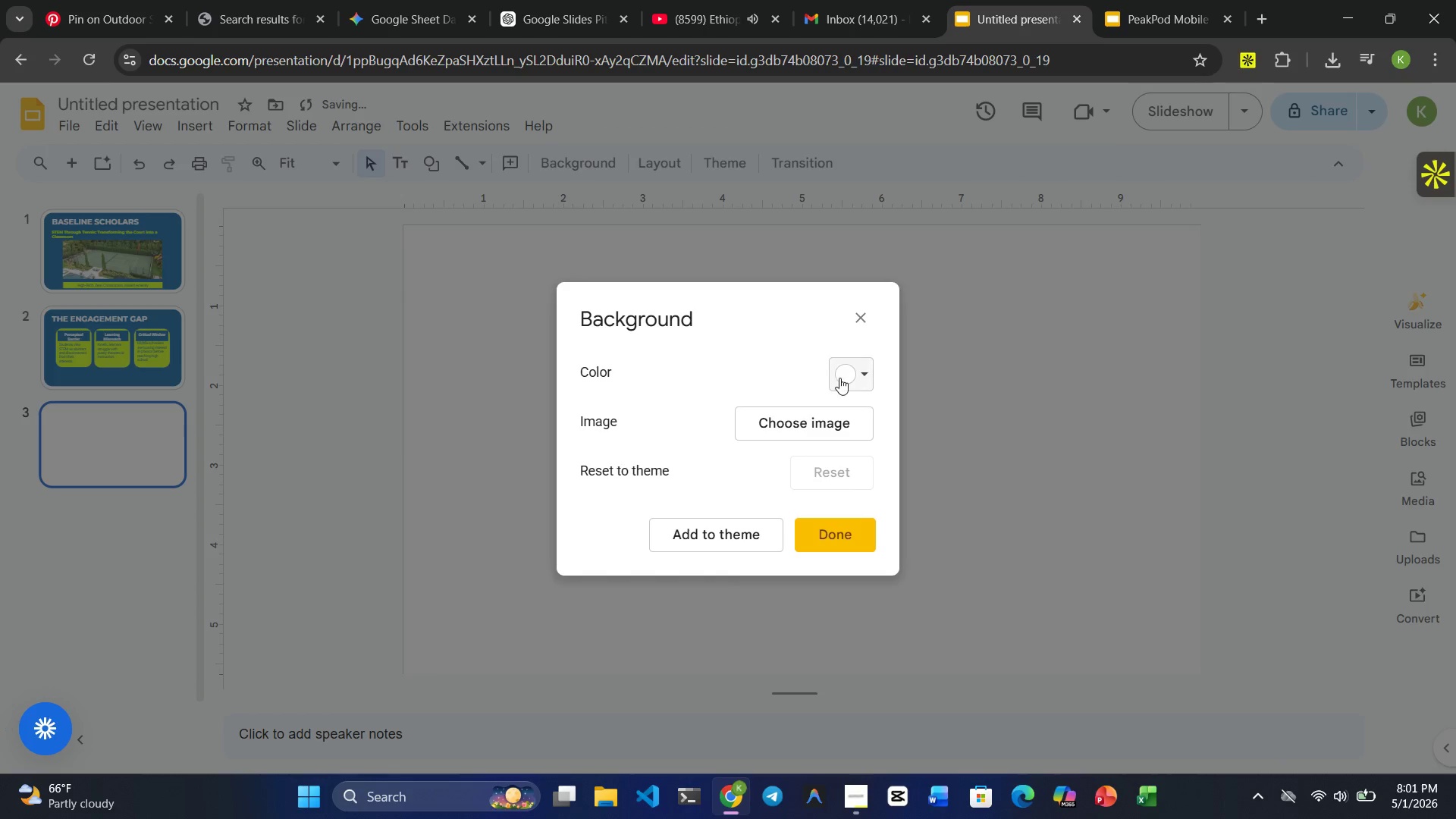 
left_click([842, 378])
 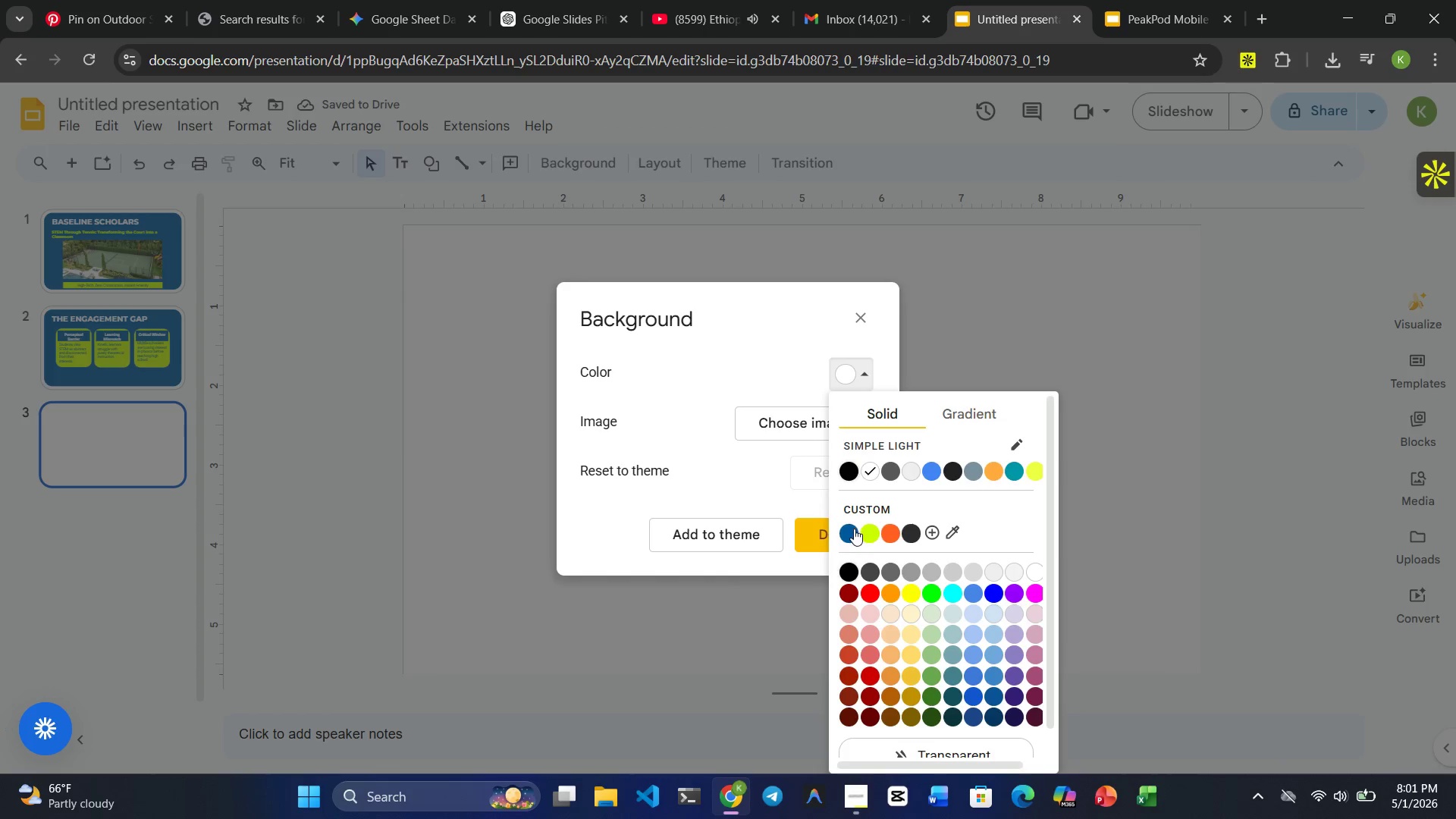 
left_click([851, 530])
 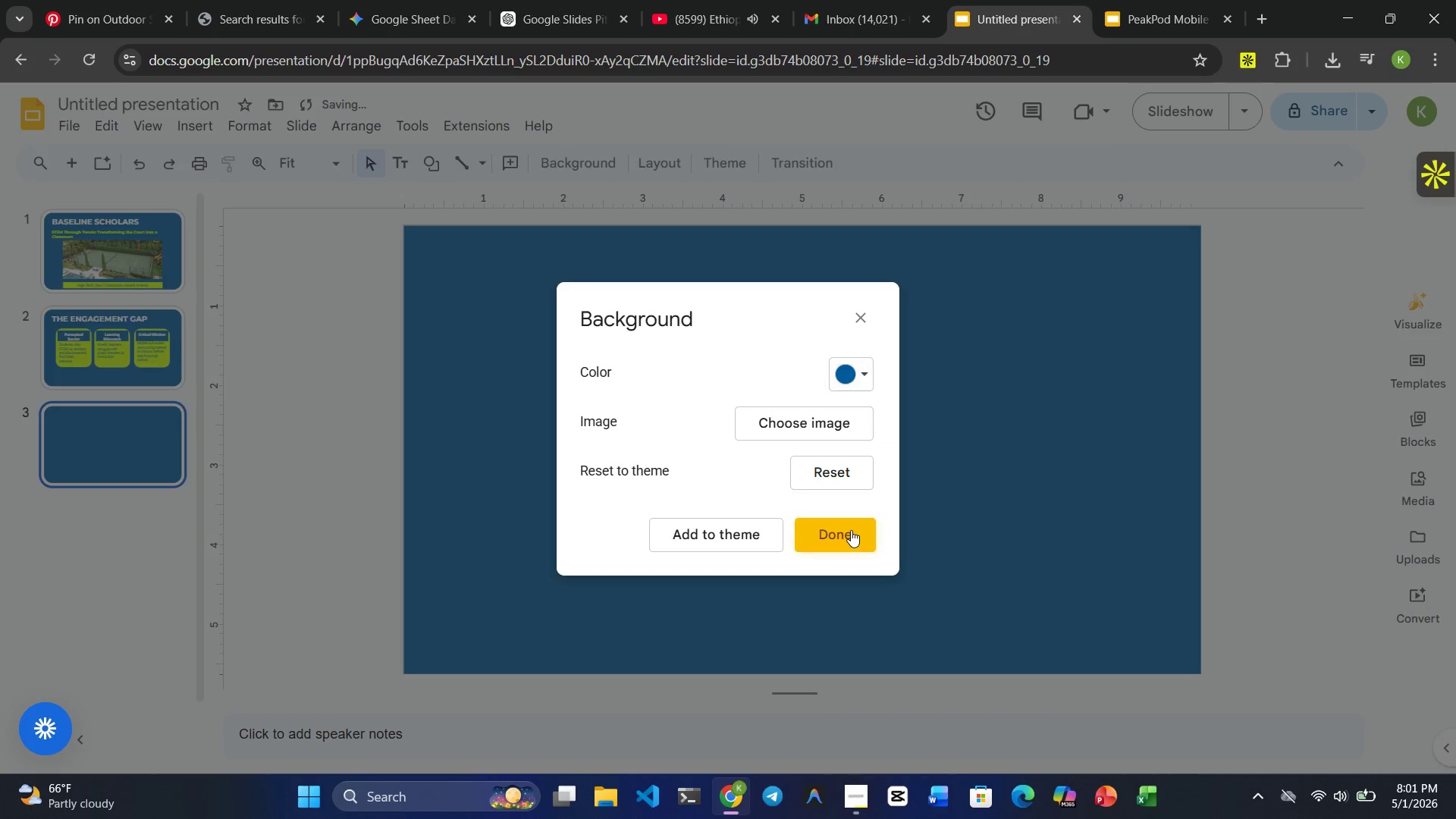 
left_click([851, 530])
 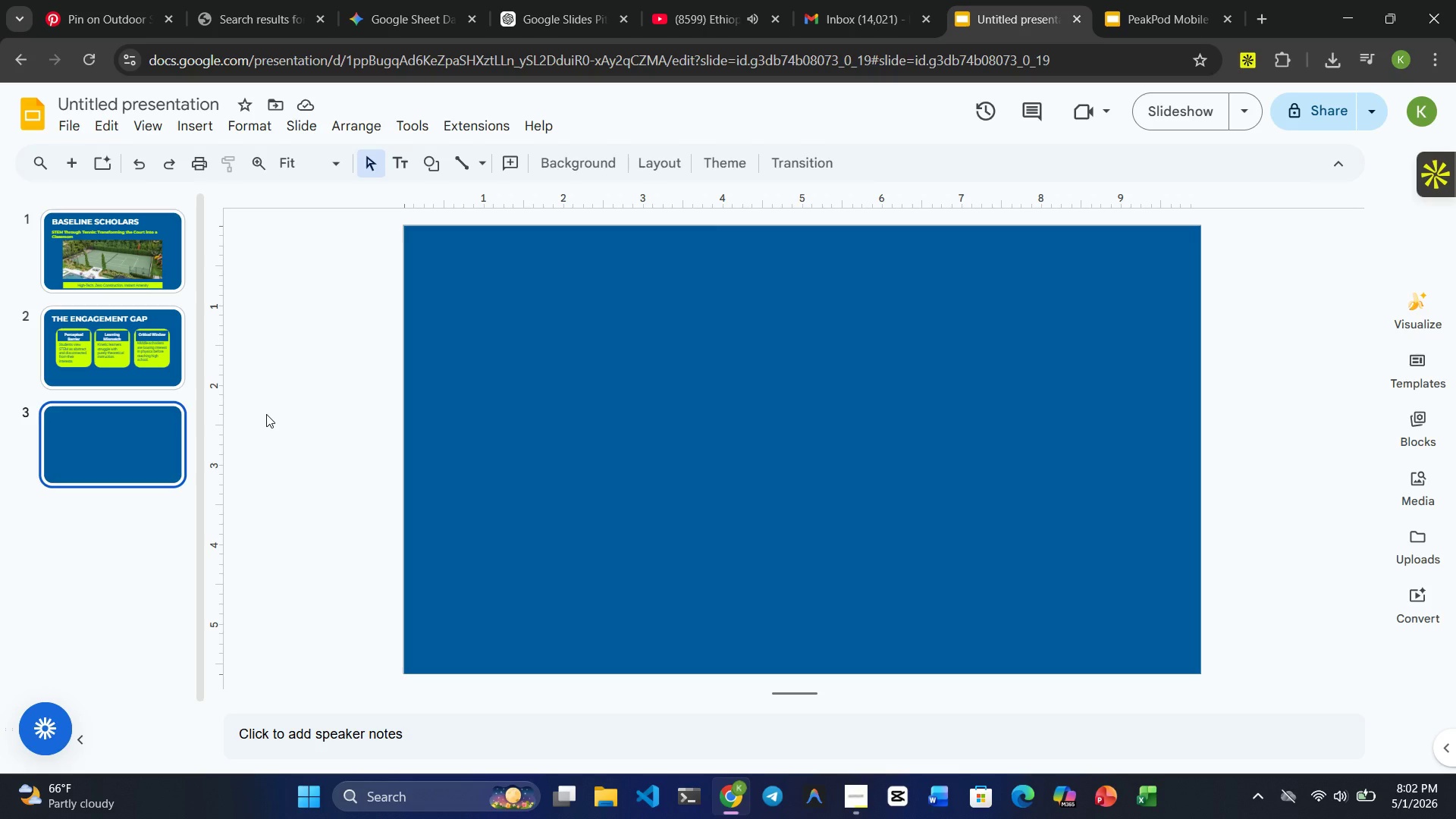 
wait(32.0)
 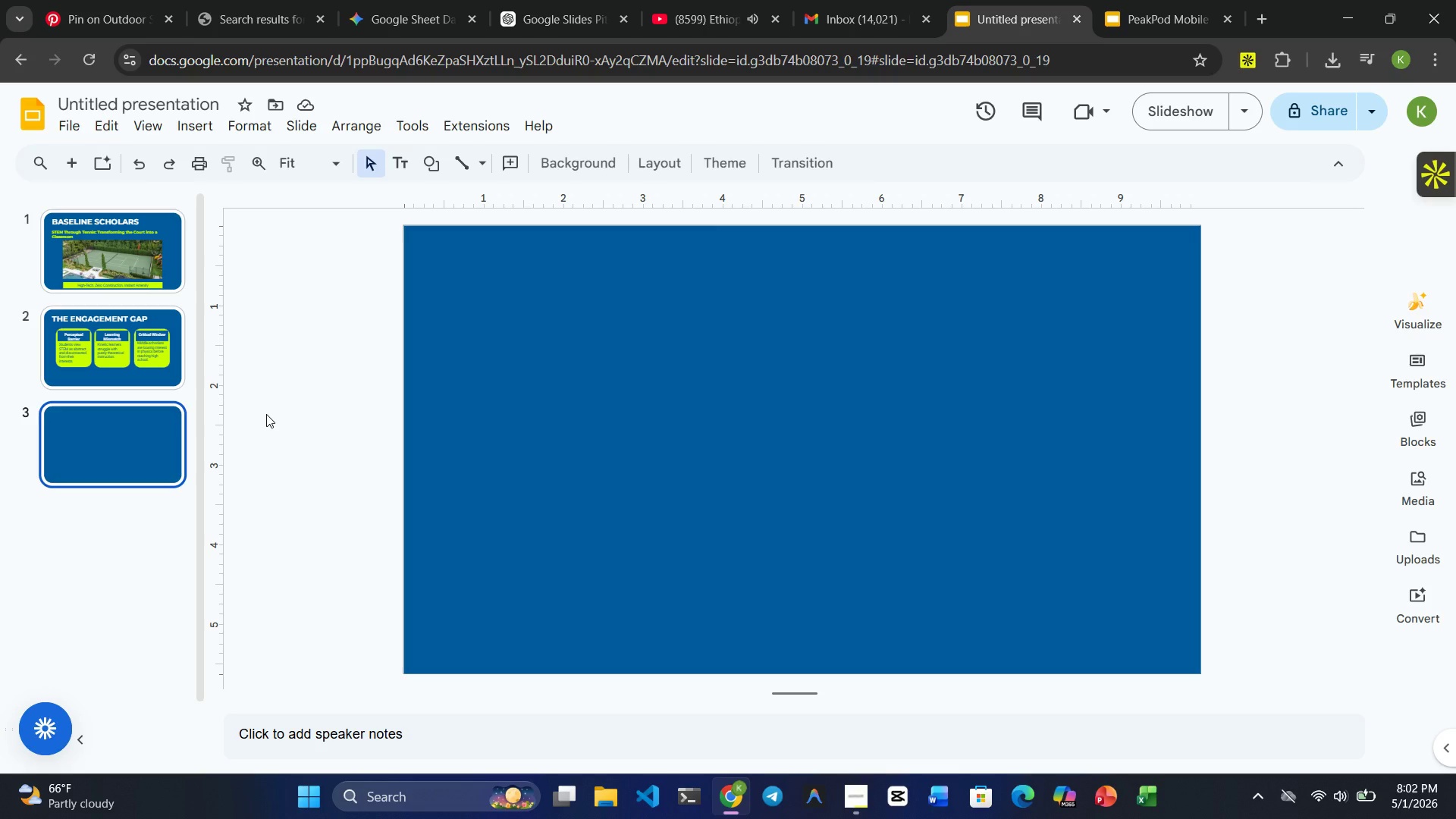 
left_click([100, 347])
 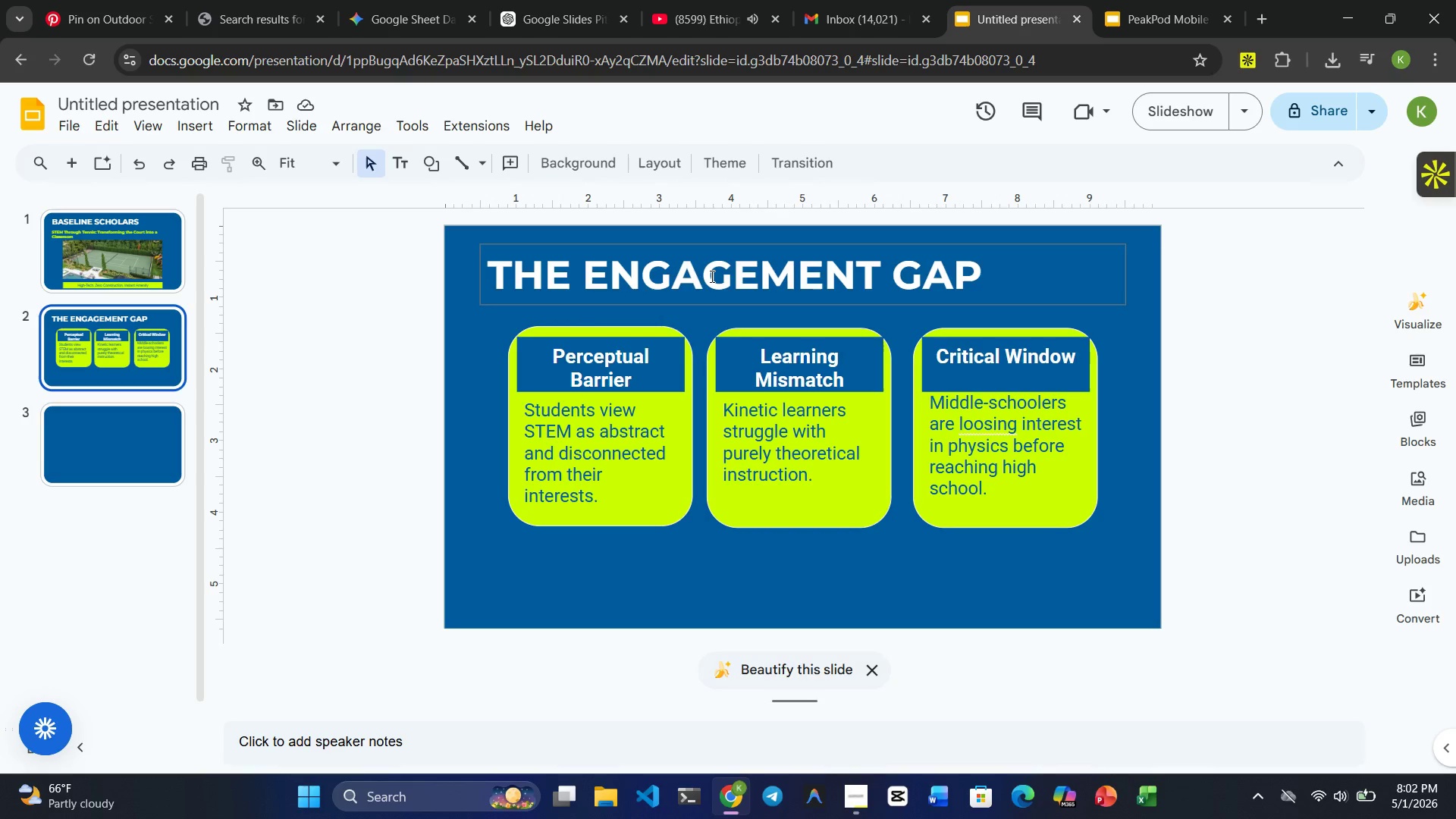 
left_click([713, 276])
 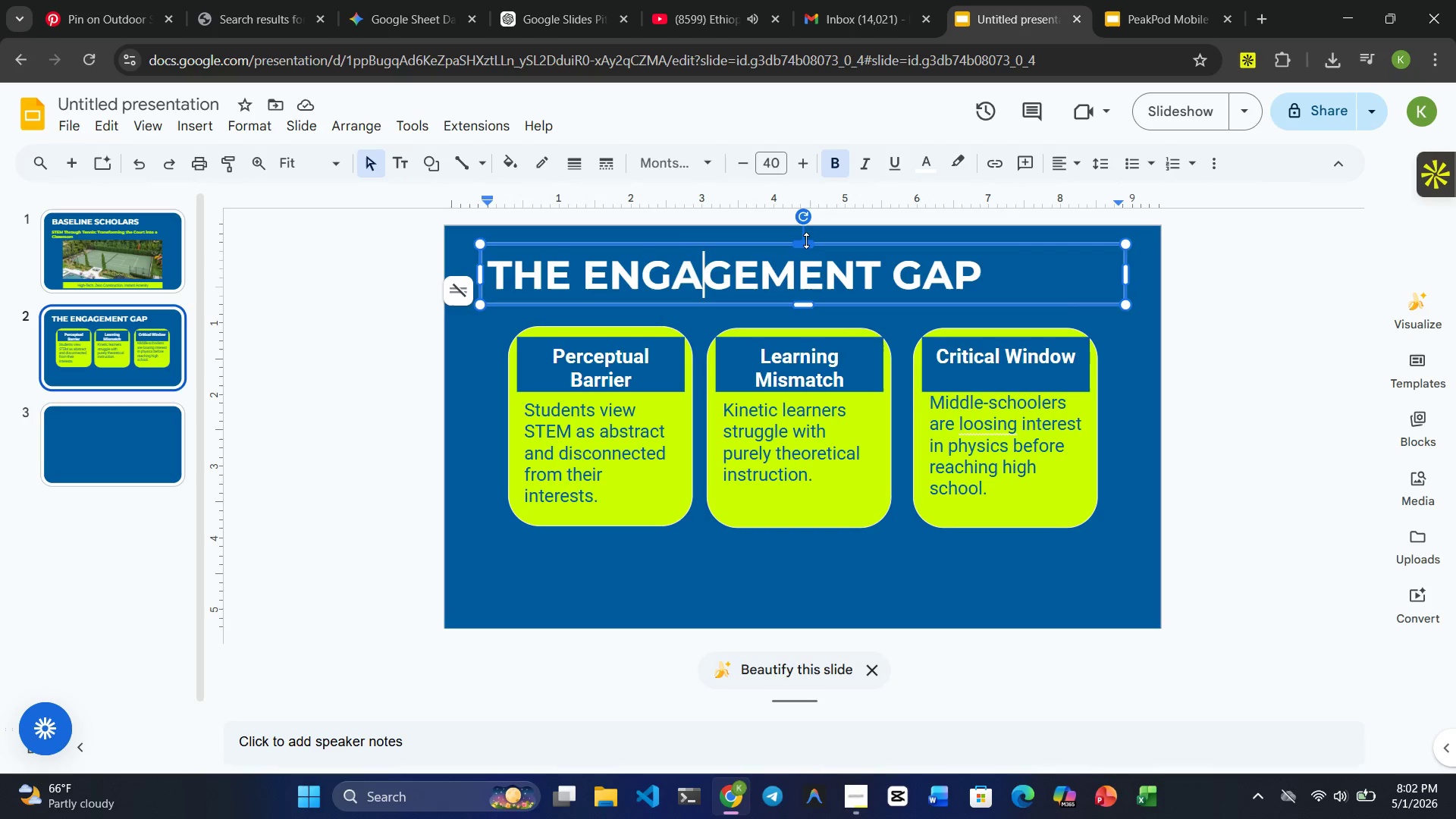 
left_click([806, 241])
 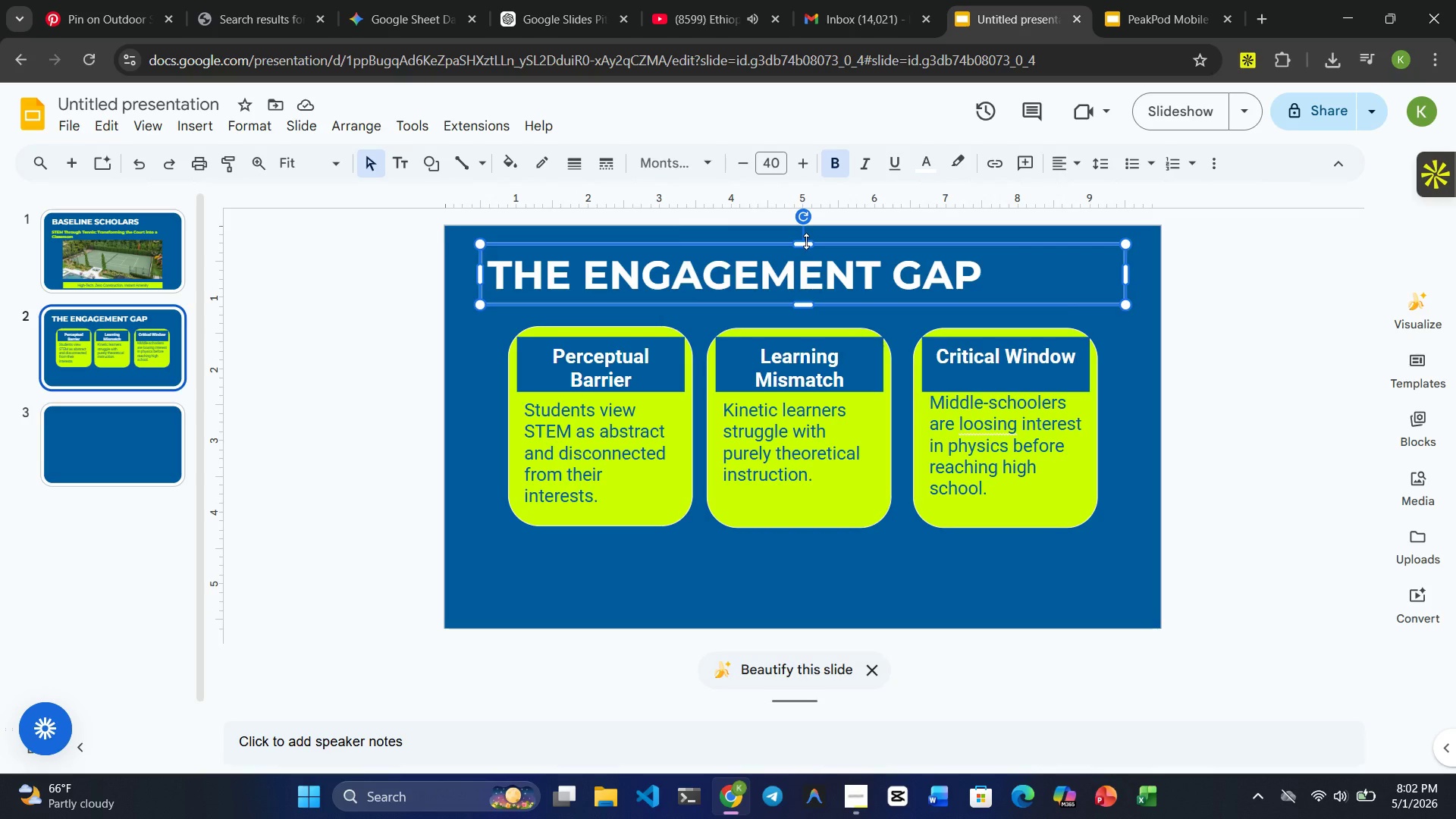 
key(Control+ControlRight)
 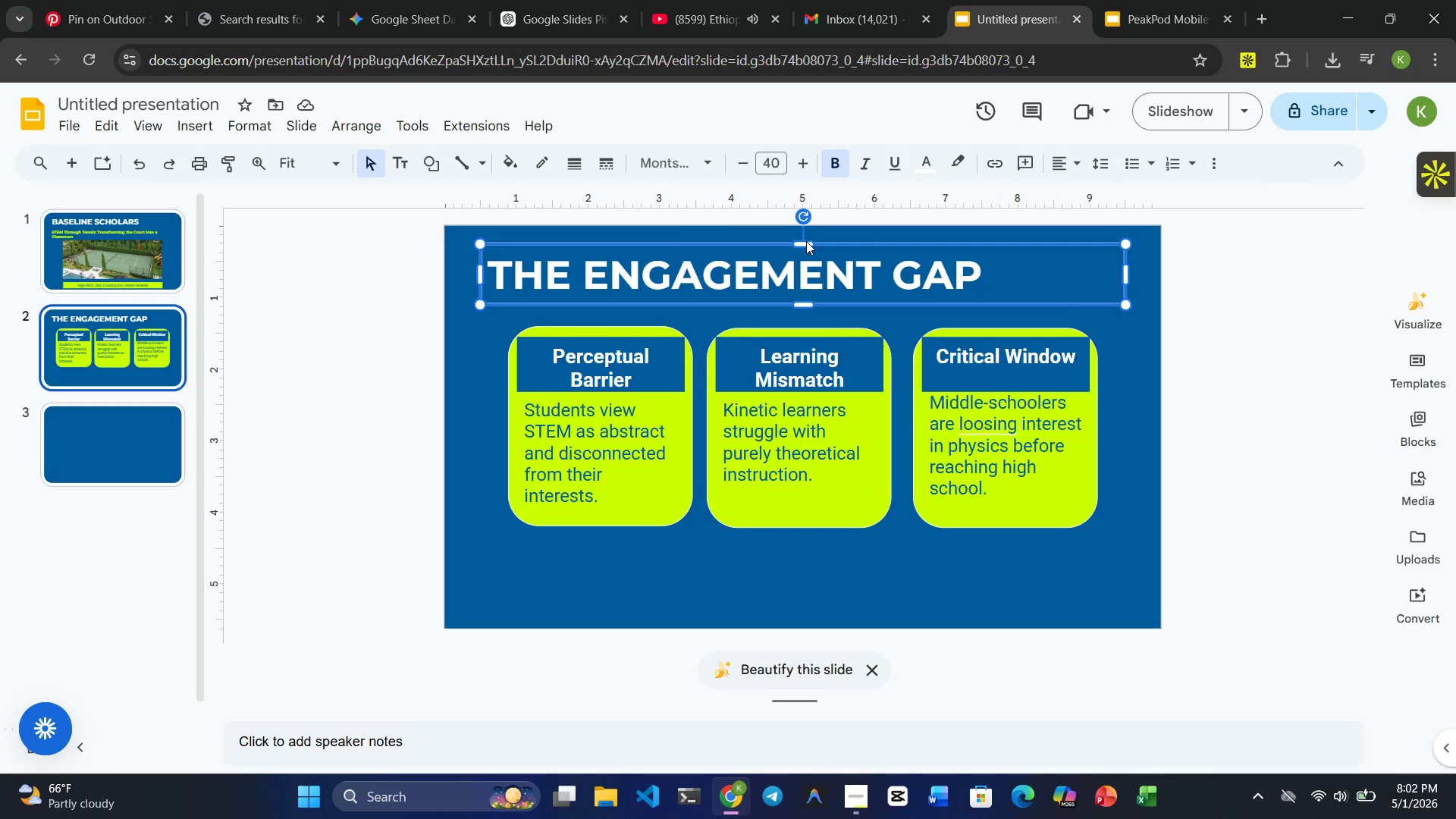 
key(Control+C)
 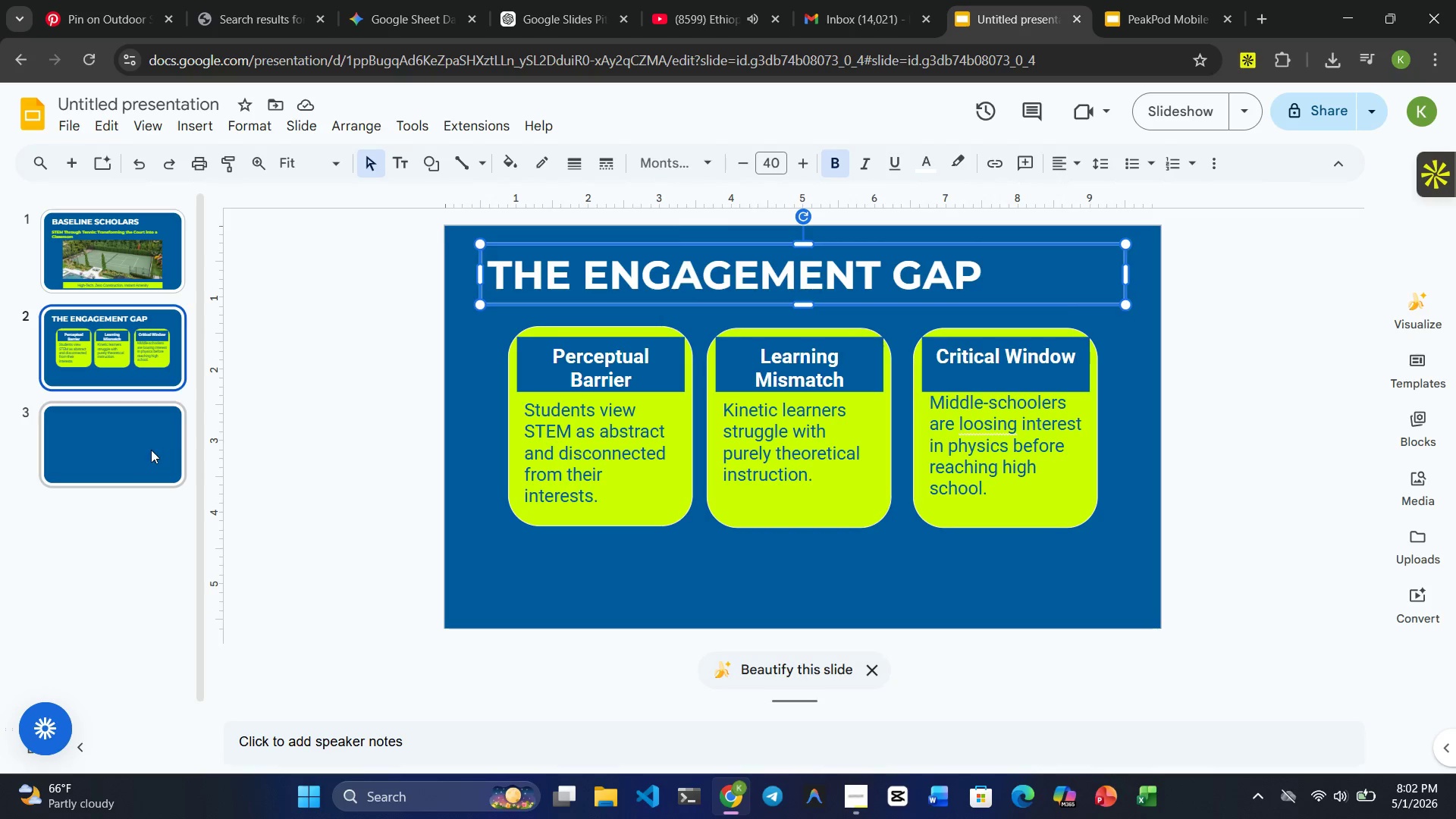 
left_click([150, 450])
 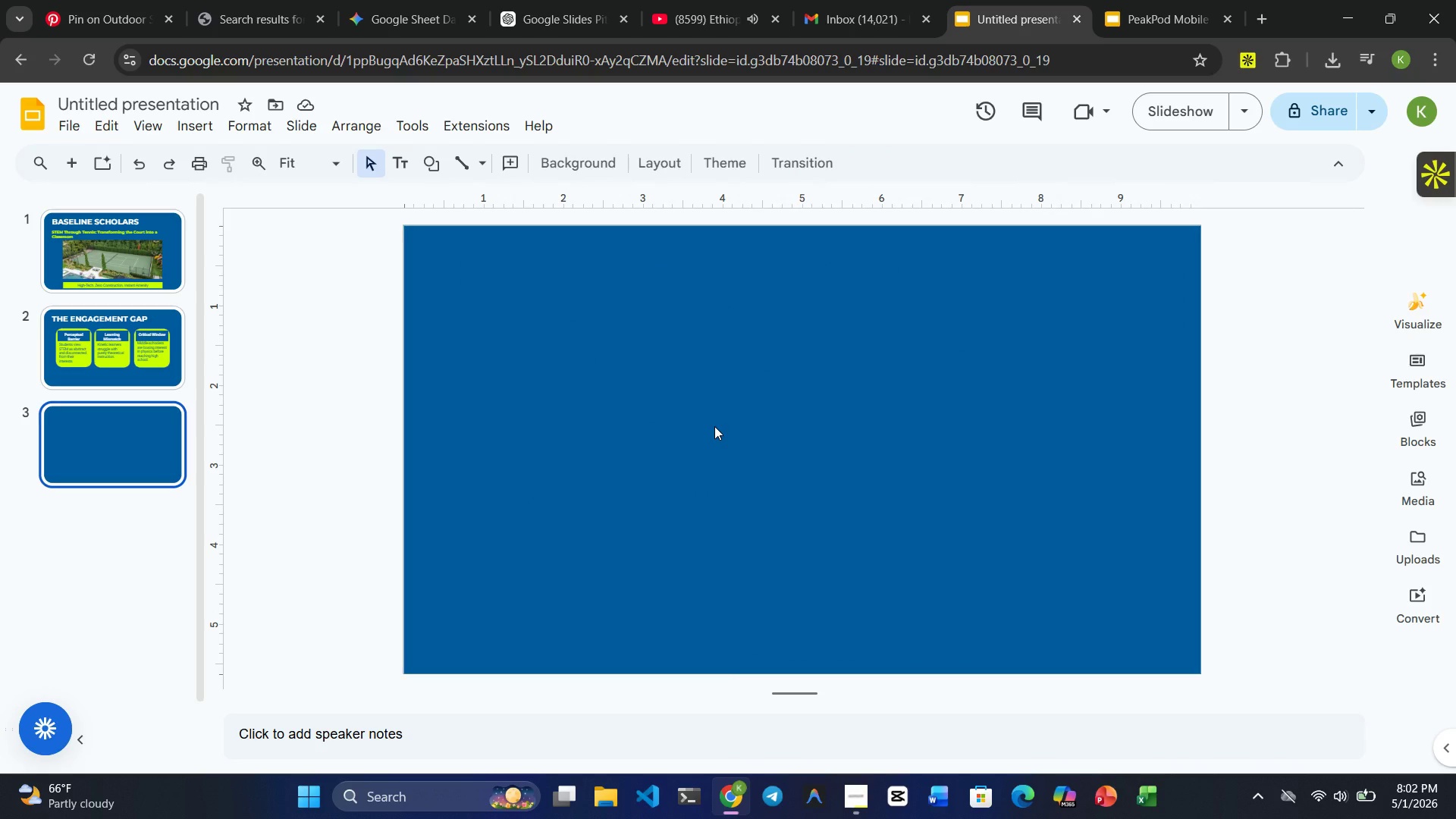 
key(Control+V)
 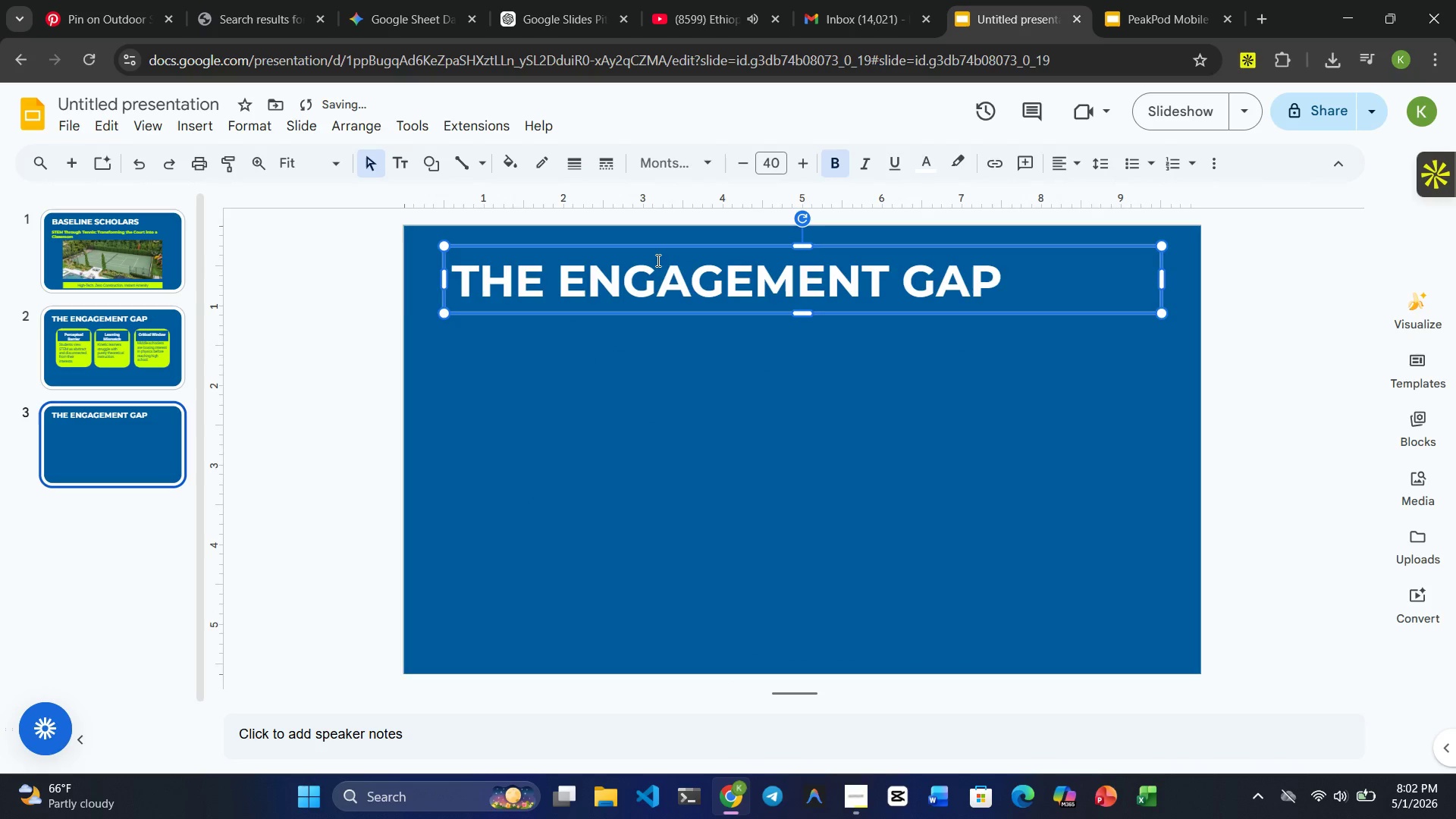 
double_click([657, 260])
 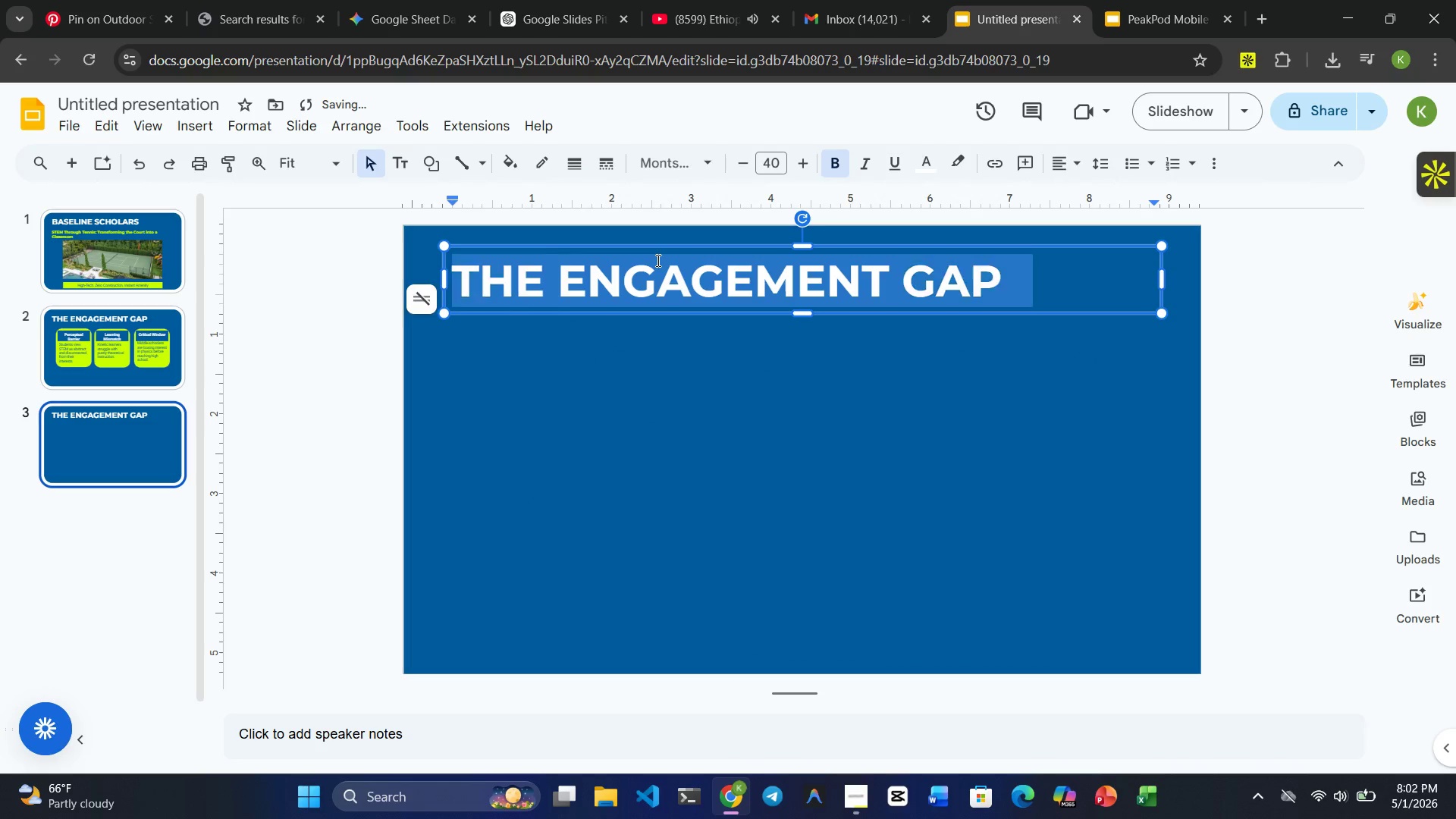 
triple_click([657, 260])
 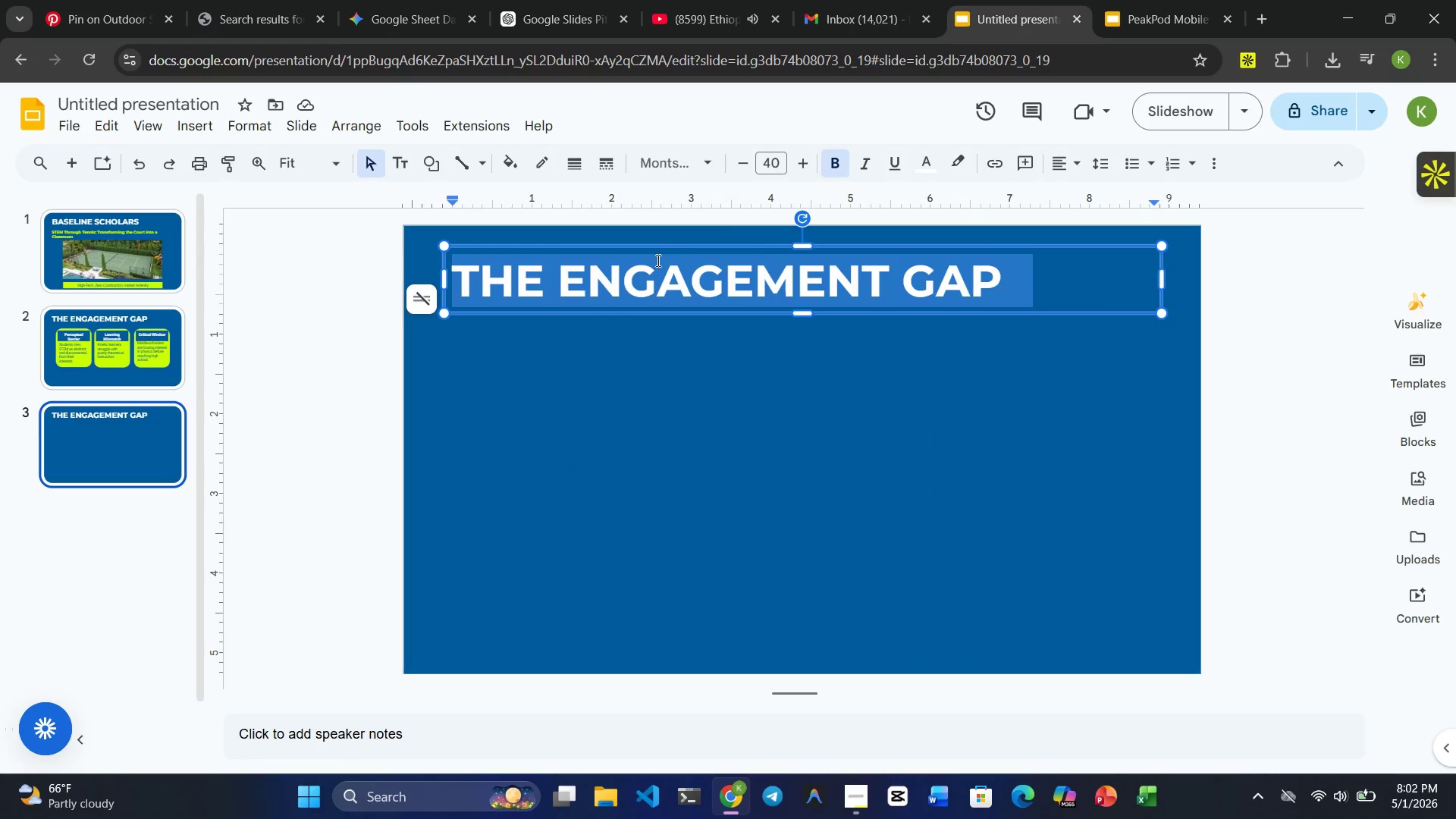 
type(THE COURT-SIDE CLASSROOM)
 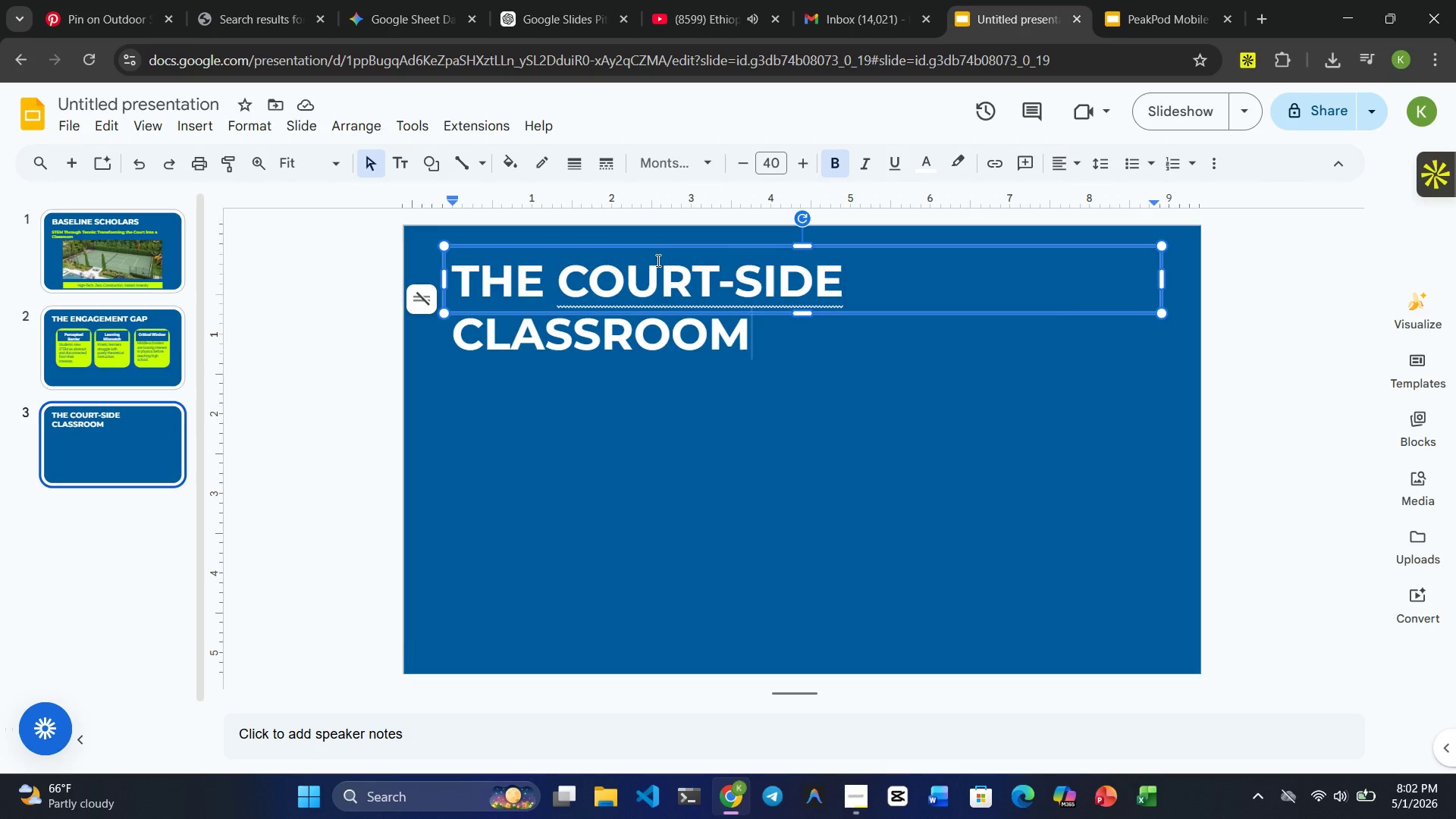 
wait(7.78)
 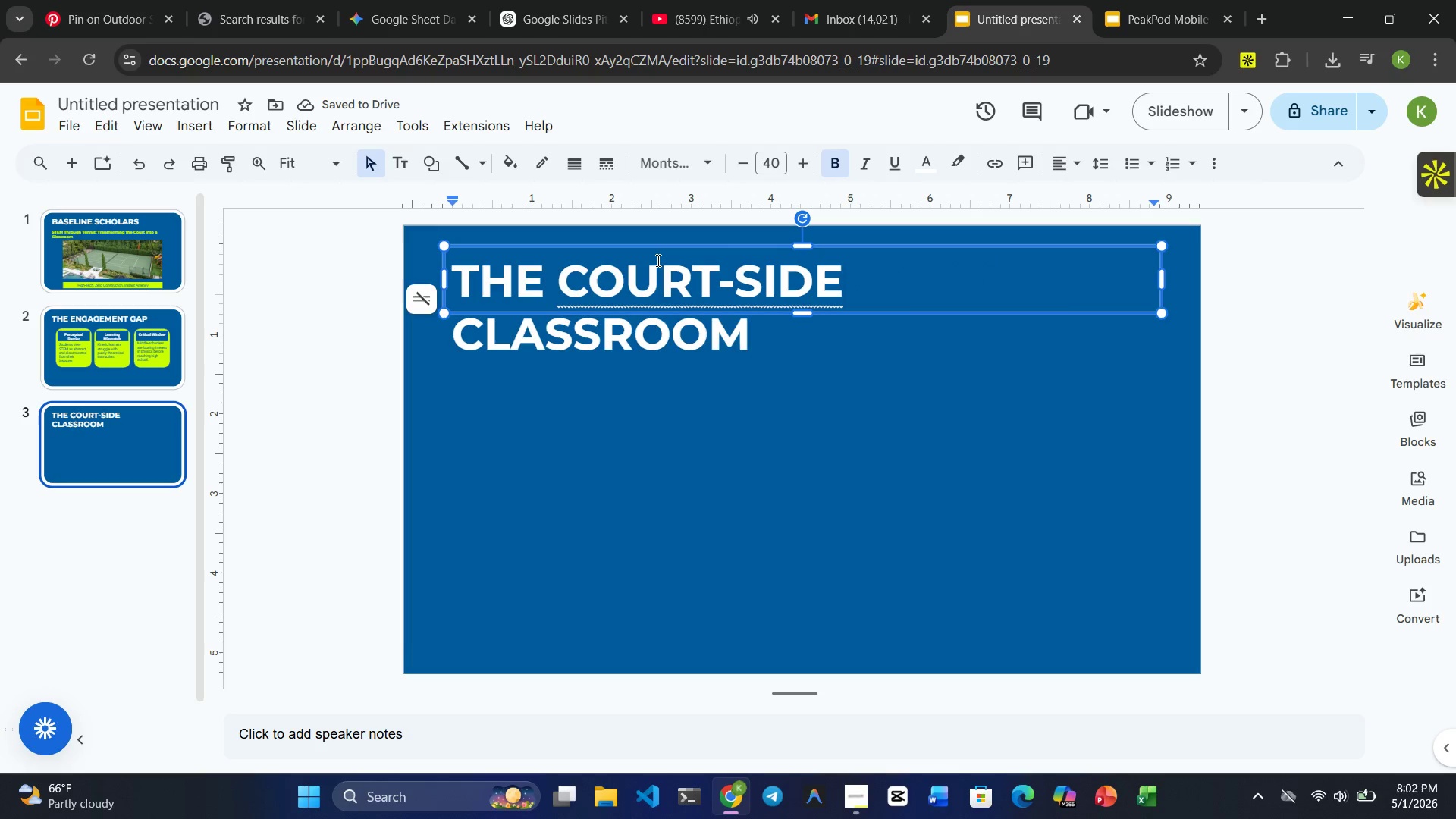 
left_click([776, 292])
 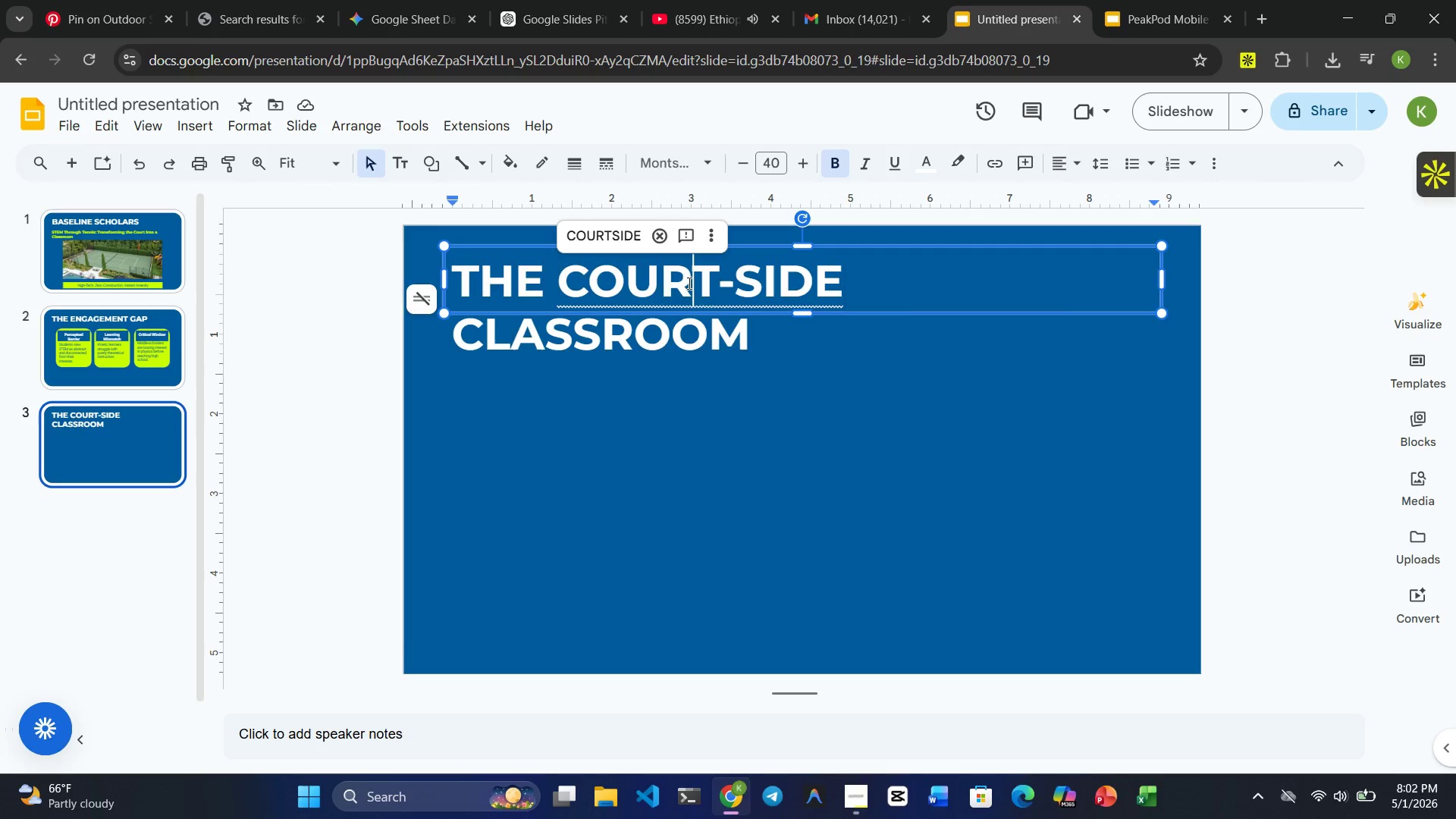 
double_click([688, 283])
 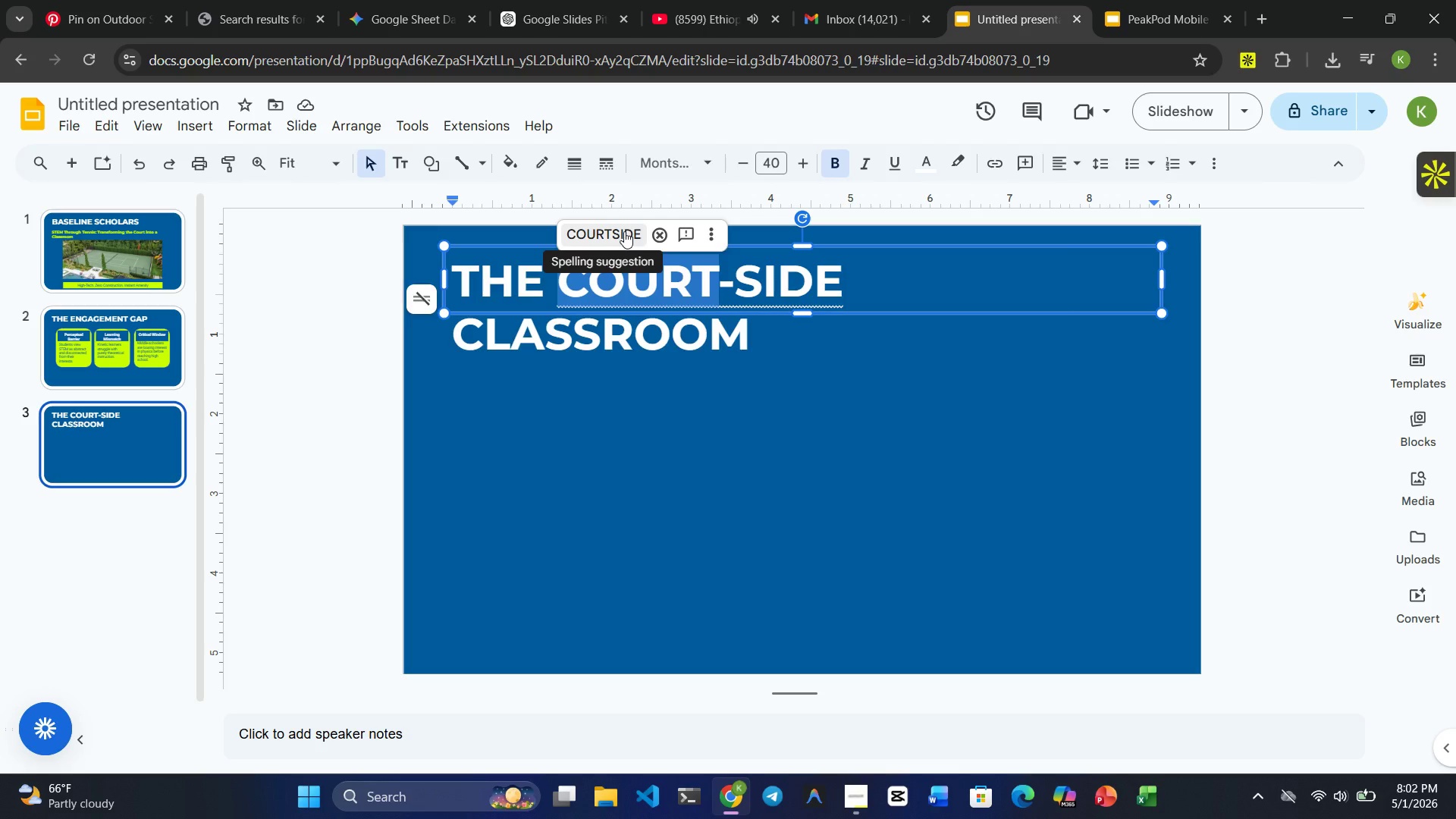 
left_click([620, 231])
 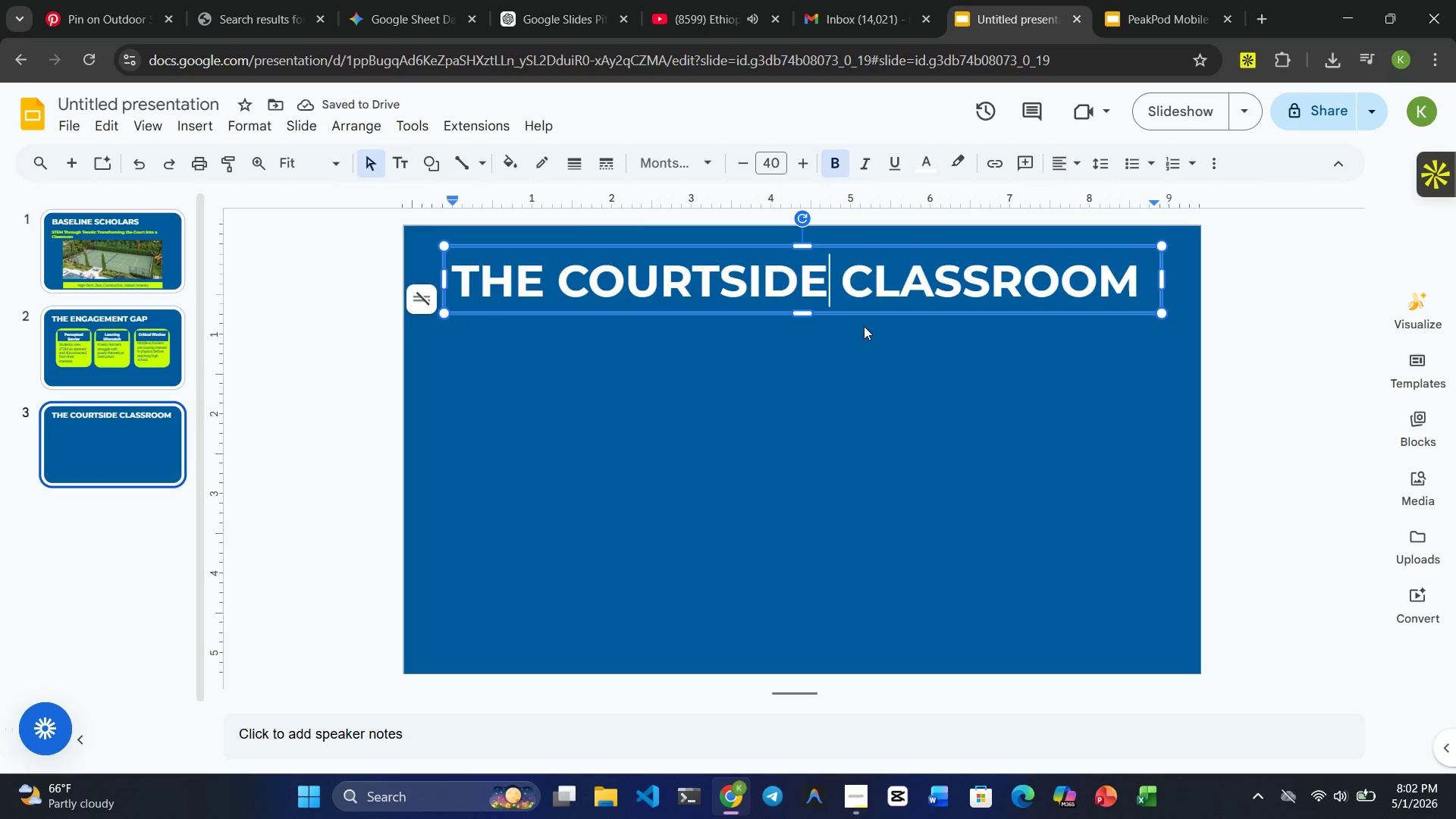 
left_click([724, 331])
 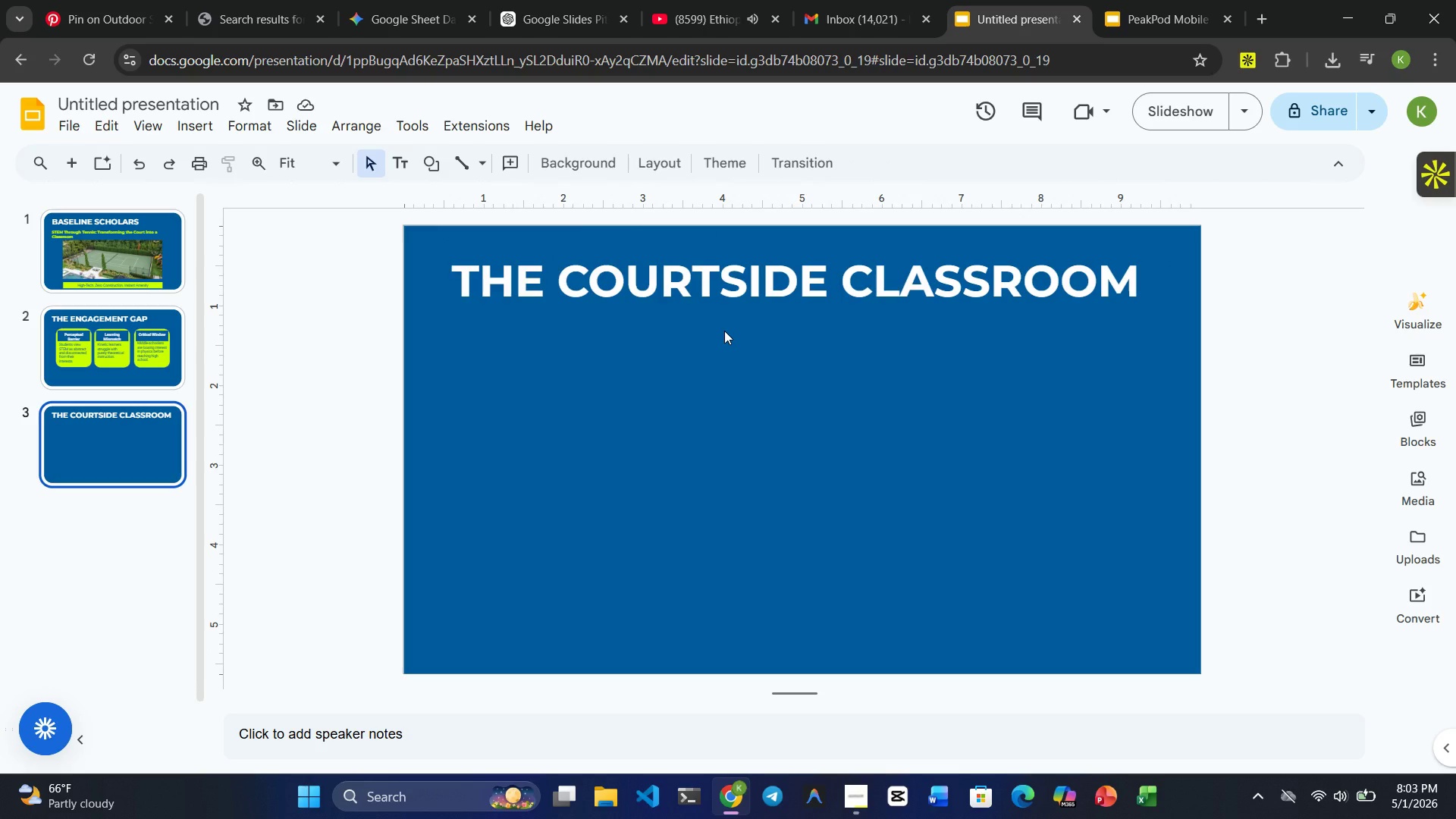 
wait(19.94)
 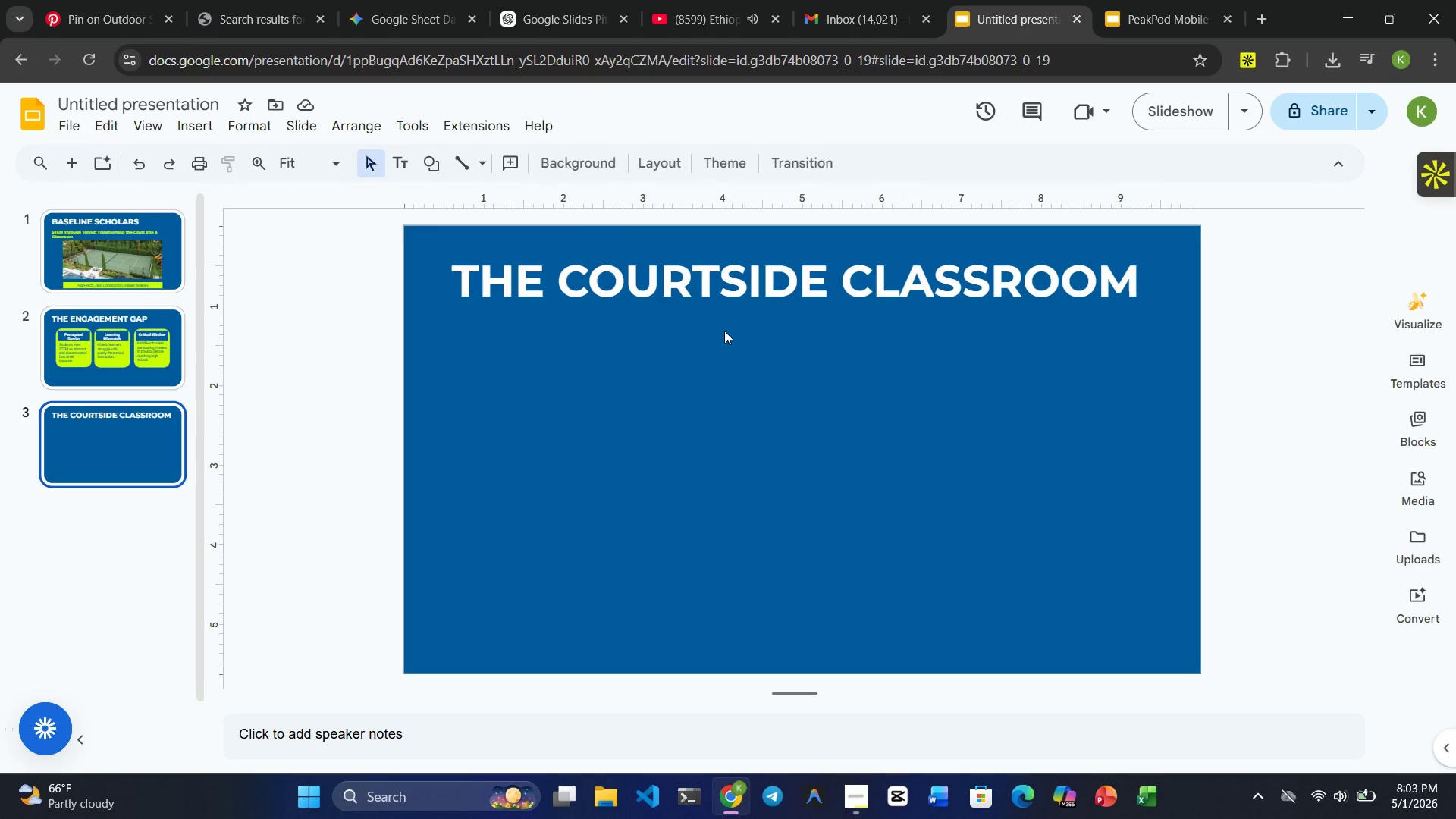 
left_click([1136, 24])
 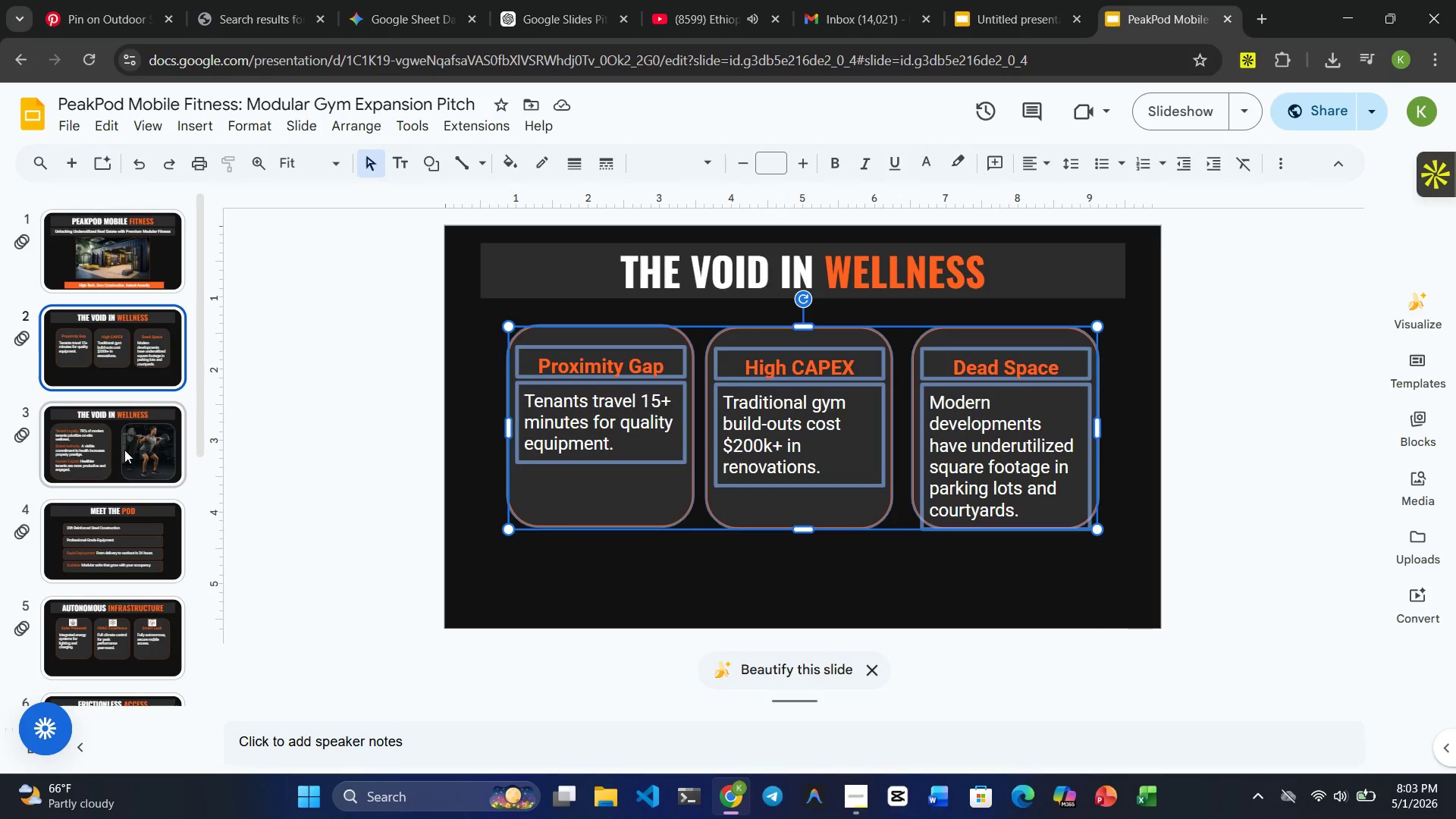 
left_click([114, 450])
 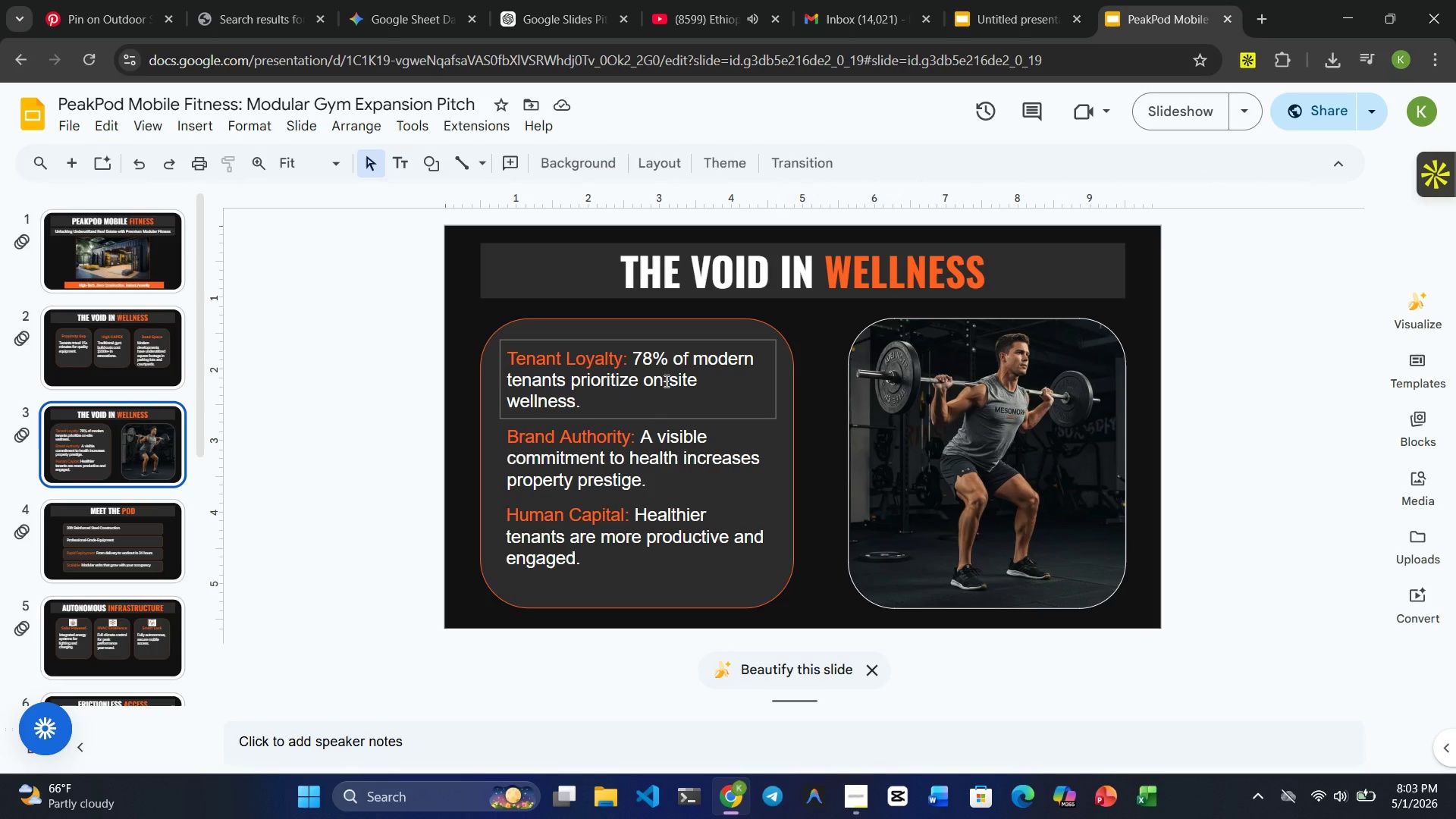 
hold_key(key=ControlRight, duration=5.91)
left_click([665, 381])
 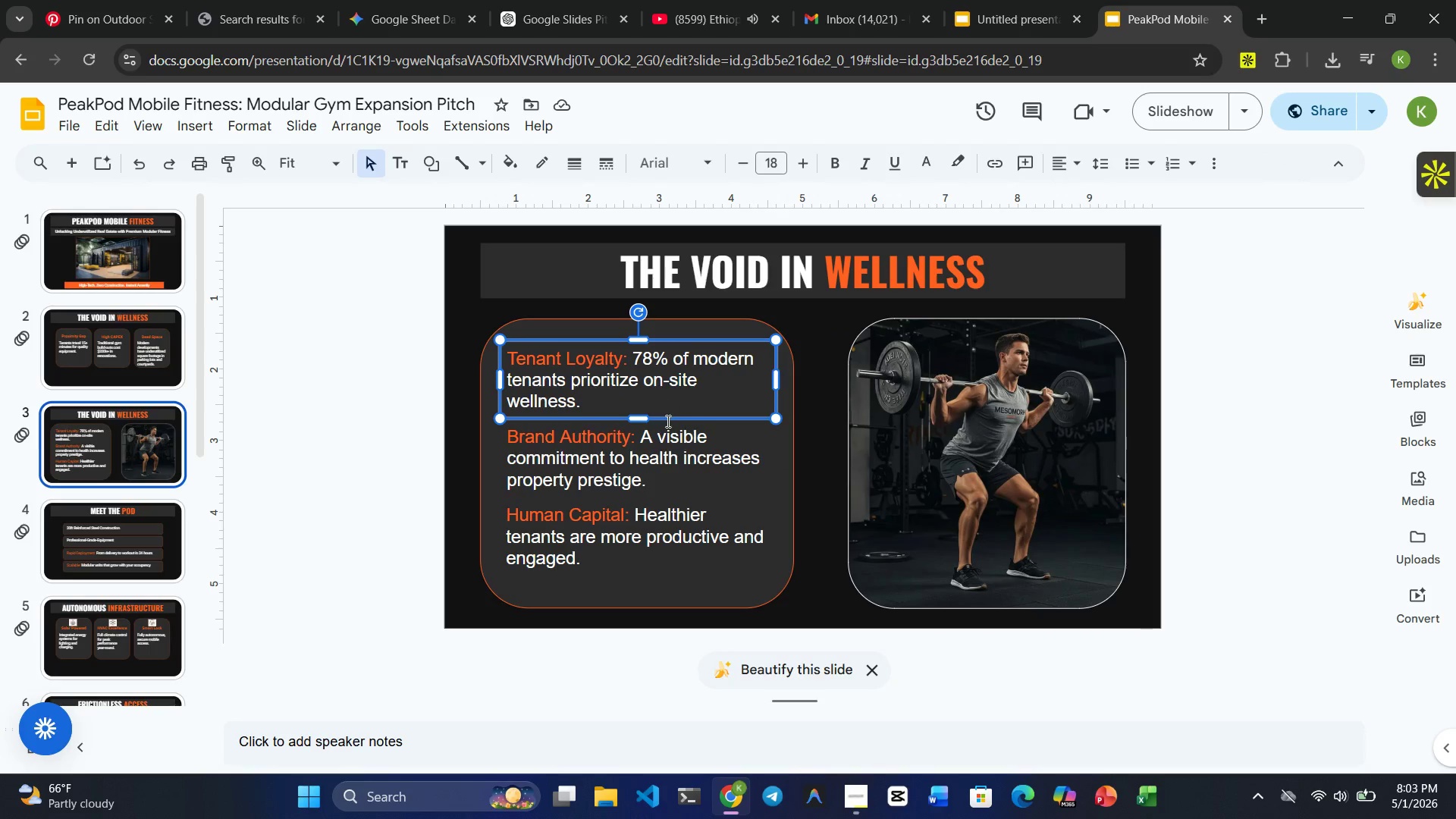 
left_click([667, 421])
 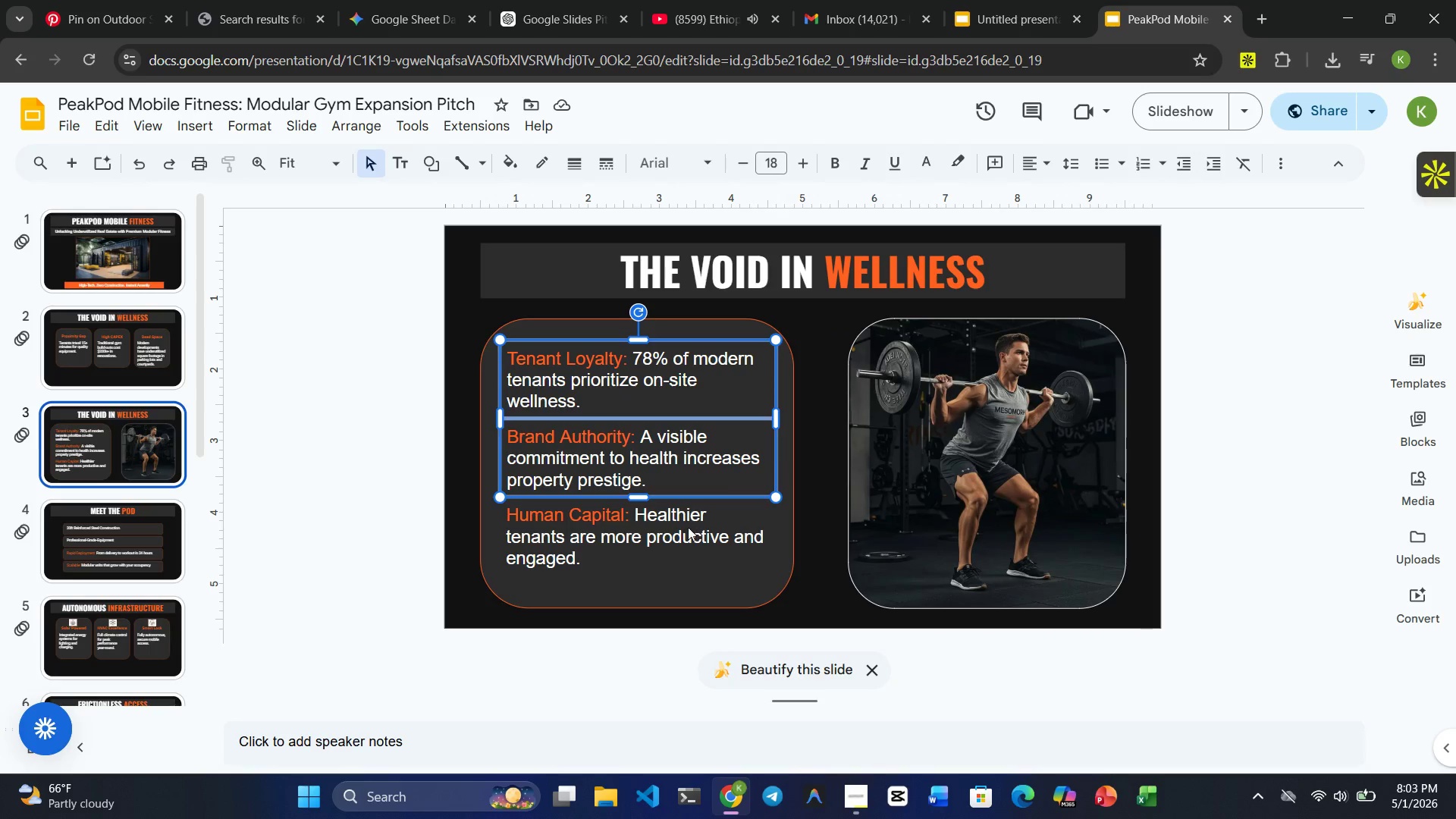 
left_click([688, 527])
 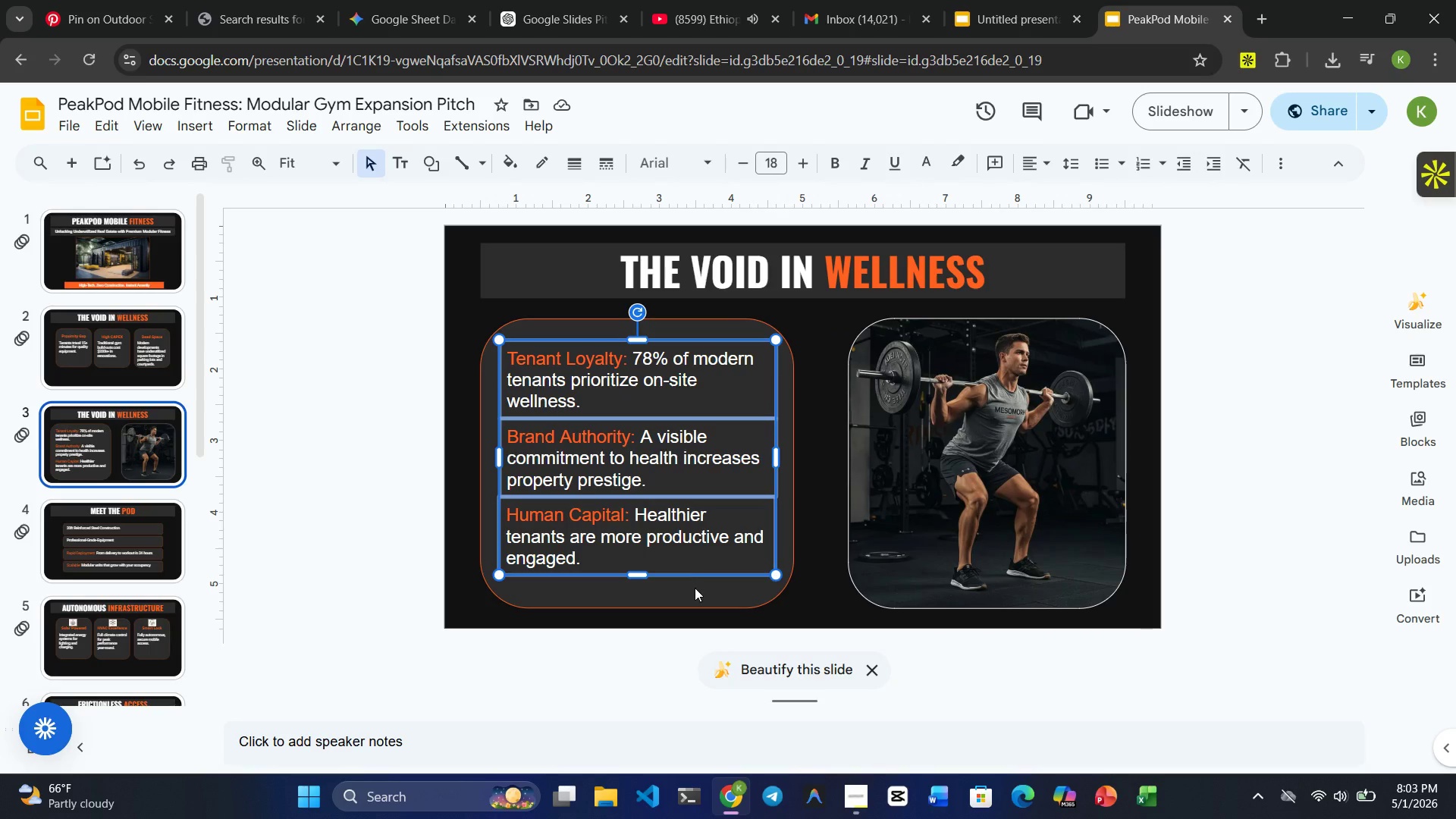 
left_click([695, 588])
 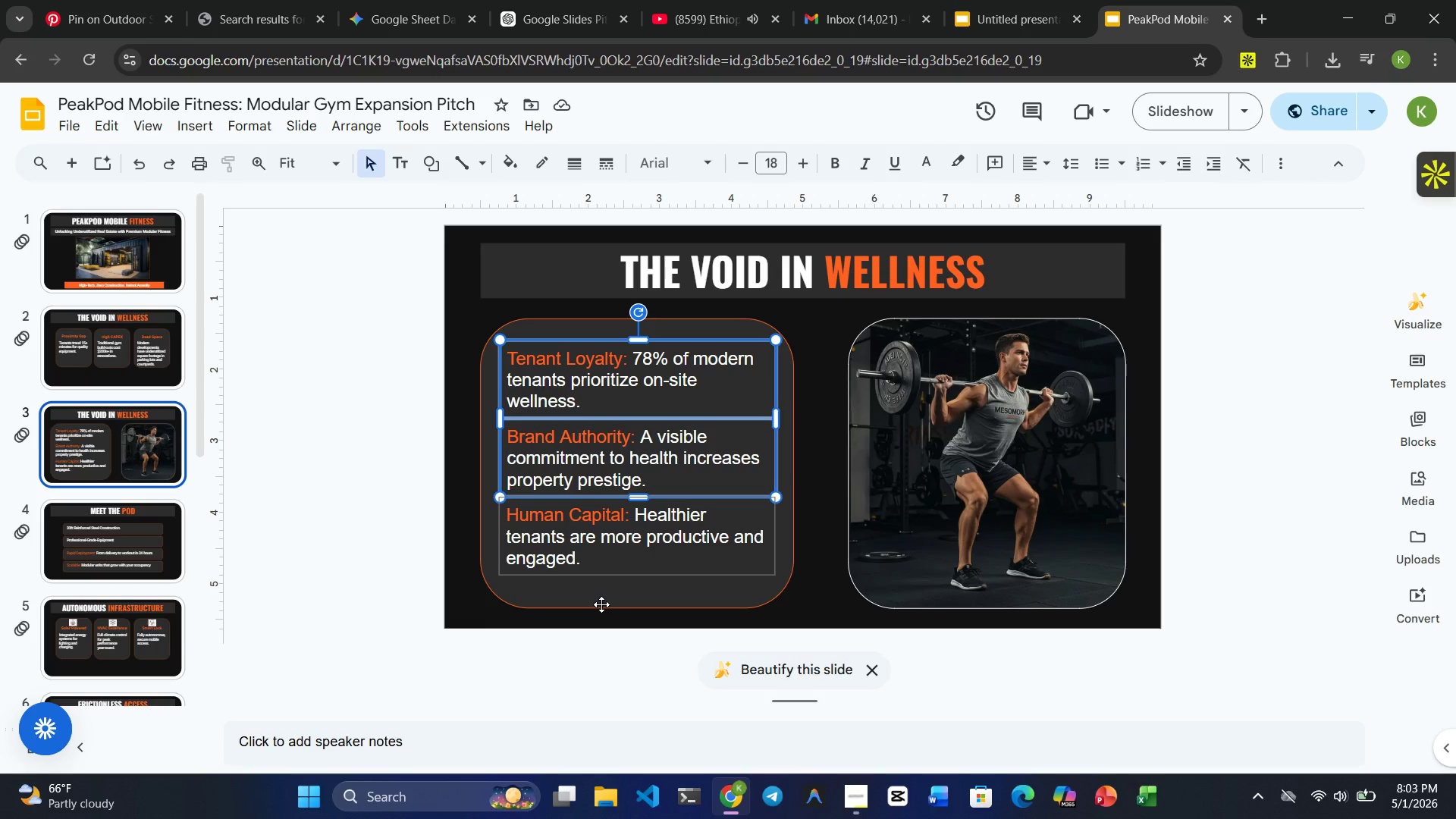 
left_click([601, 604])
 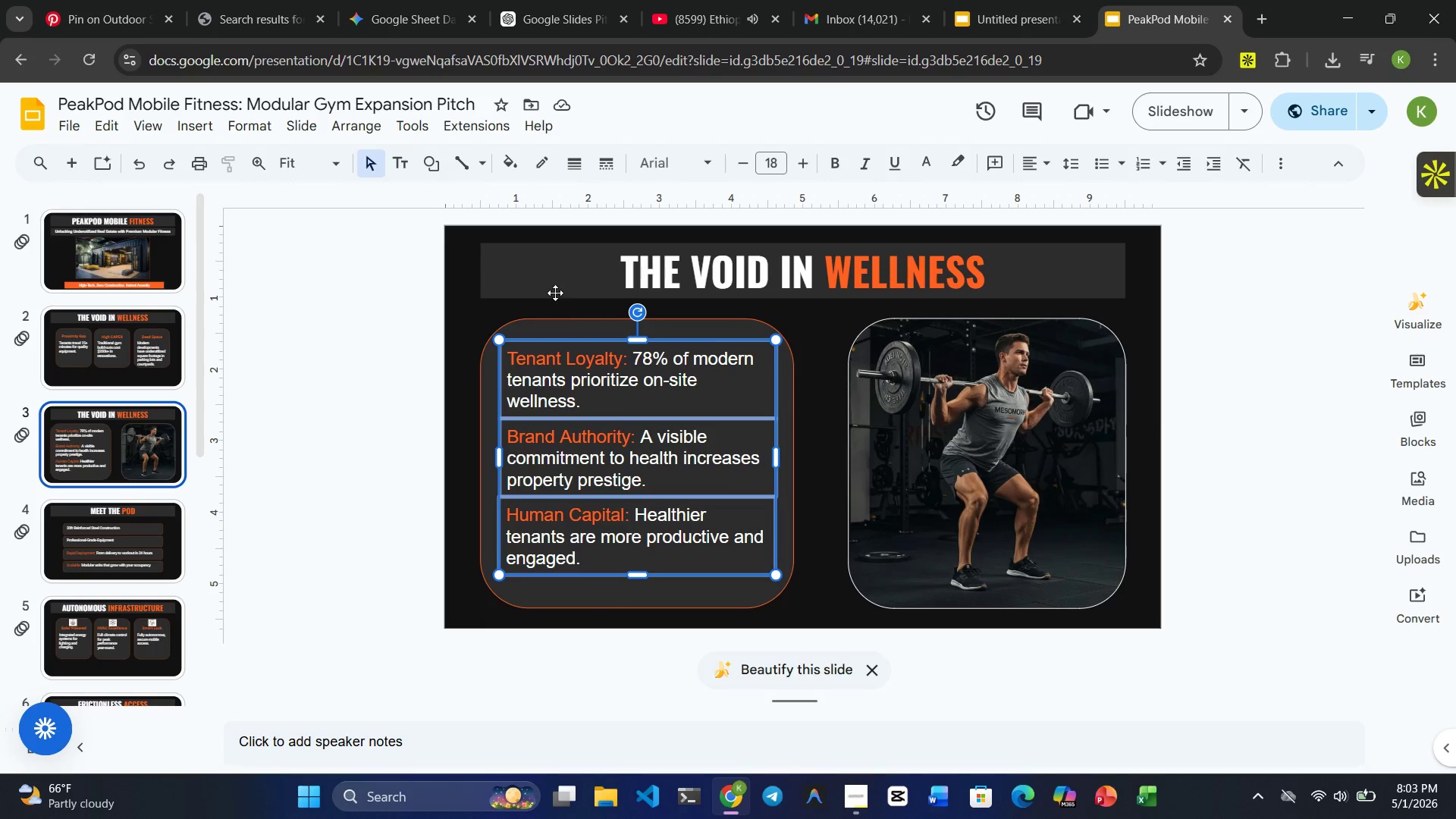 
hold_key(key=ControlRight, duration=3.81)
left_click([562, 325])
 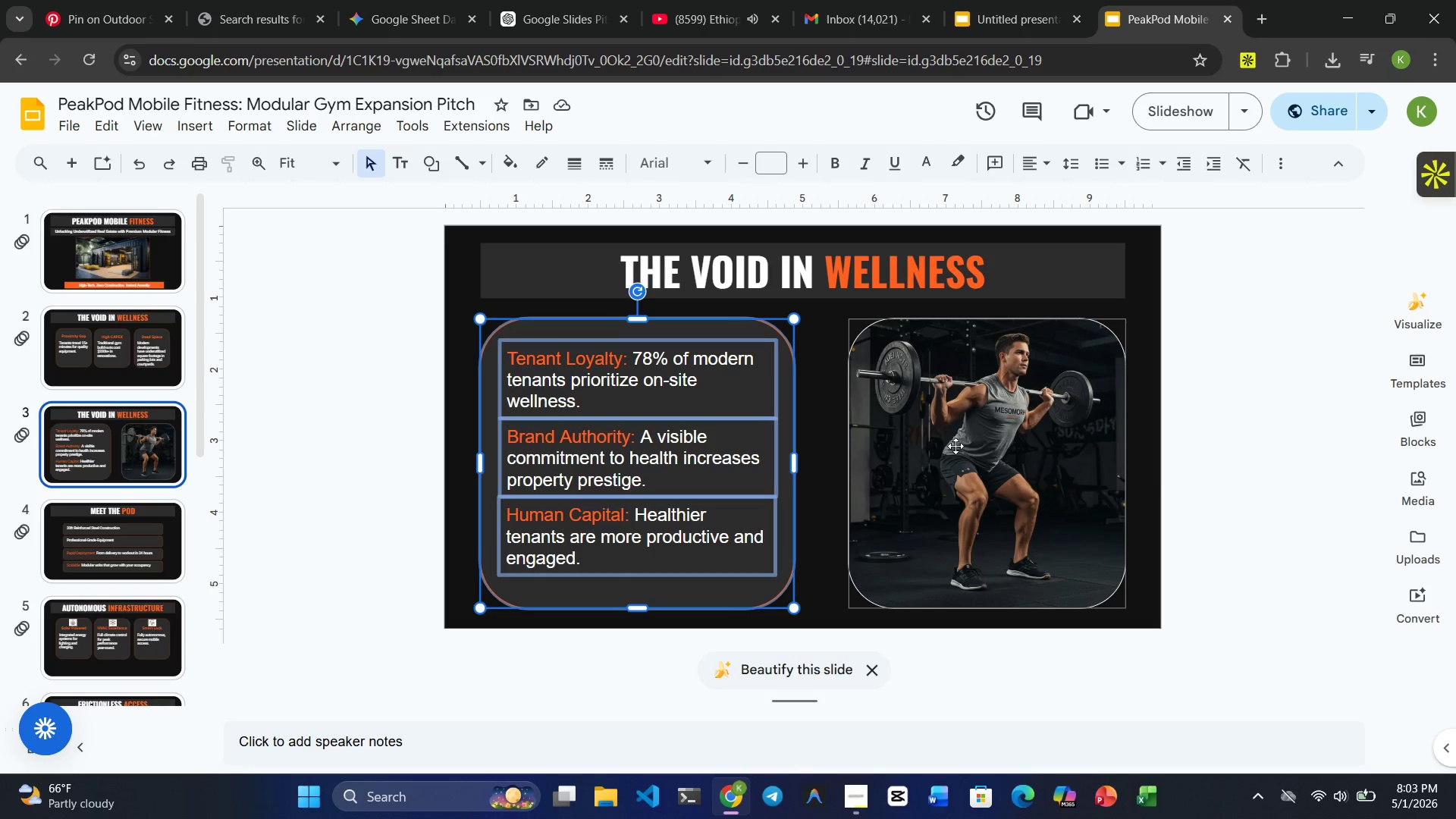 
left_click([956, 446])
 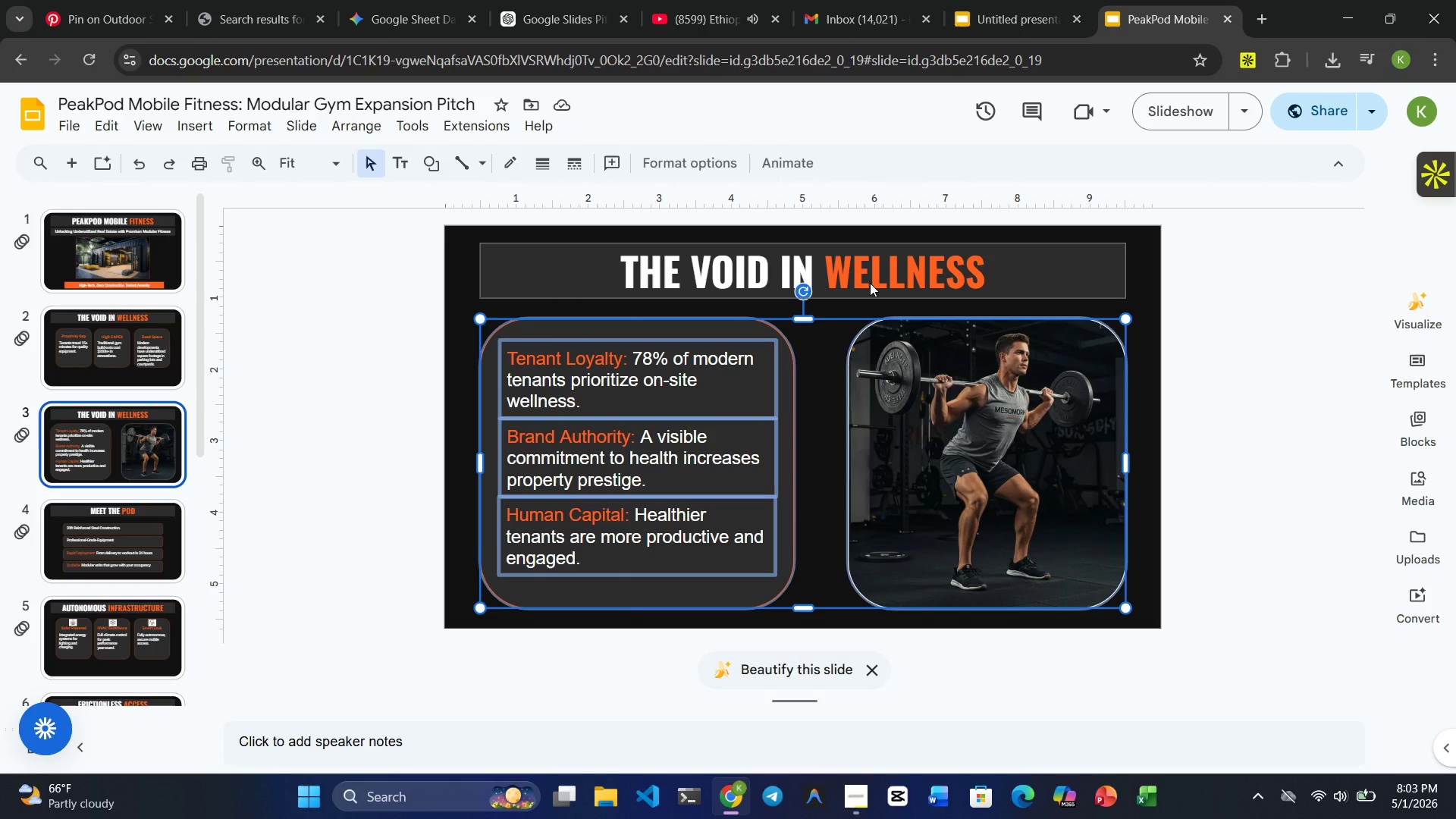 
left_click([870, 283])
 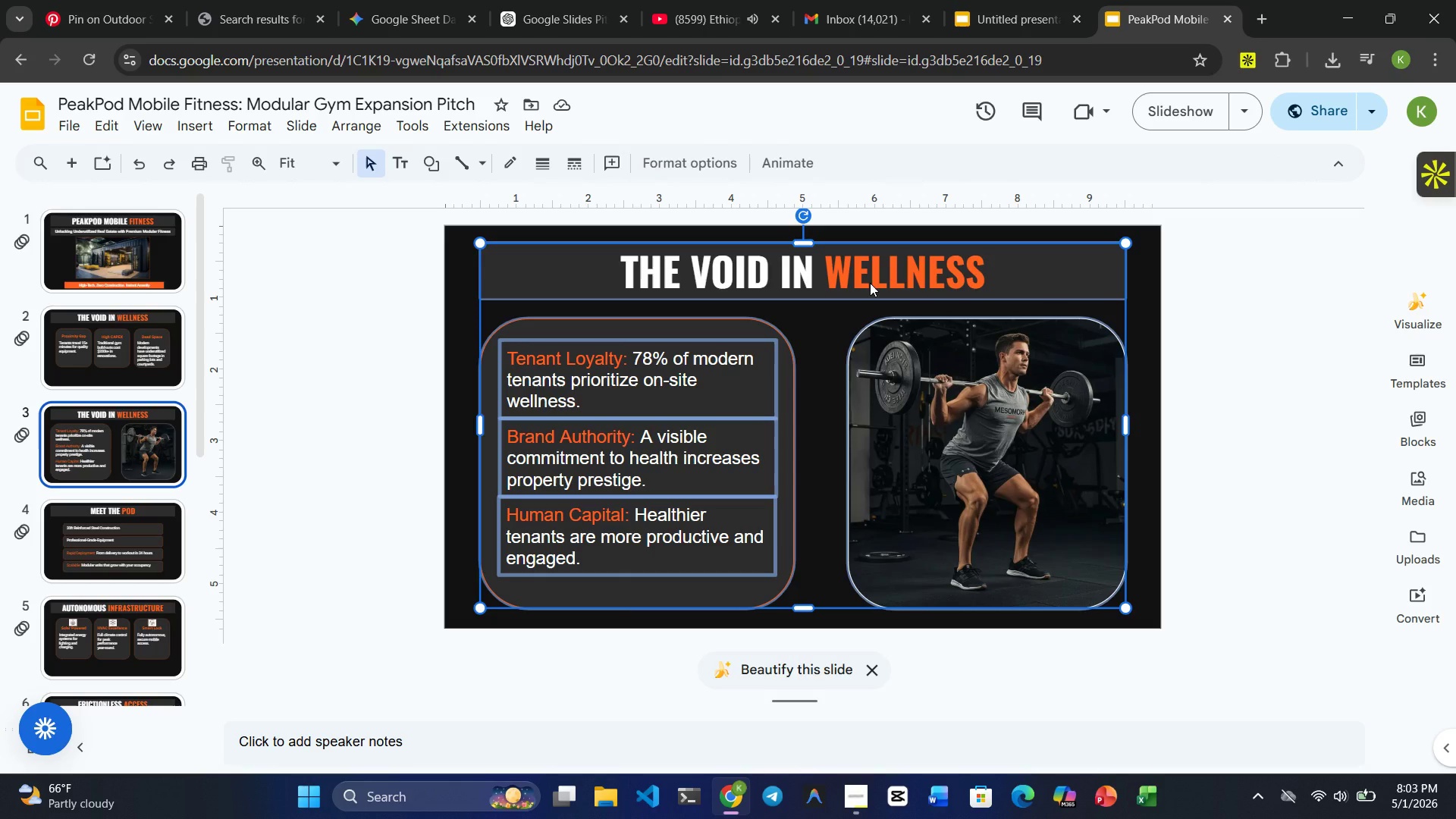 
key(Shift+ArrowDown)
 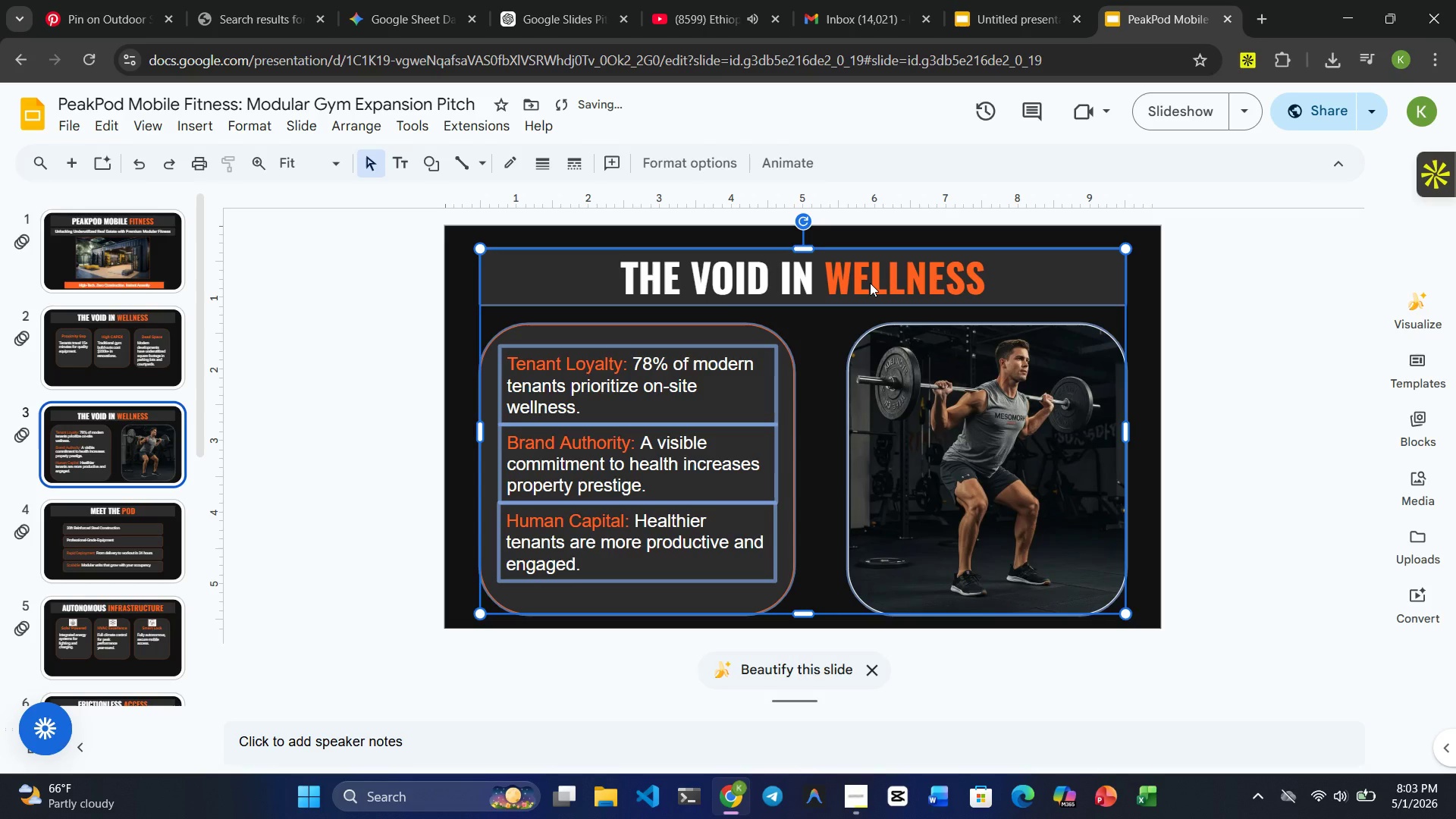 
key(Control+Z)
 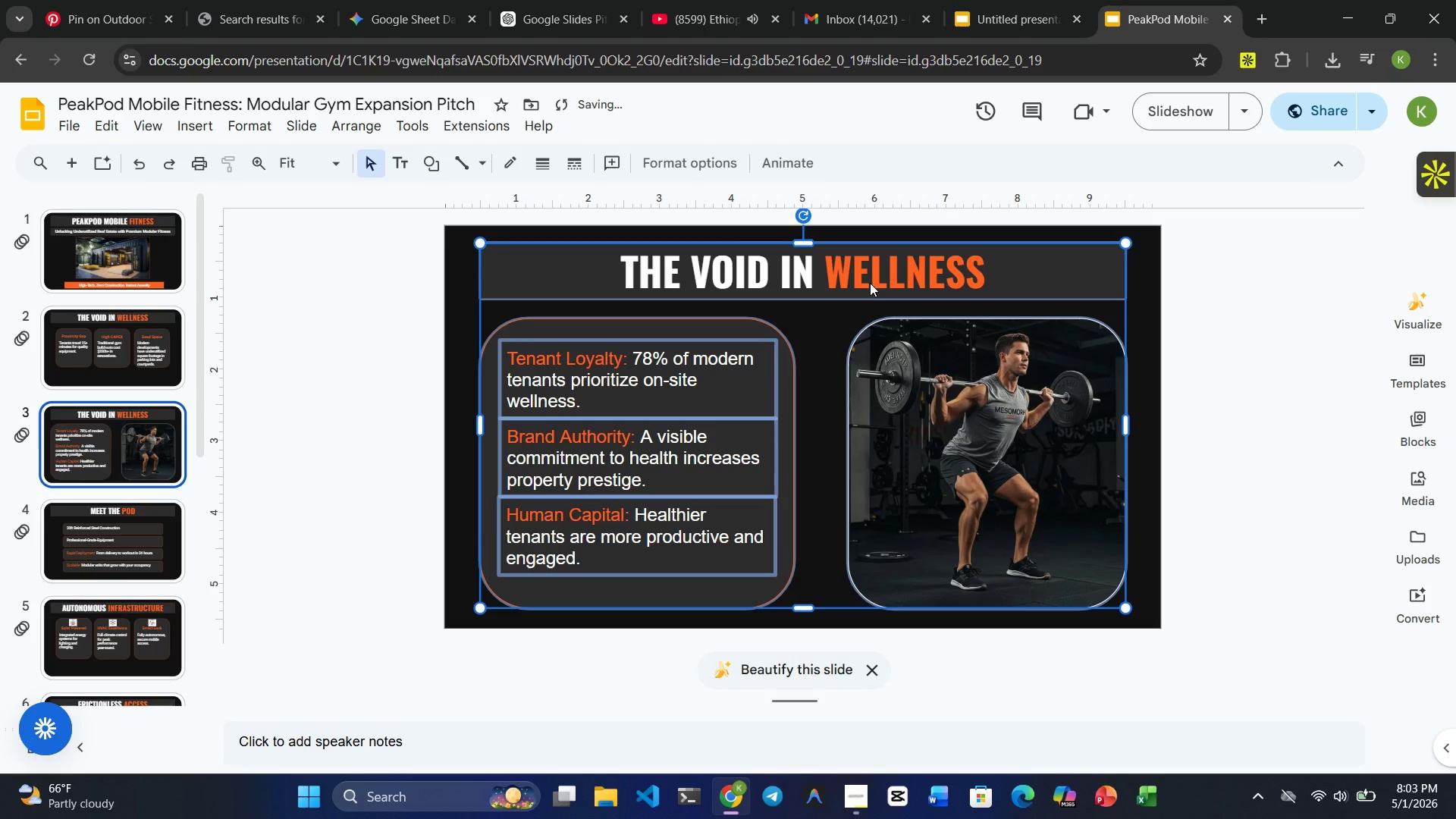 
key(Control+Z)
 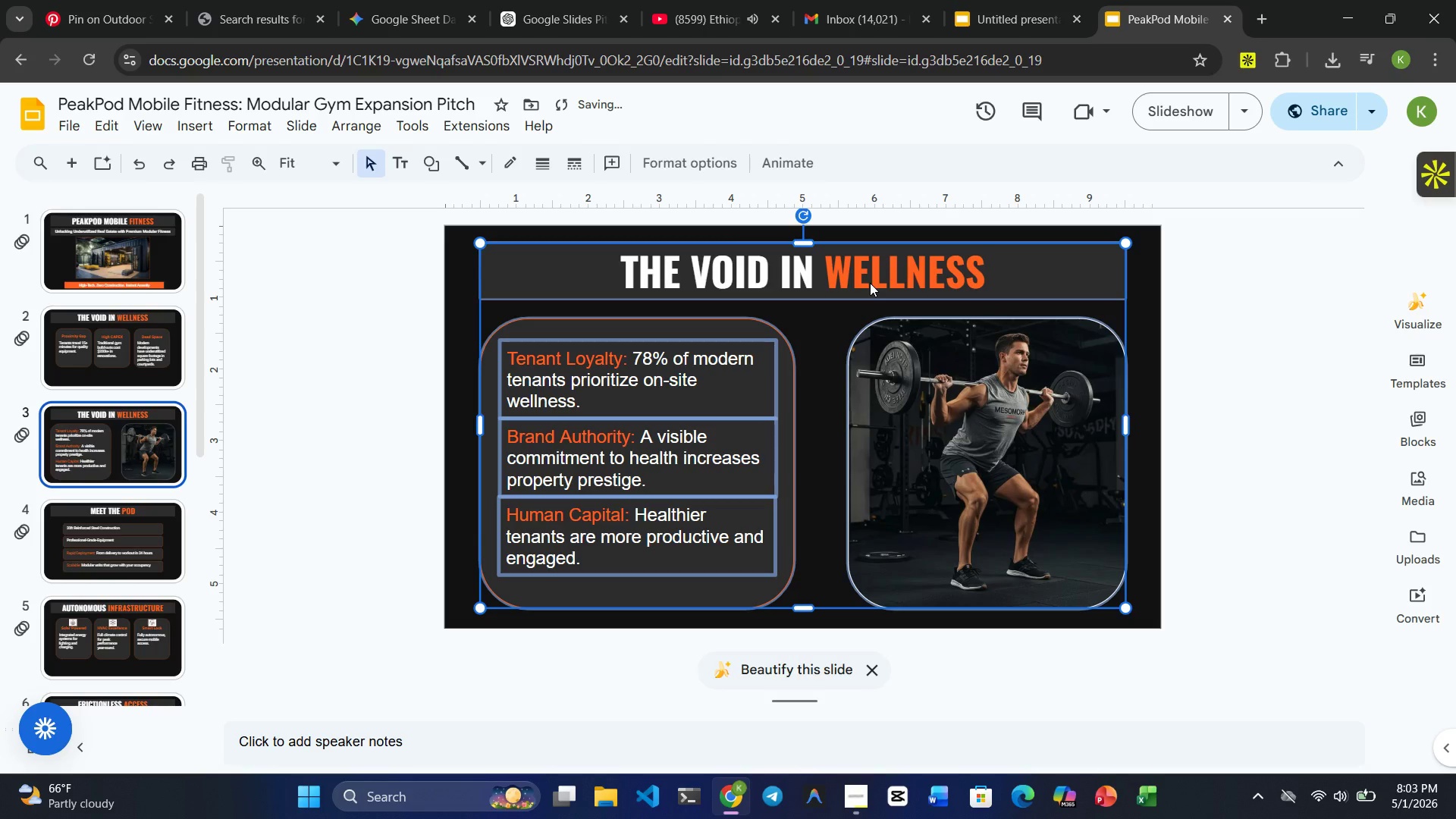 
key(Control+Z)
 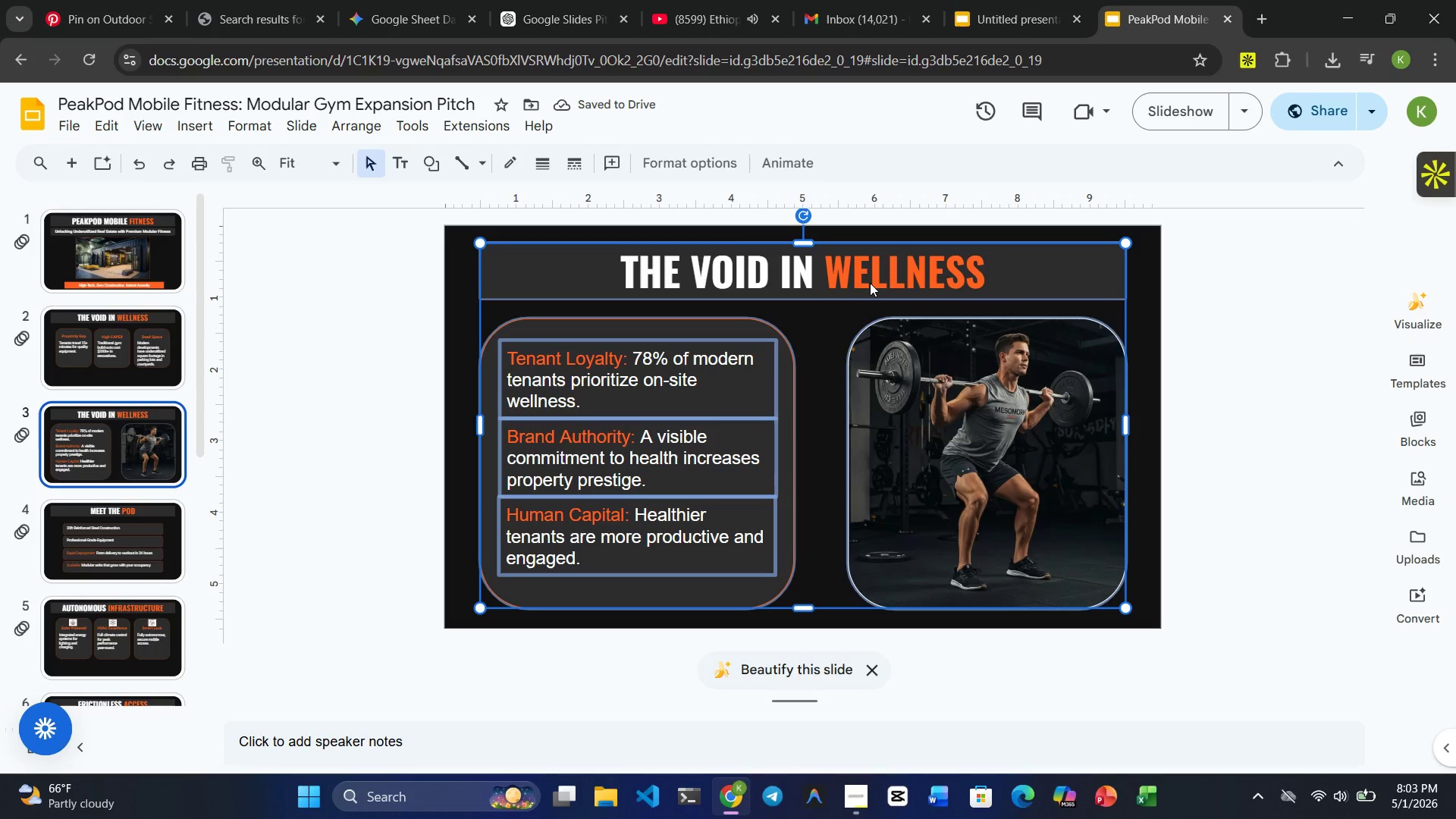 
key(Control+Z)
 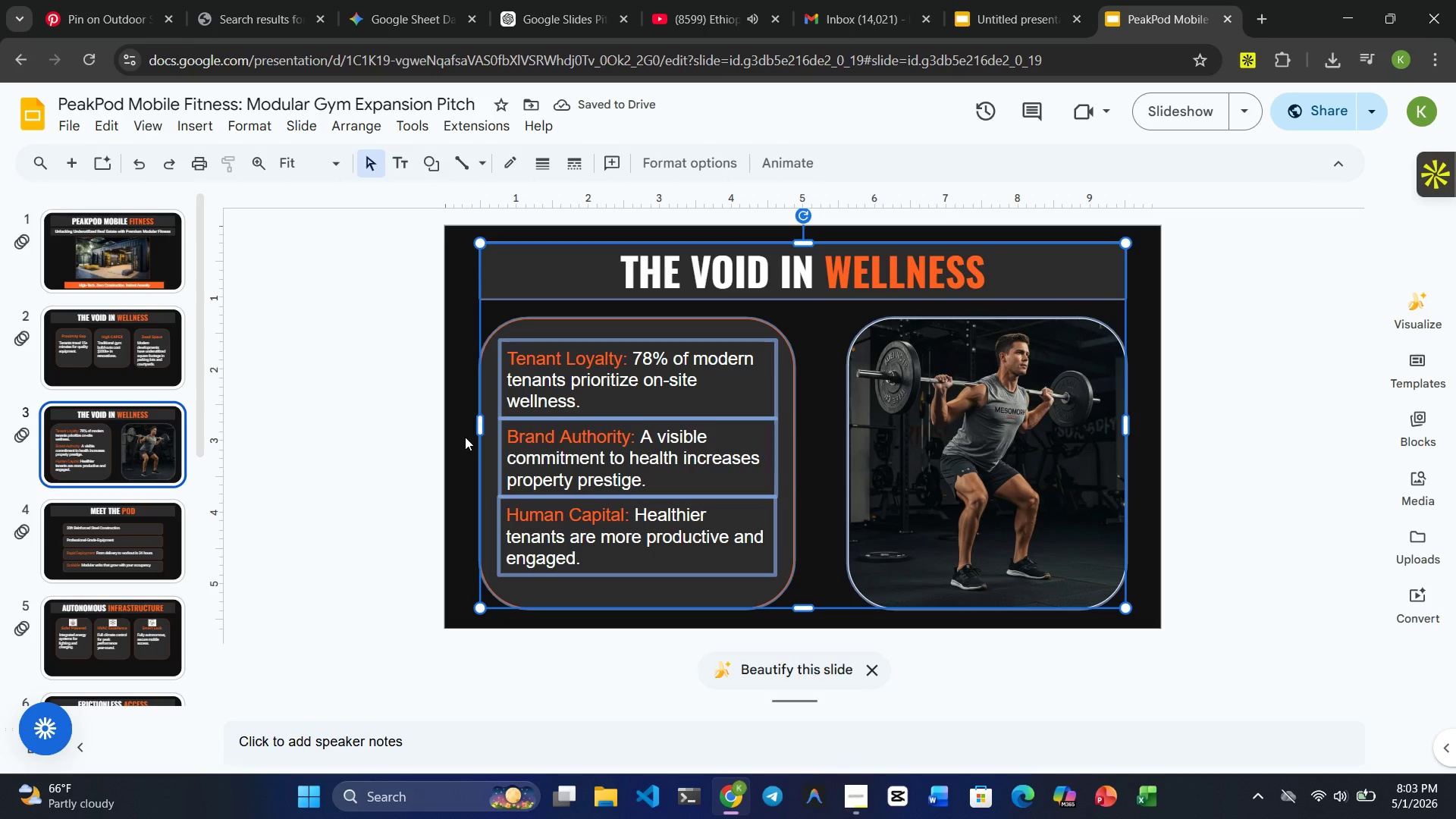 
left_click([465, 437])
 